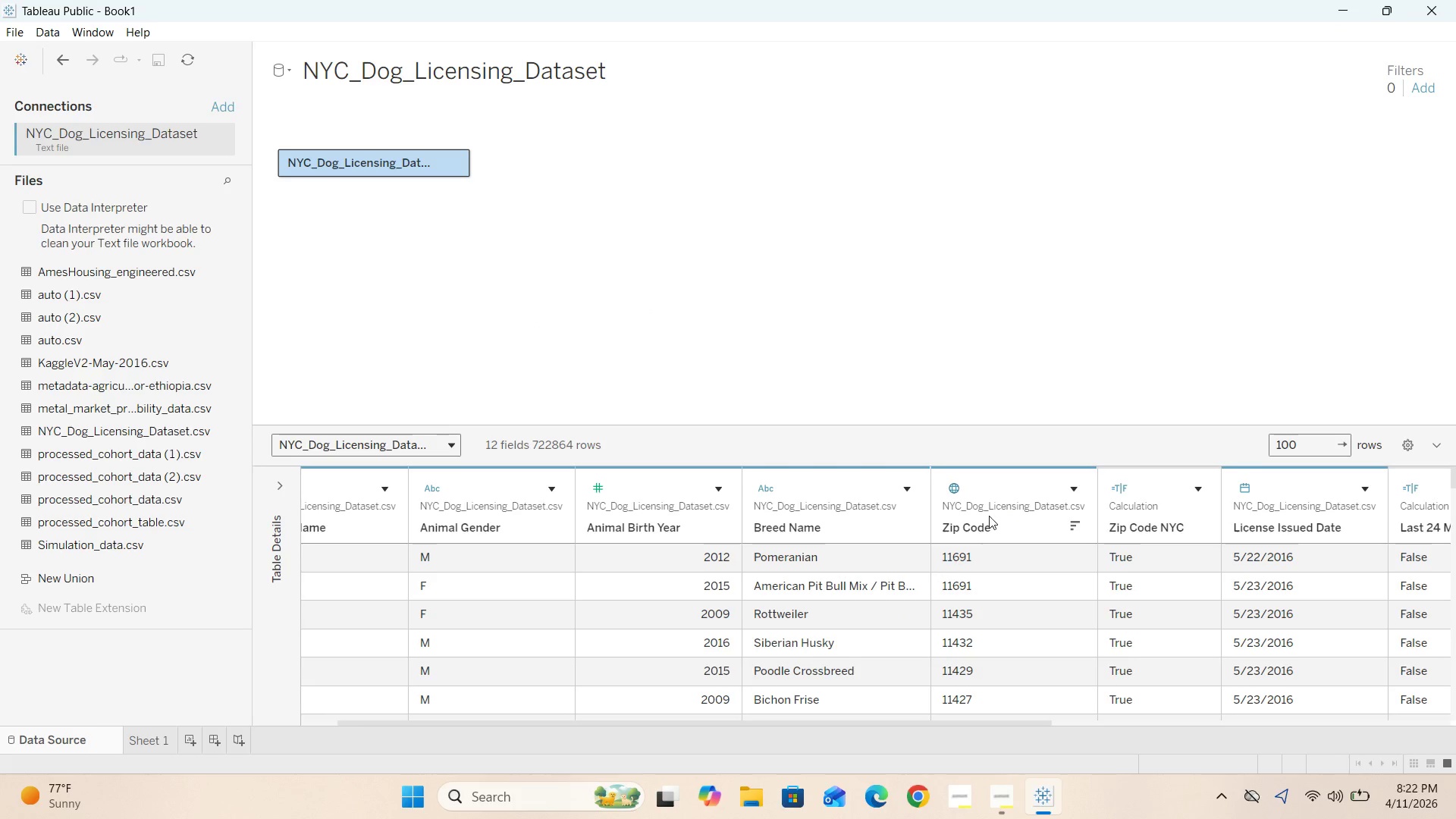 
scroll: coordinate [993, 512], scroll_direction: down, amount: 4.0
 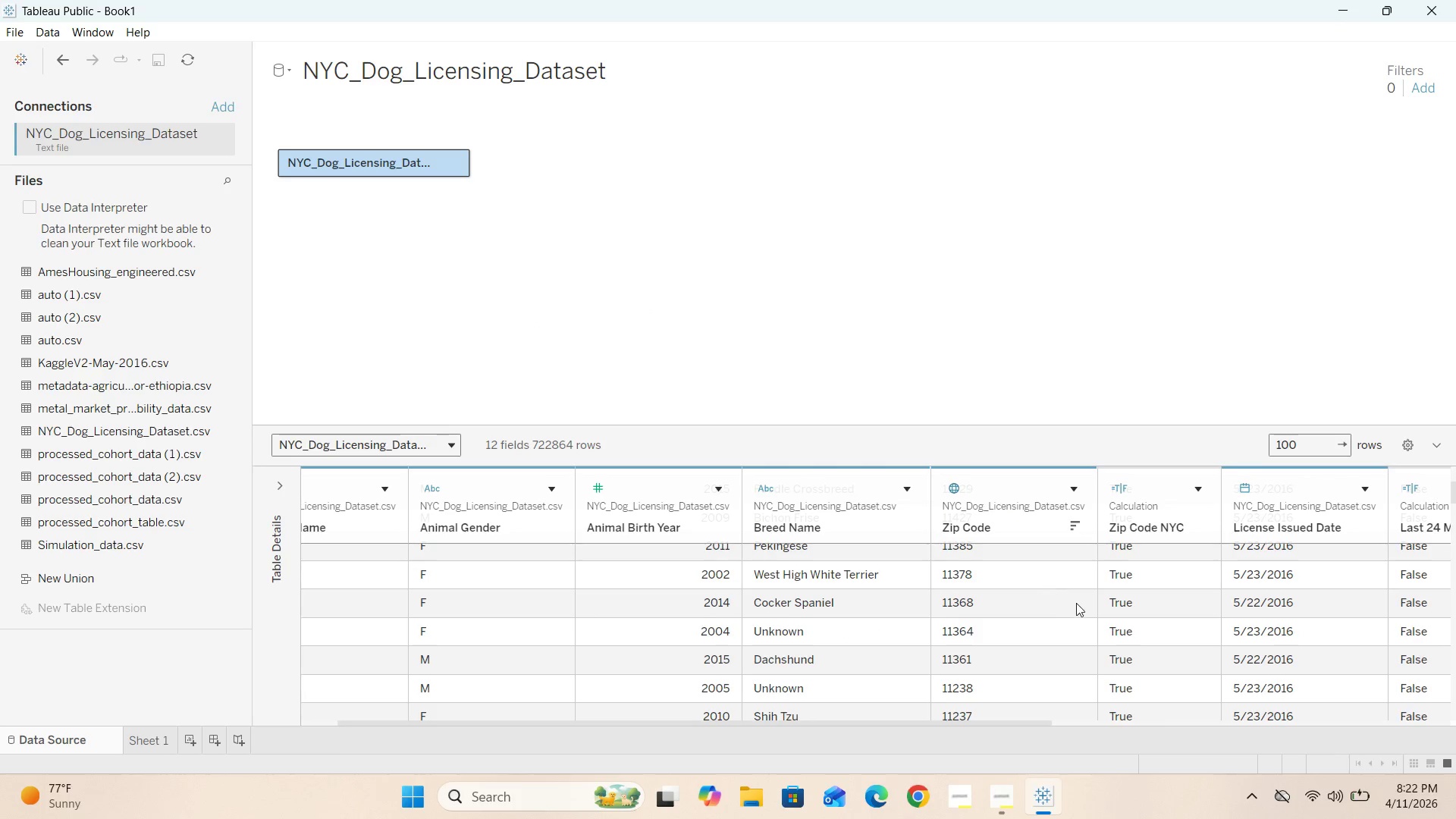 
scroll: coordinate [1077, 604], scroll_direction: none, amount: 0.0
 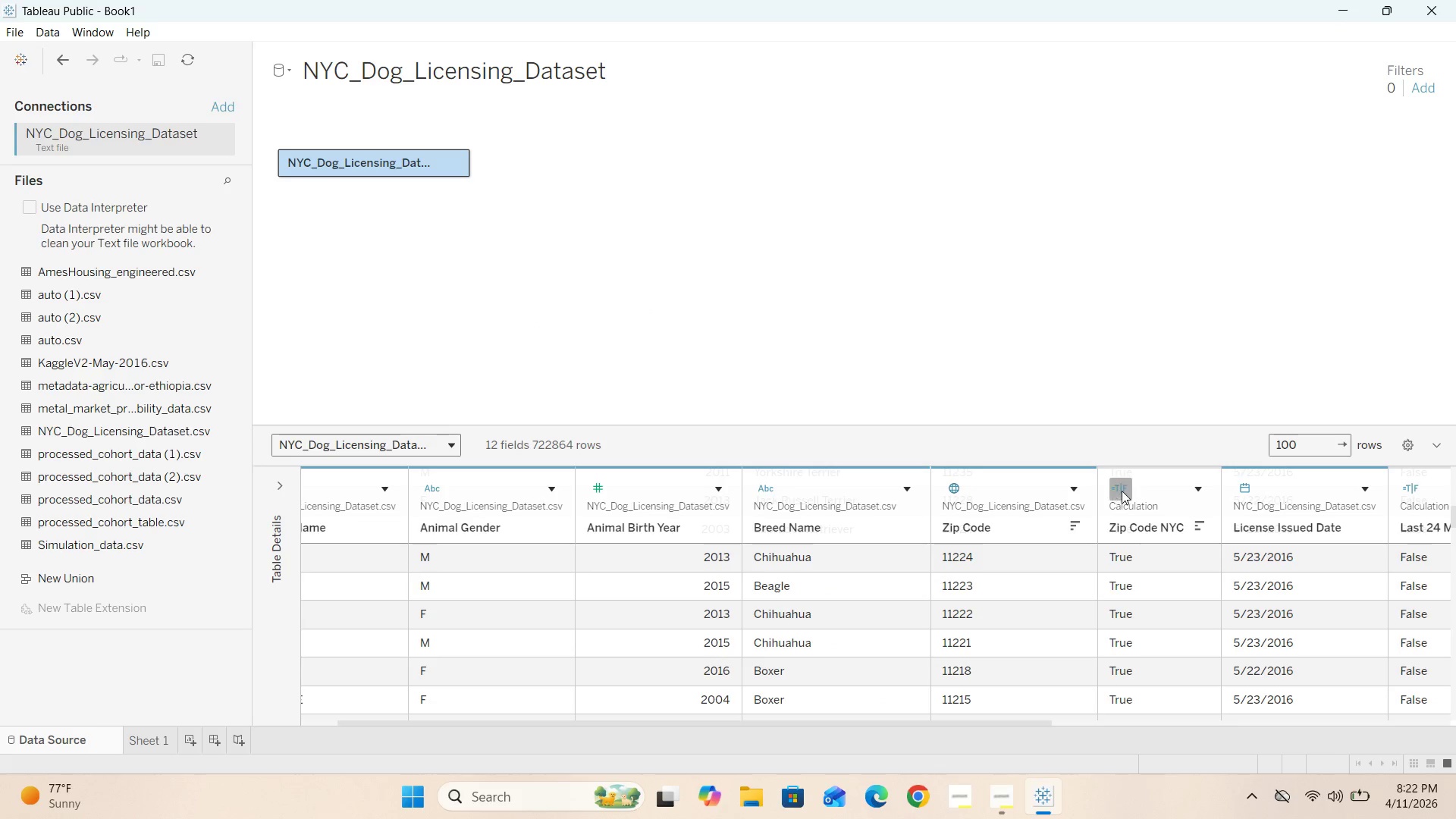 
left_click([1122, 491])
 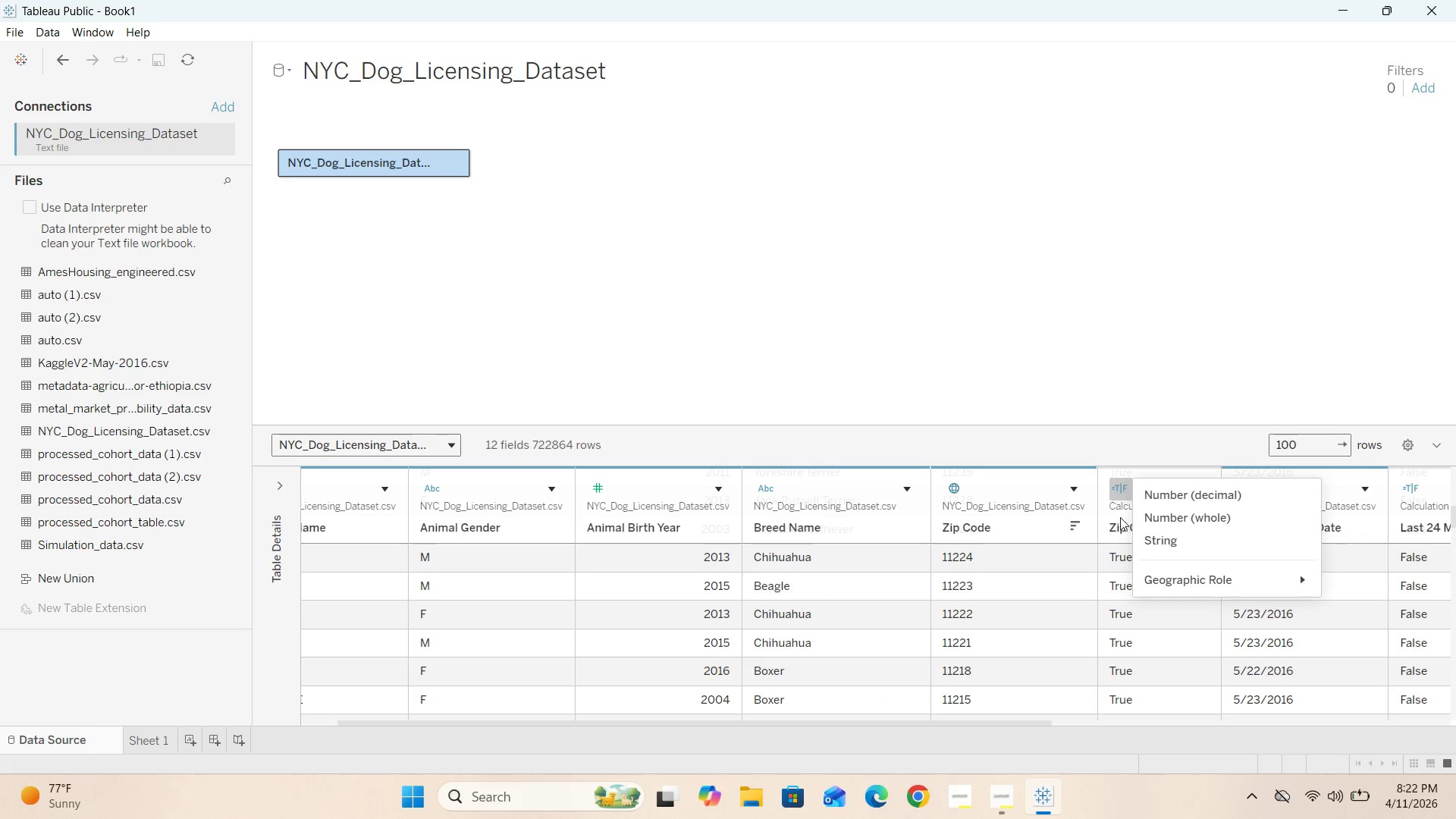 
left_click([1119, 521])
 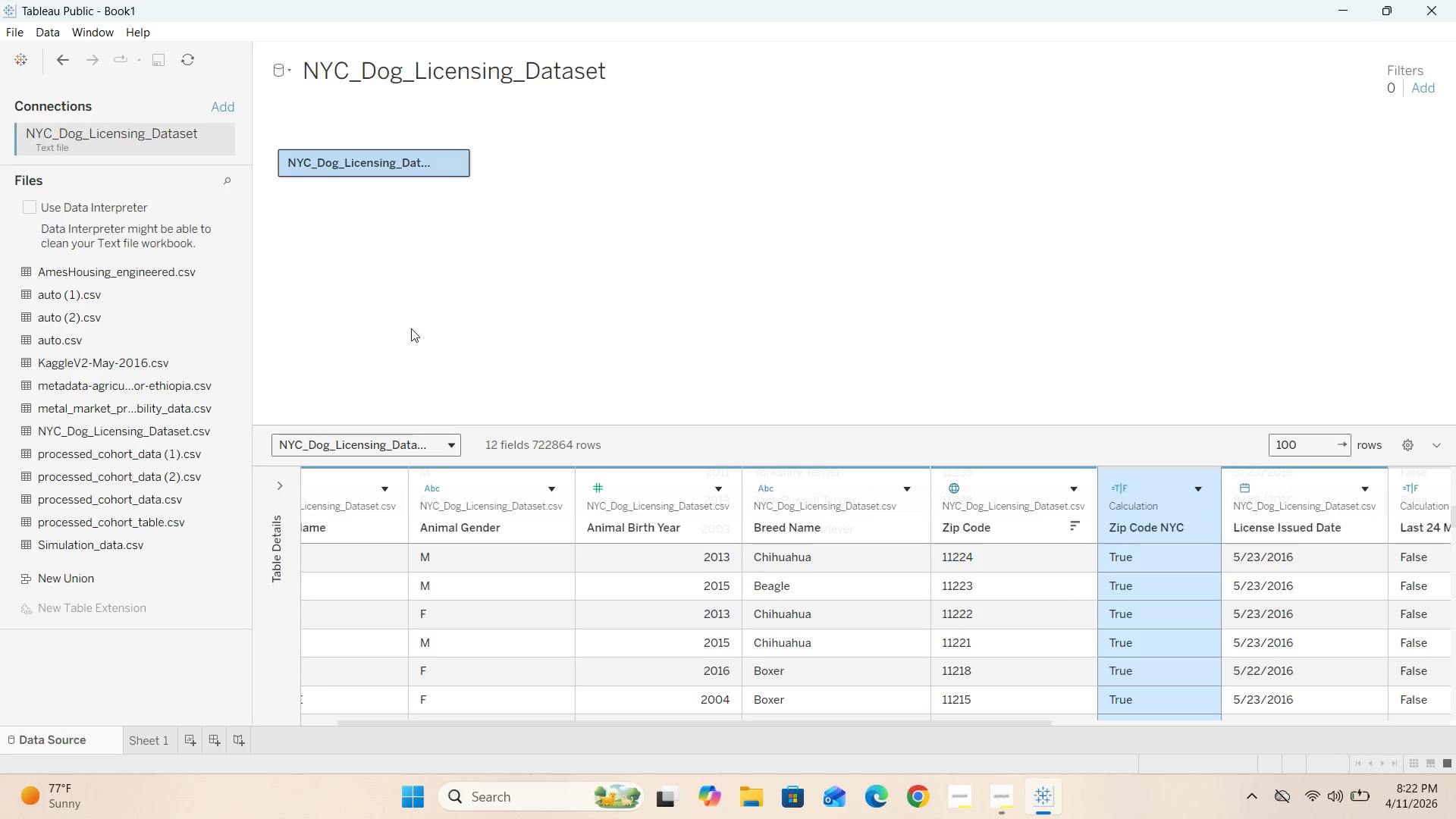 
left_click([467, 307])
 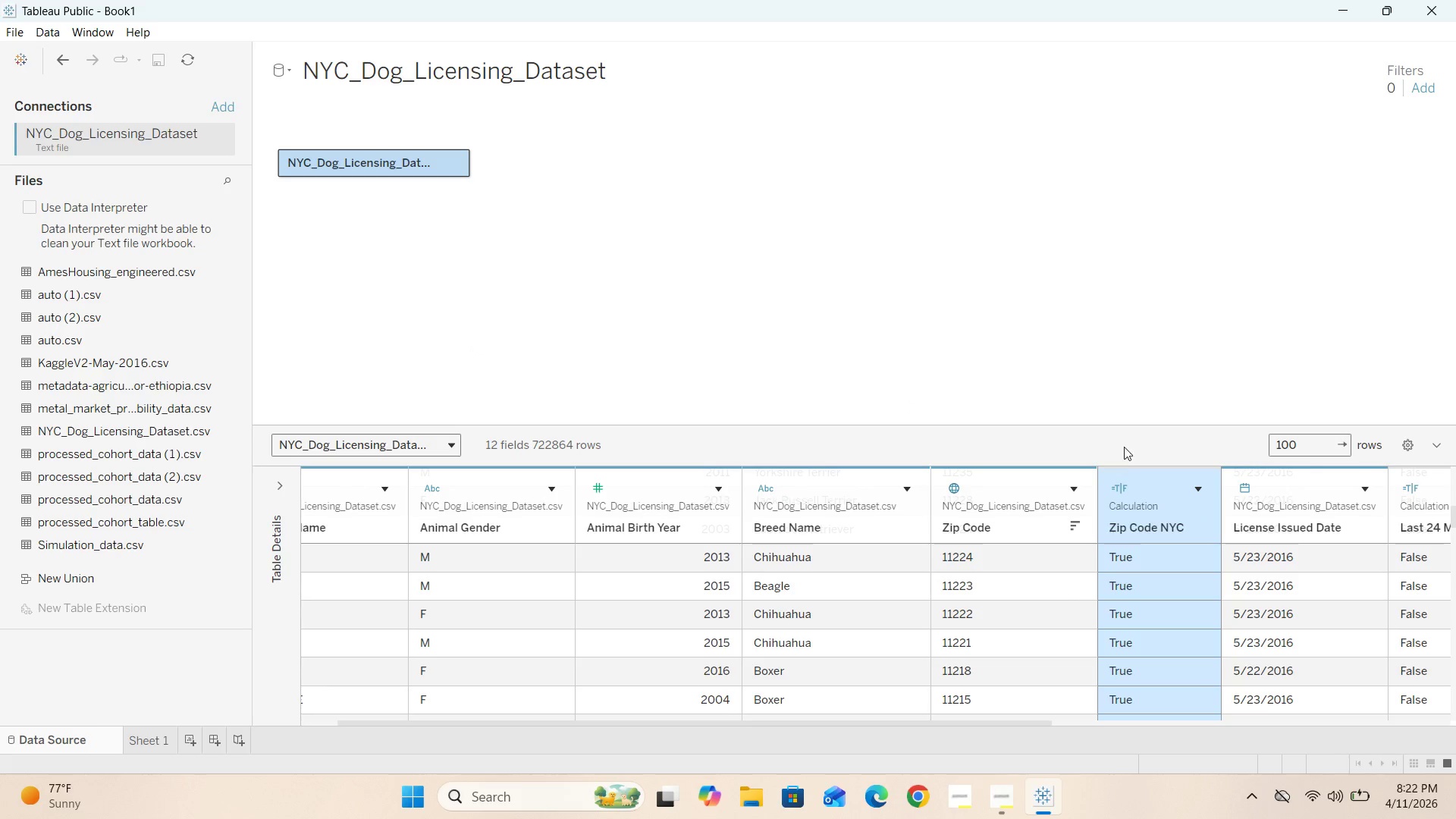 
left_click([1125, 449])
 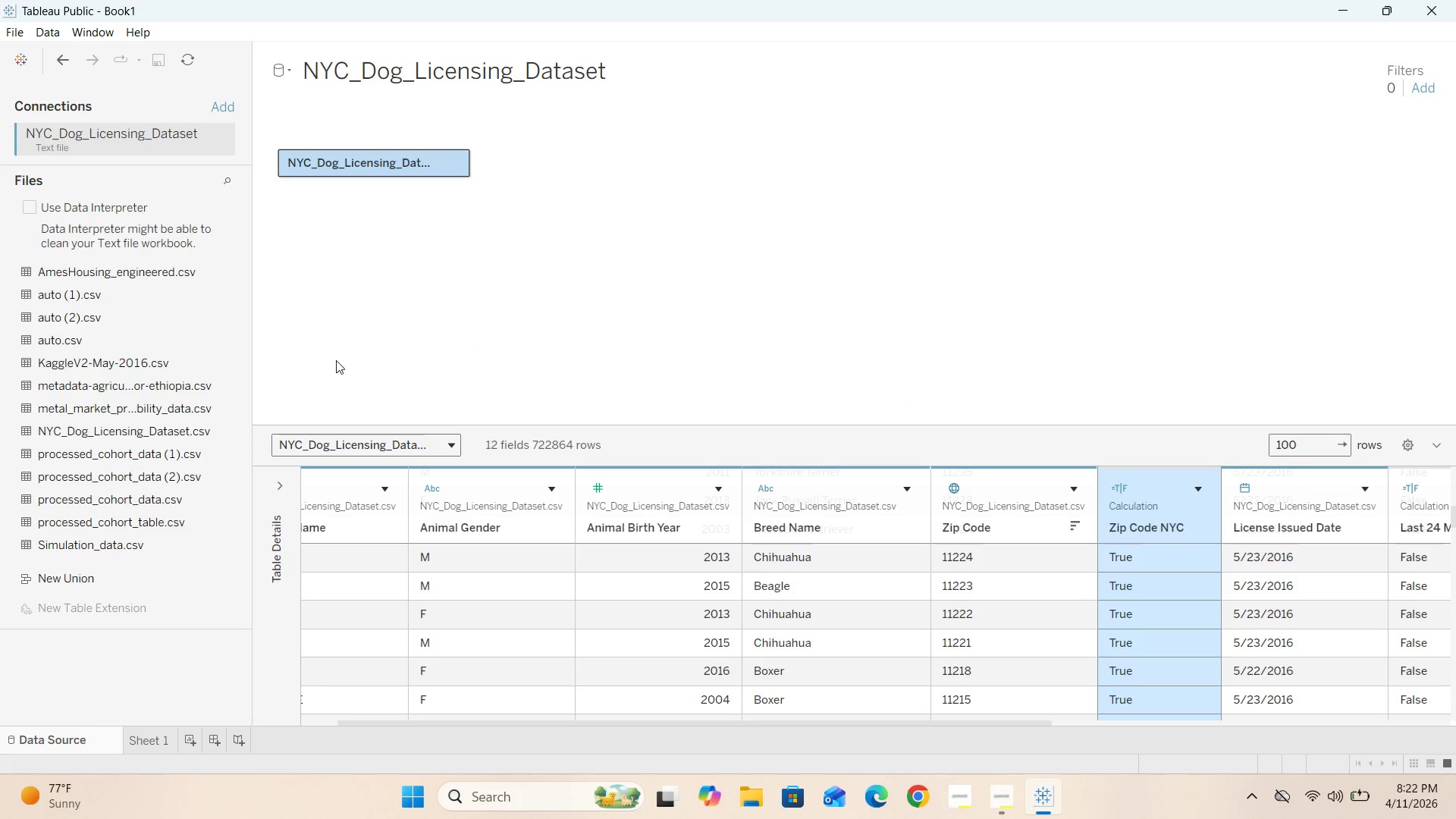 
wait(6.86)
 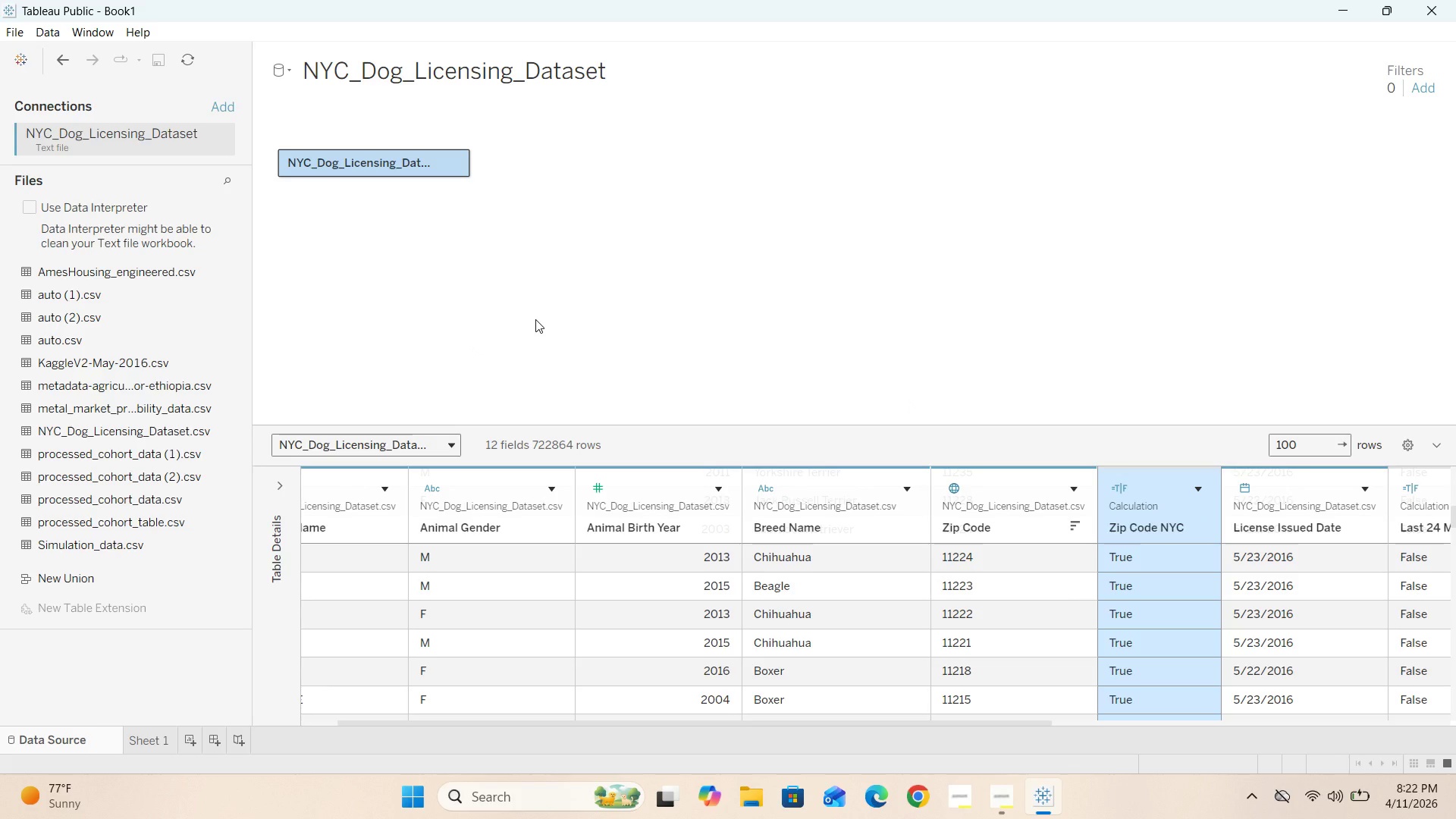 
left_click_drag(start_coordinate=[778, 722], to_coordinate=[569, 689])
 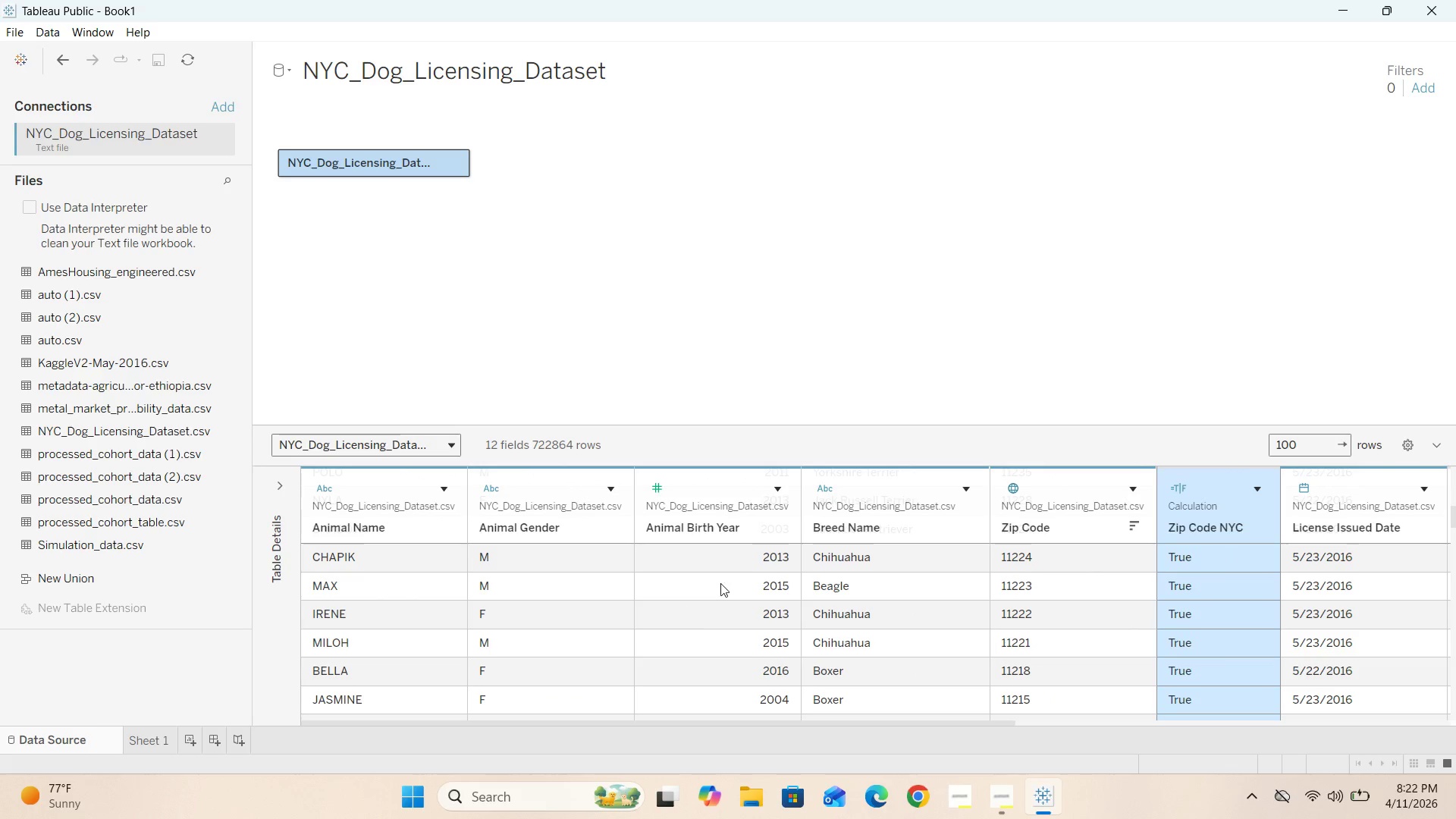 
left_click([884, 514])
 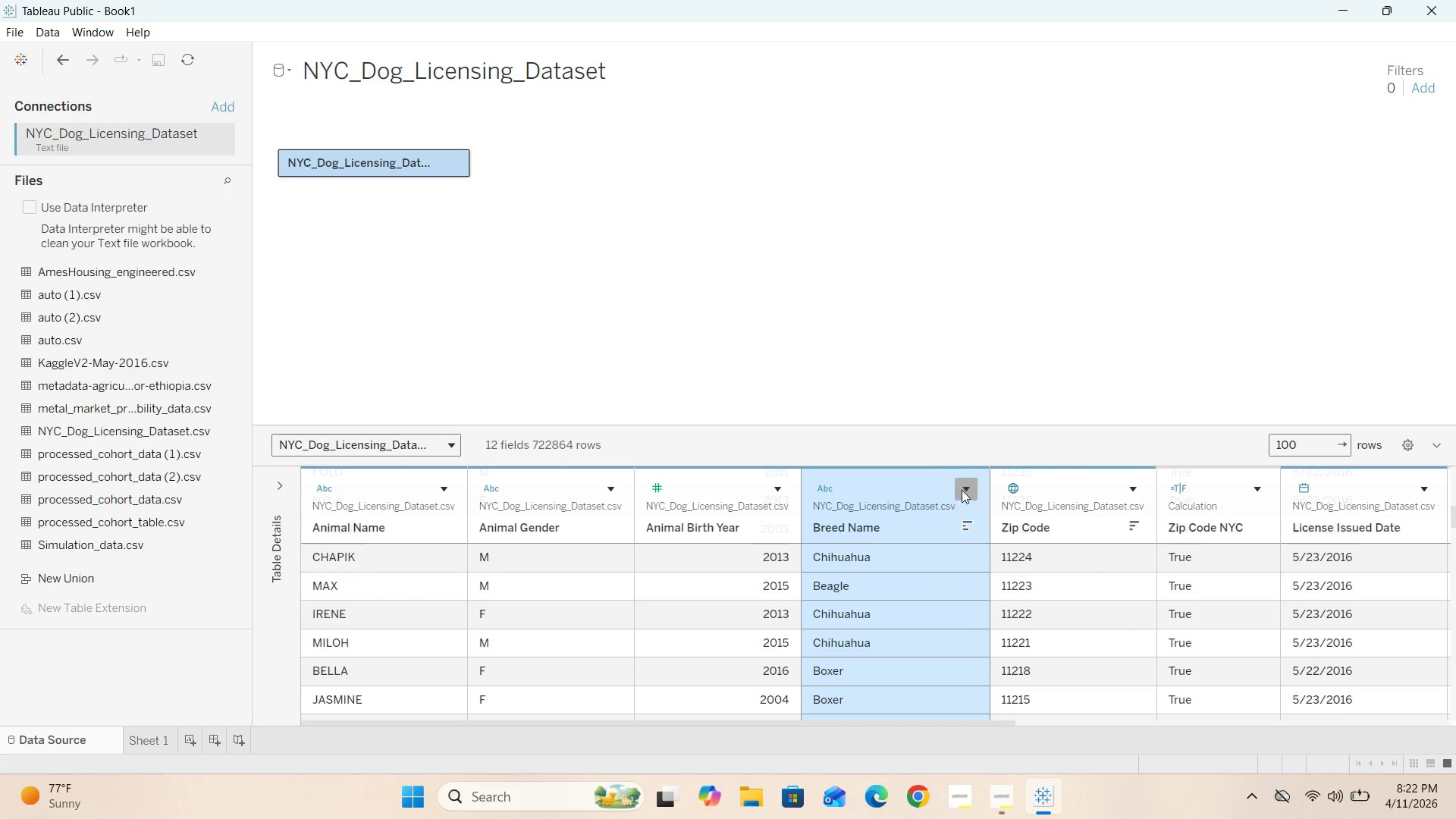 
left_click([965, 486])
 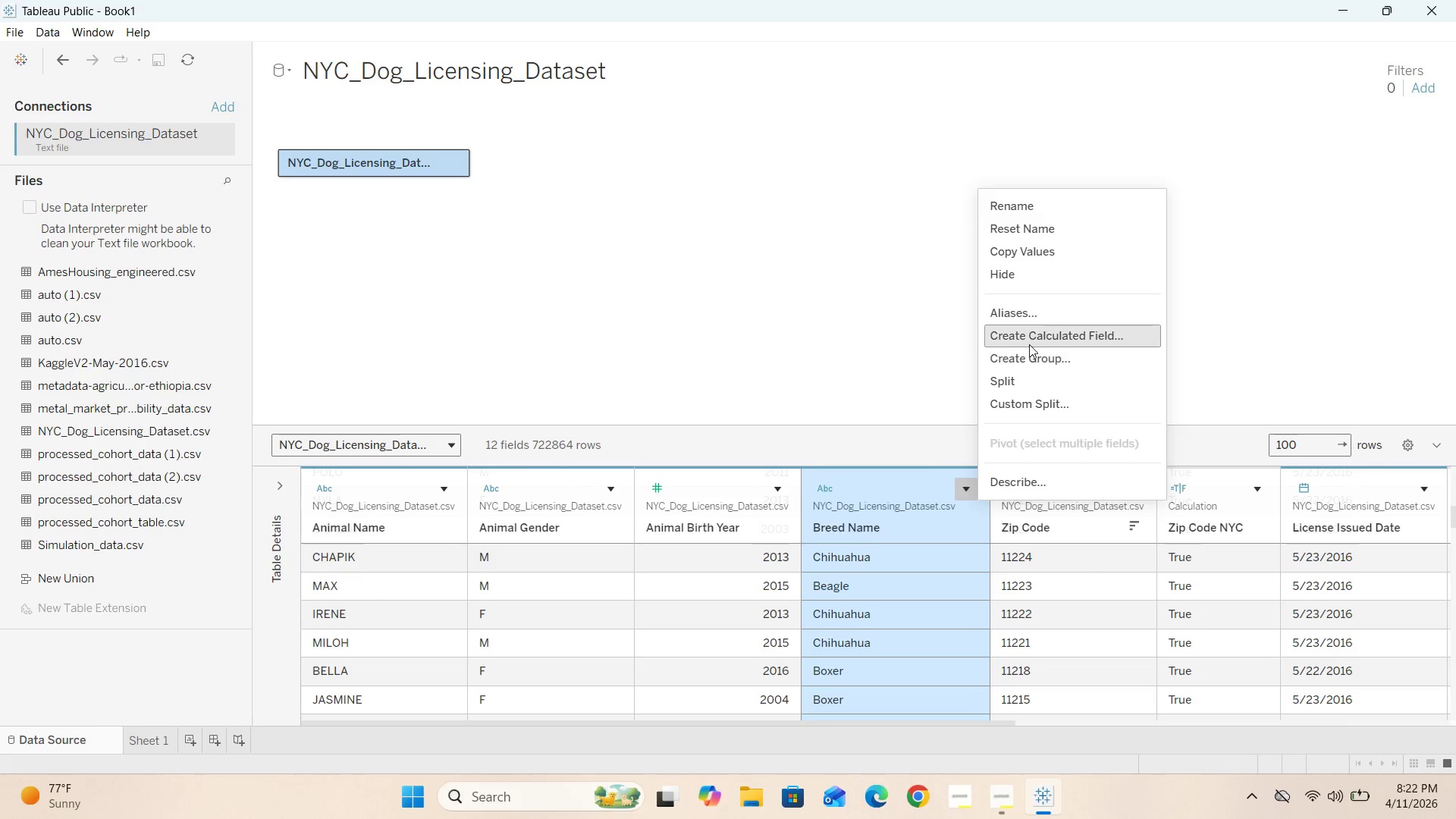 
left_click([1033, 339])
 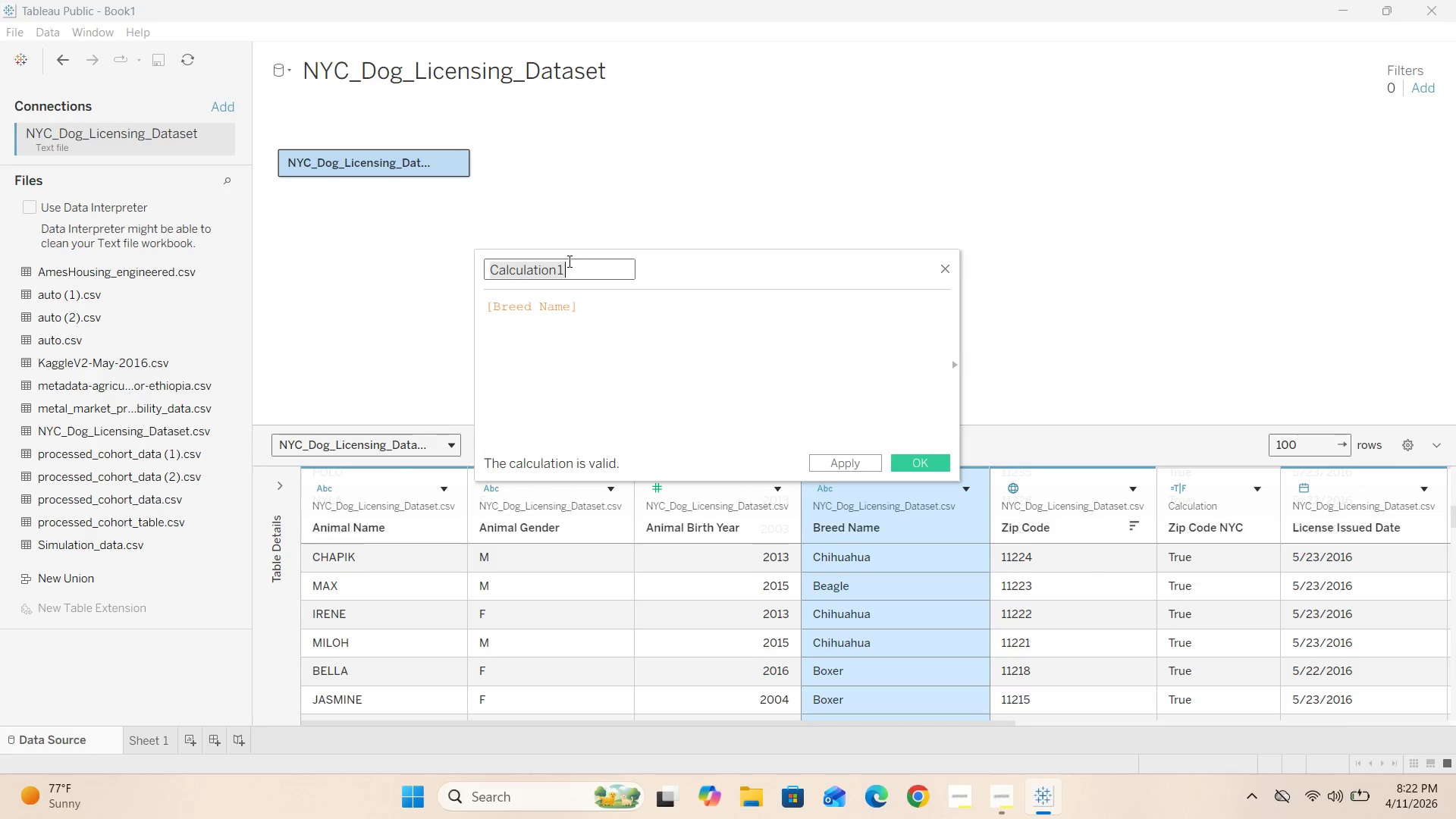 
left_click_drag(start_coordinate=[567, 268], to_coordinate=[486, 273])
 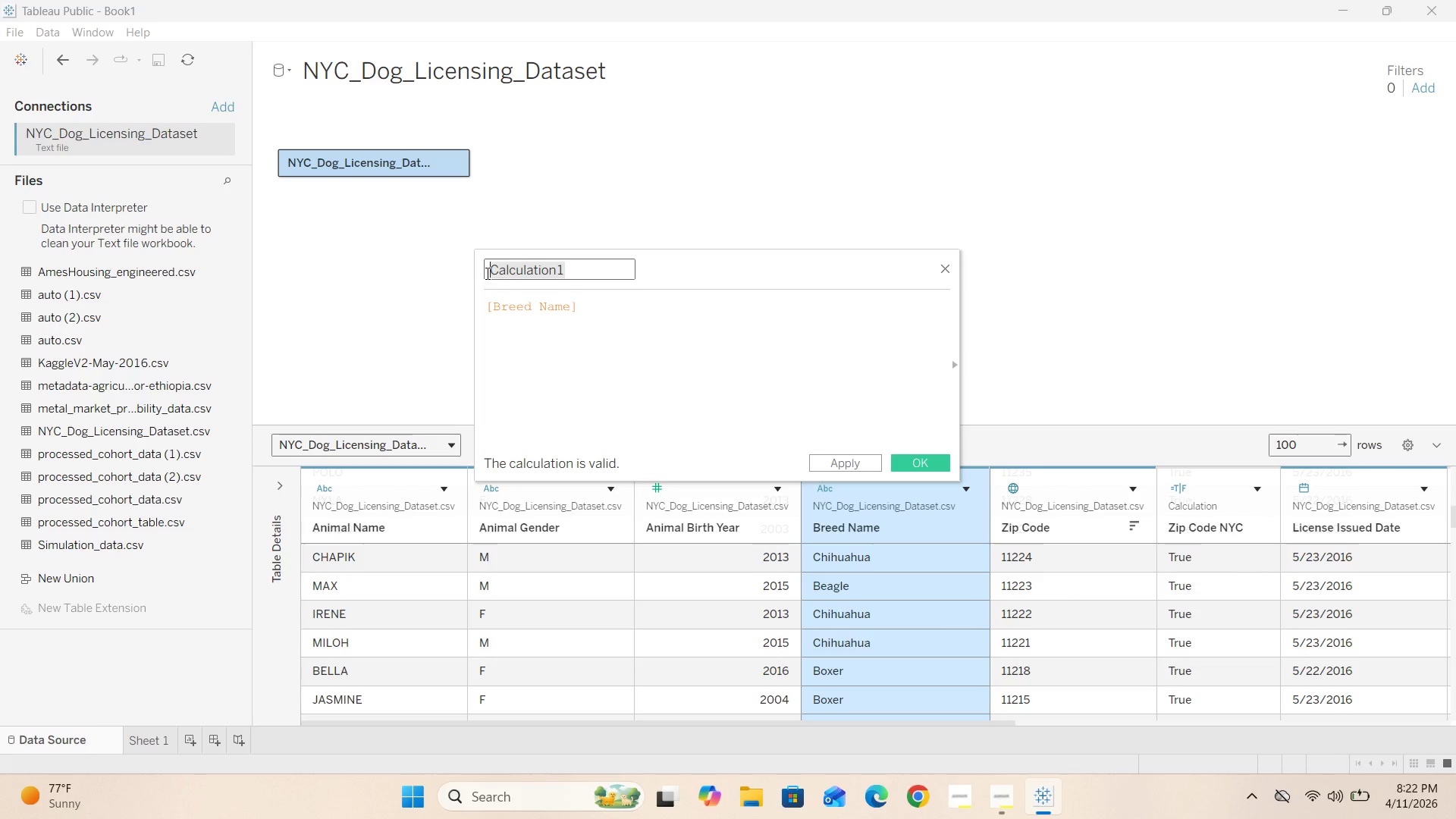 
key(Backspace)
type(BR)
key(Backspace)
type(reed Size)
 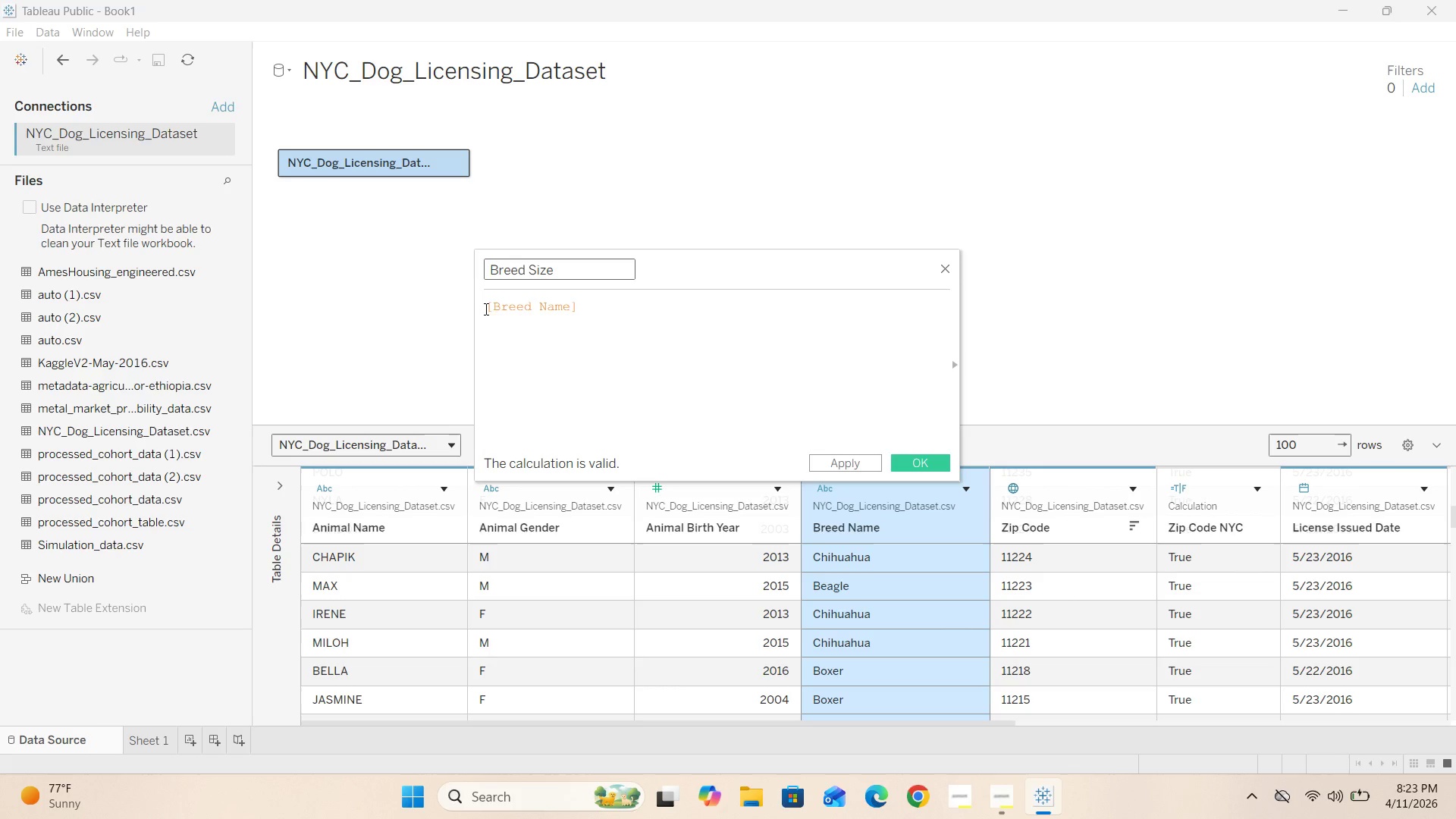 
left_click([488, 309])
 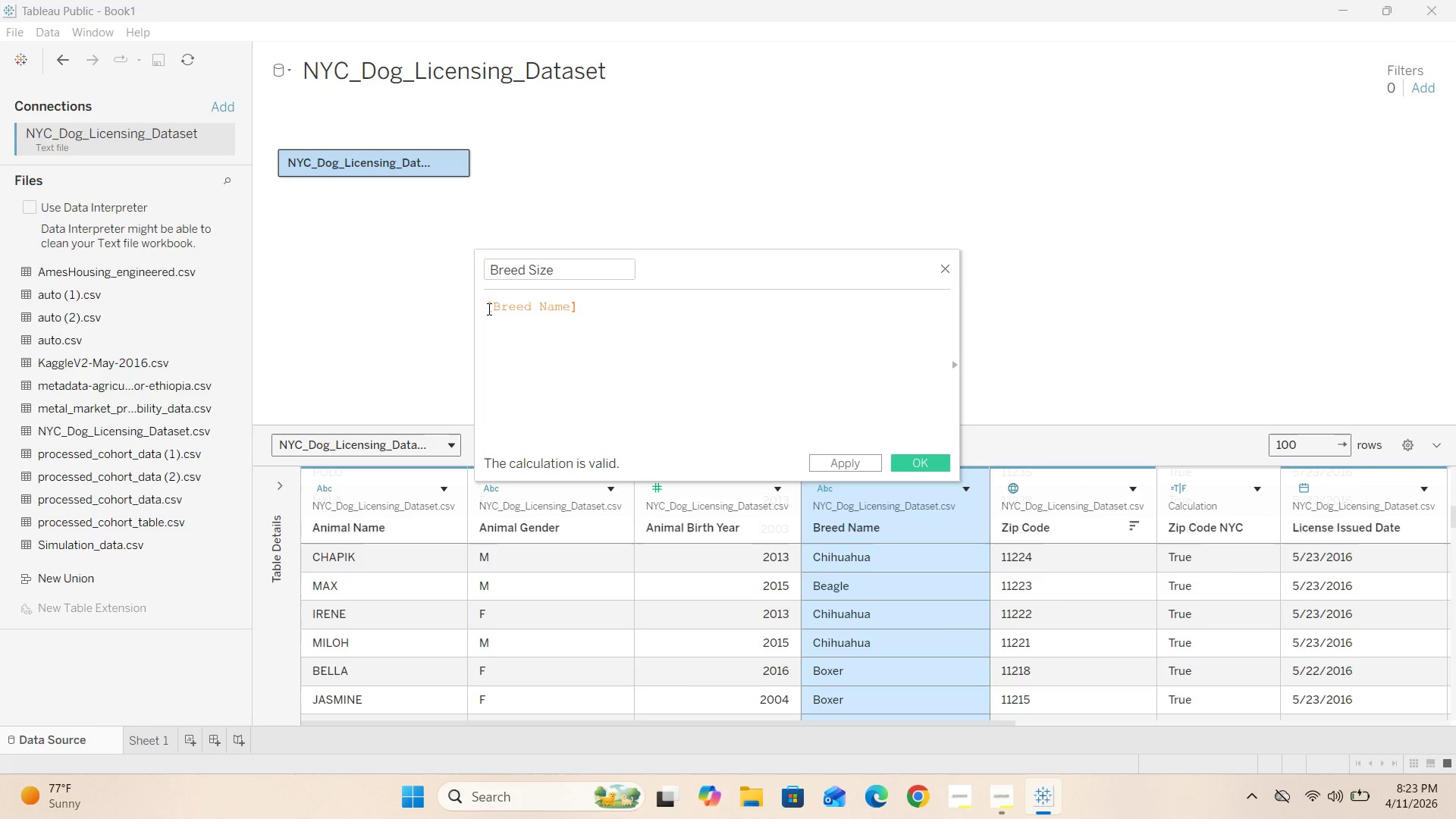 
type(IF CONTAINS)
 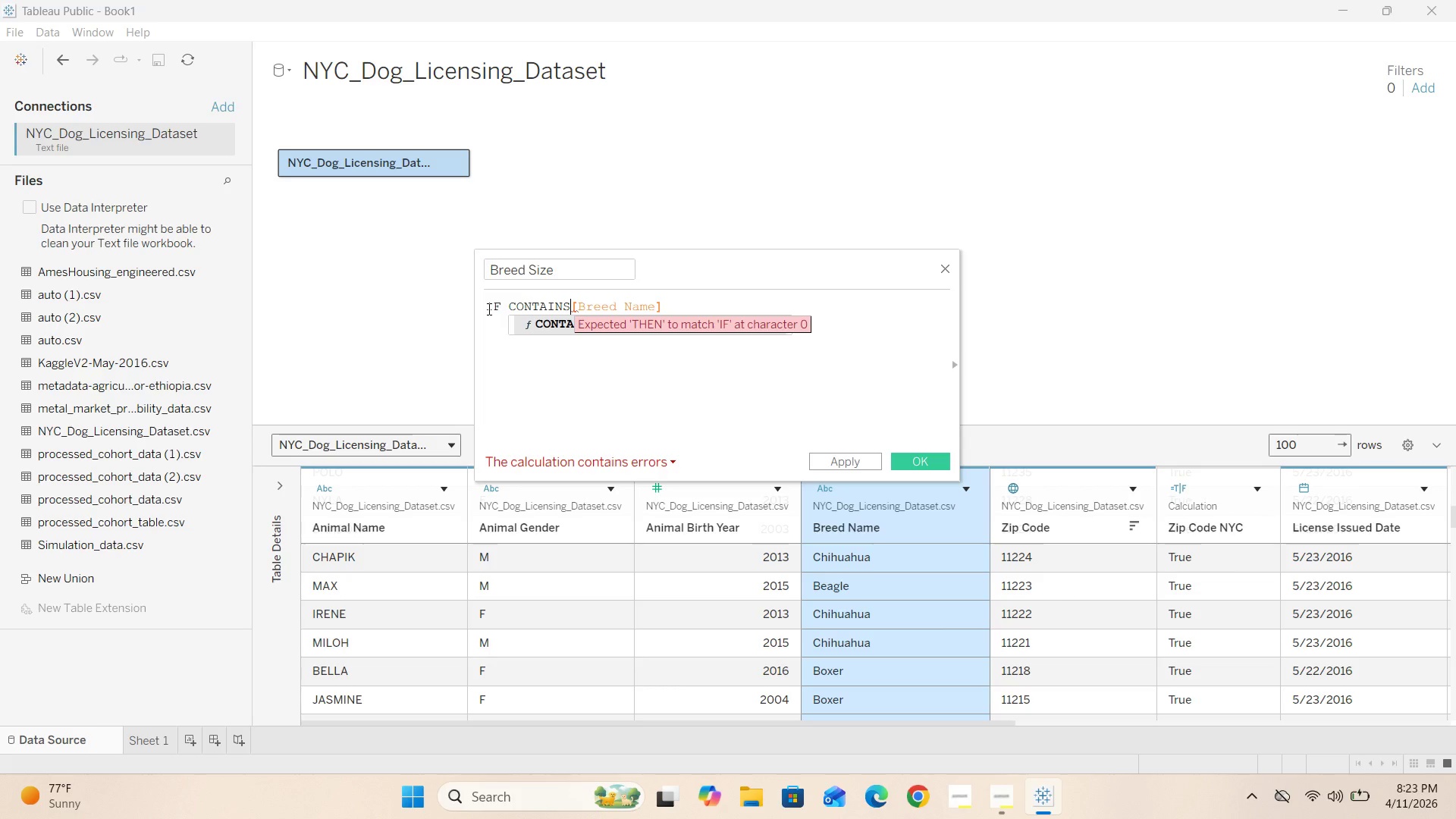 
type((LOWER()
 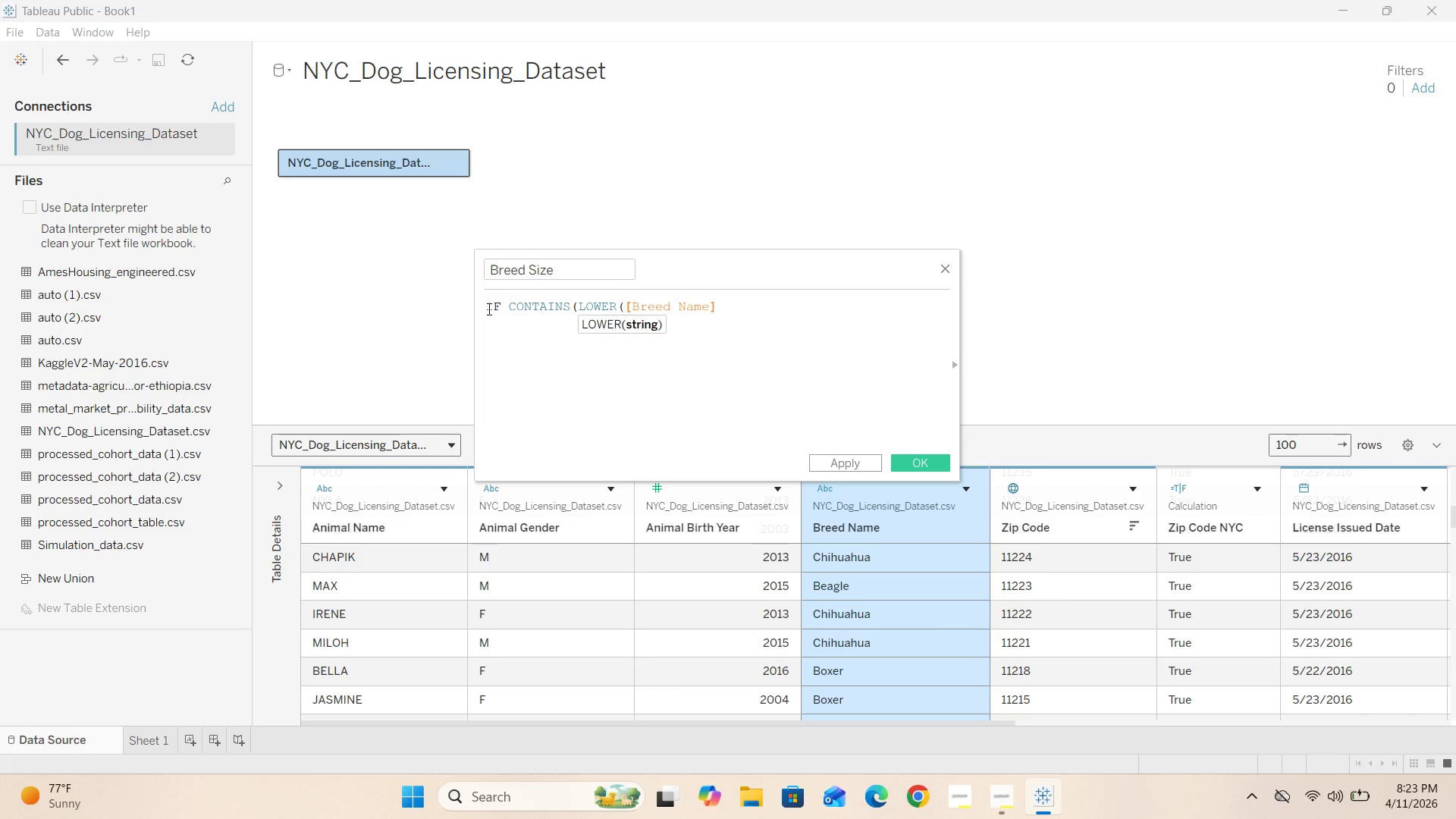 
key(ArrowRight)
 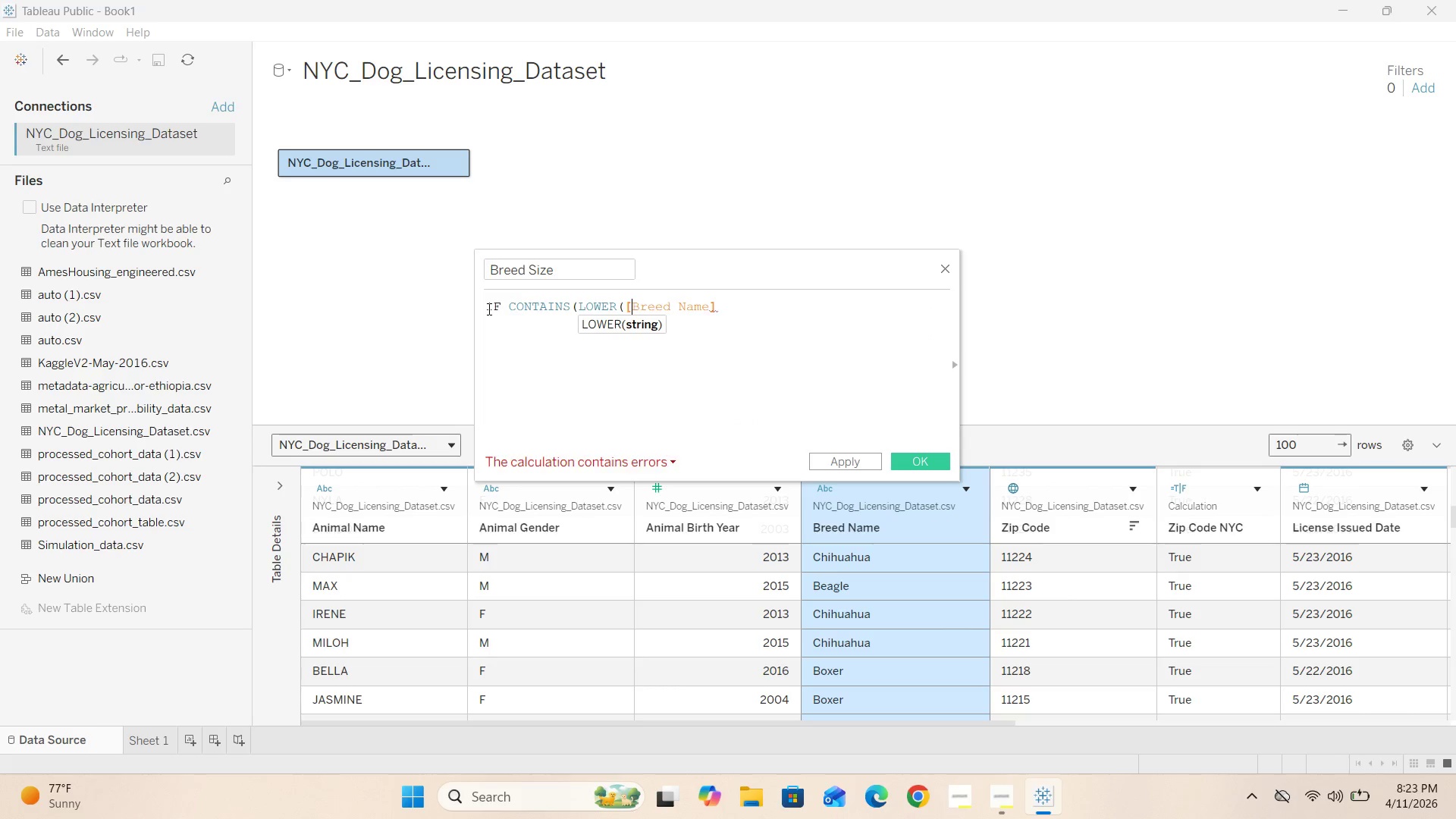 
key(ArrowRight)
 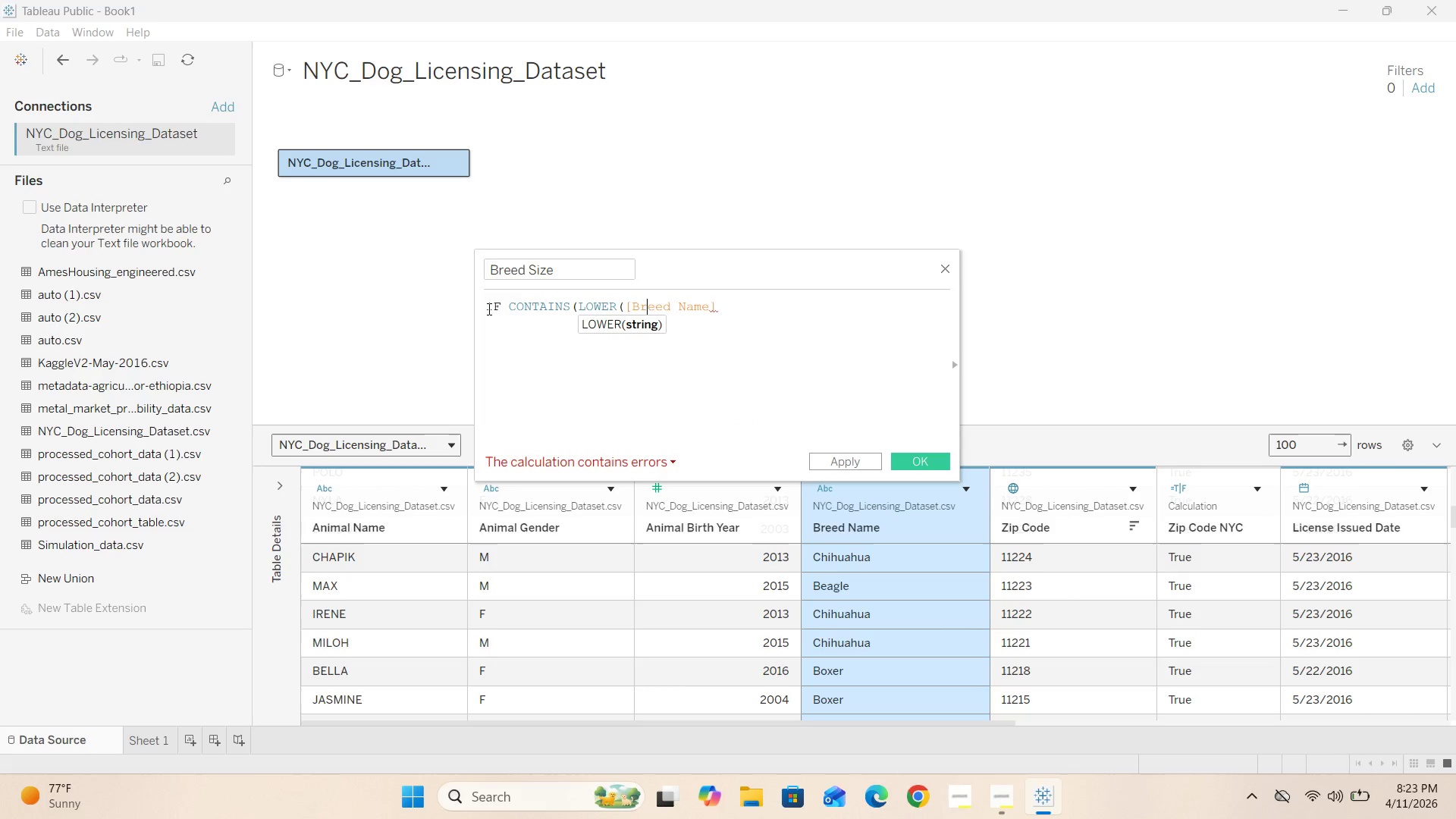 
hold_key(key=ArrowRight, duration=0.61)
 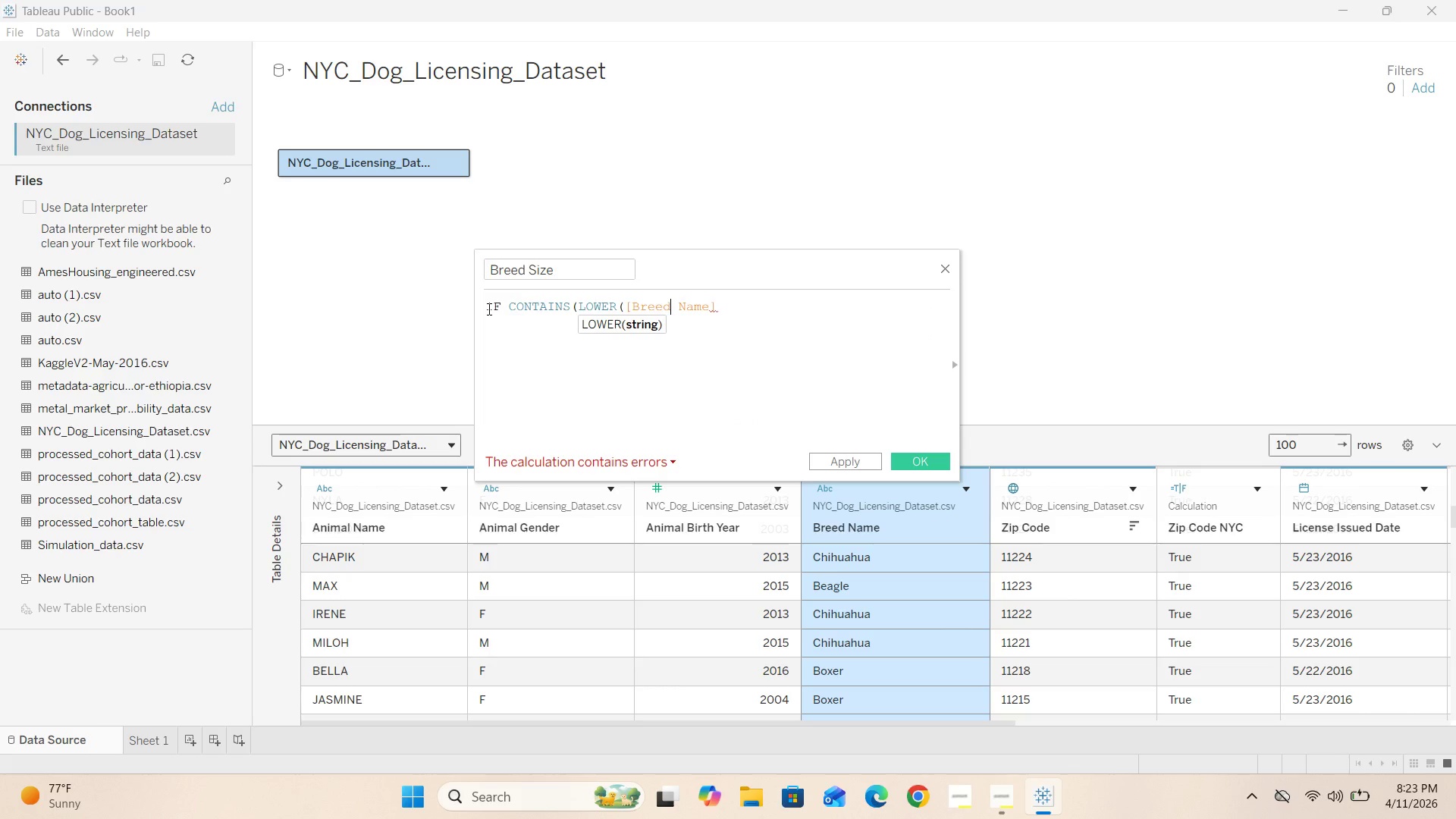 
key(ArrowRight)
 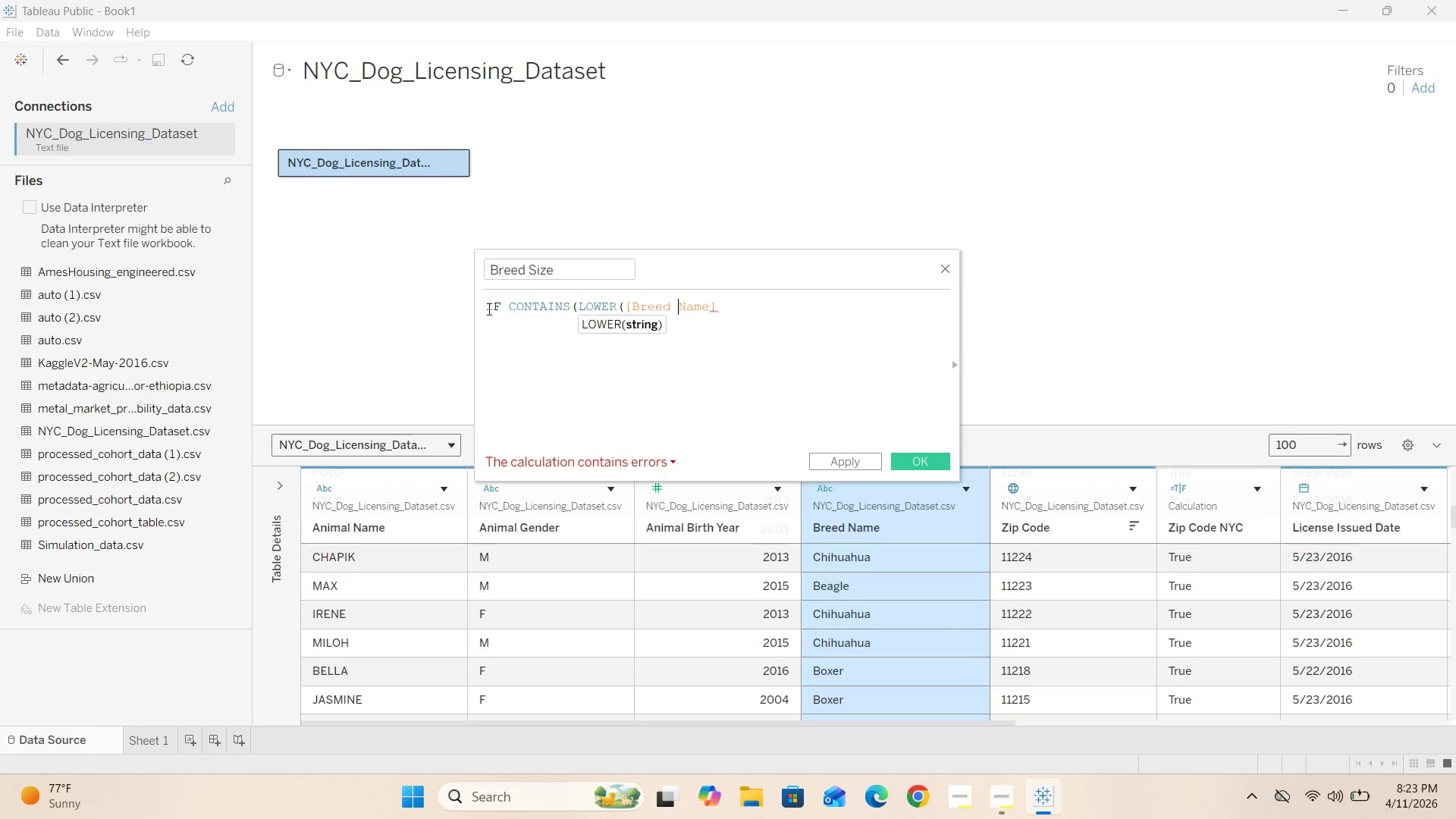 
key(ArrowRight)
 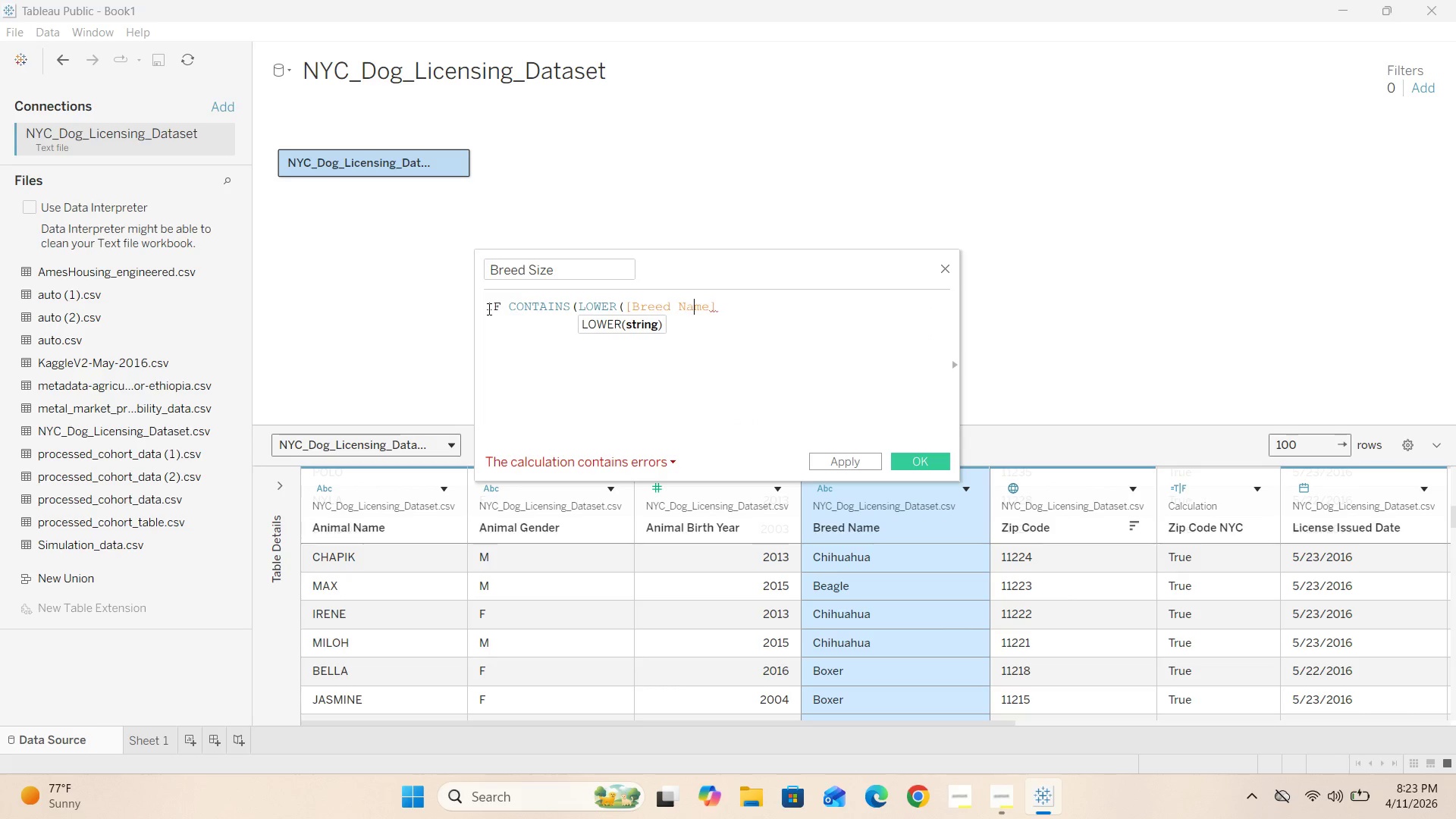 
key(ArrowRight)
 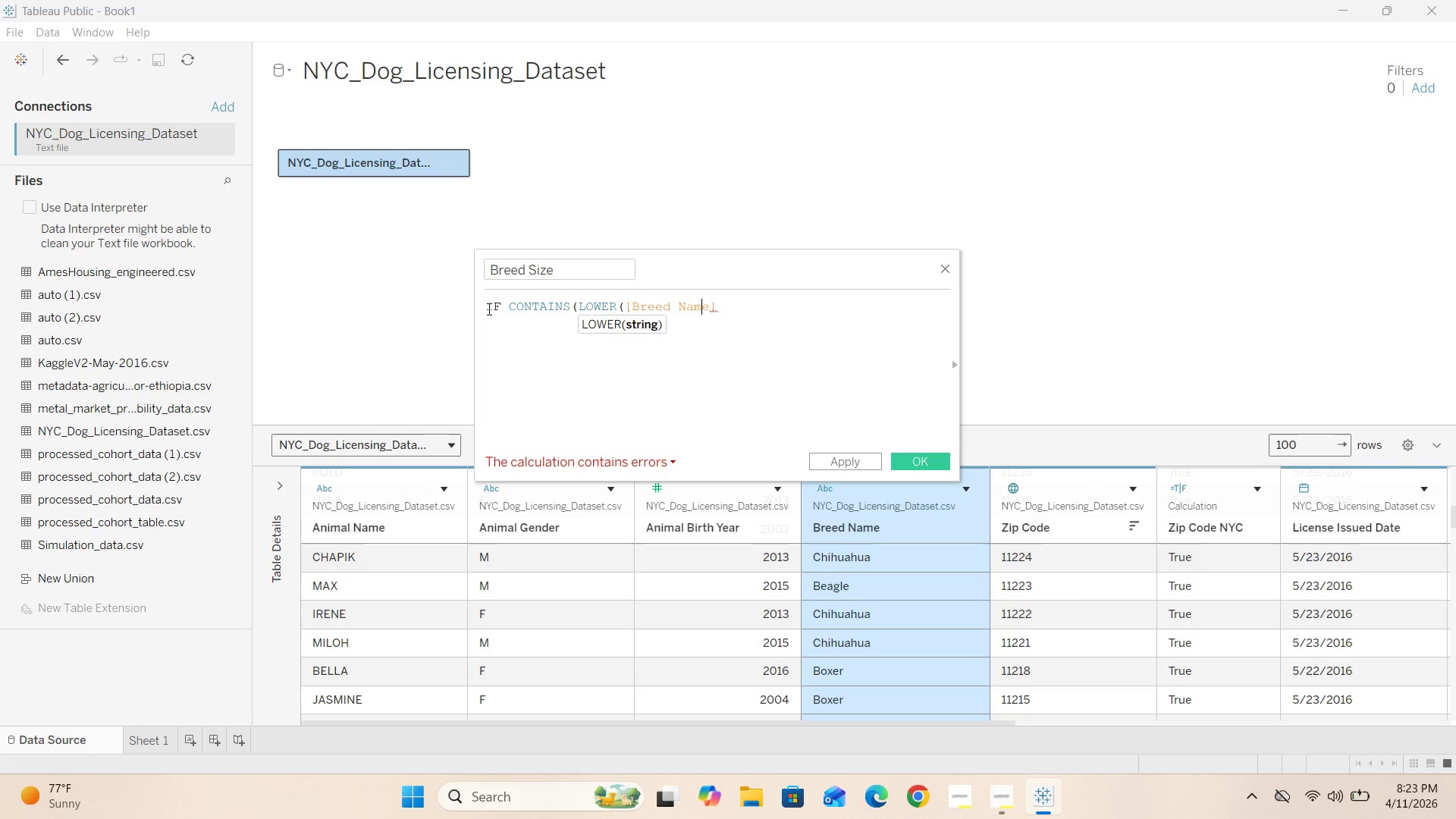 
key(ArrowRight)
 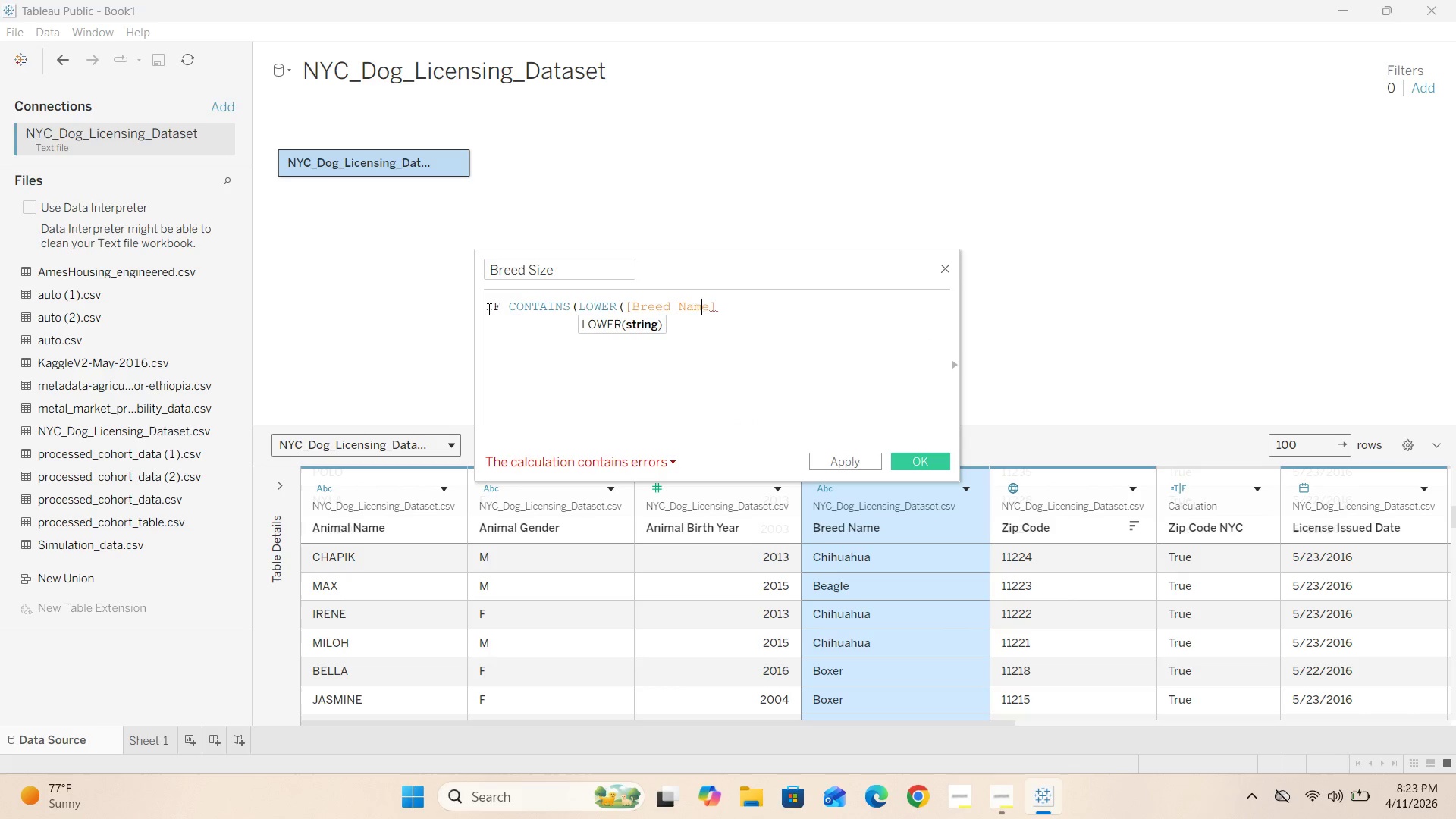 
key(ArrowRight)
 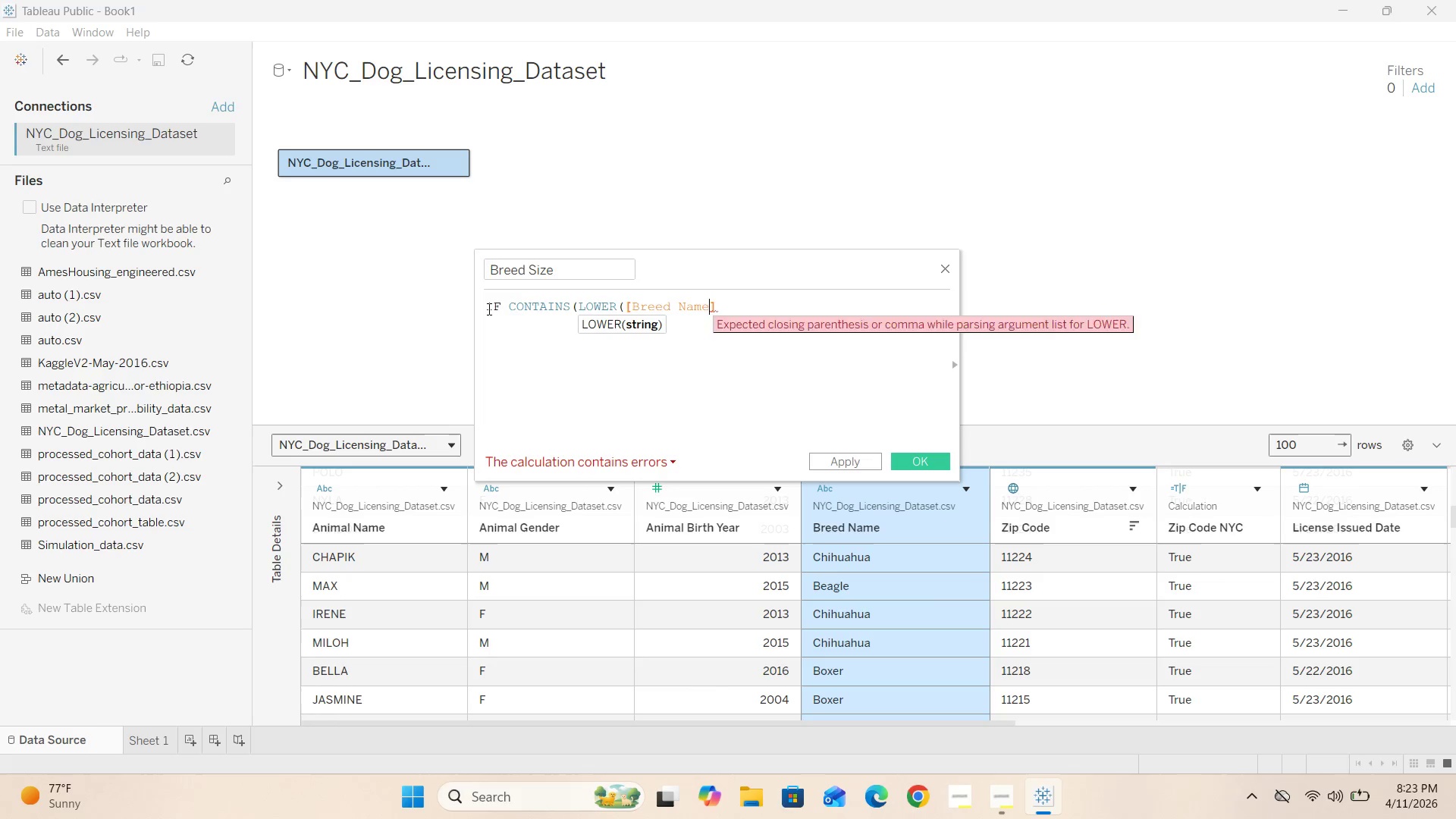 
key(ArrowRight)
 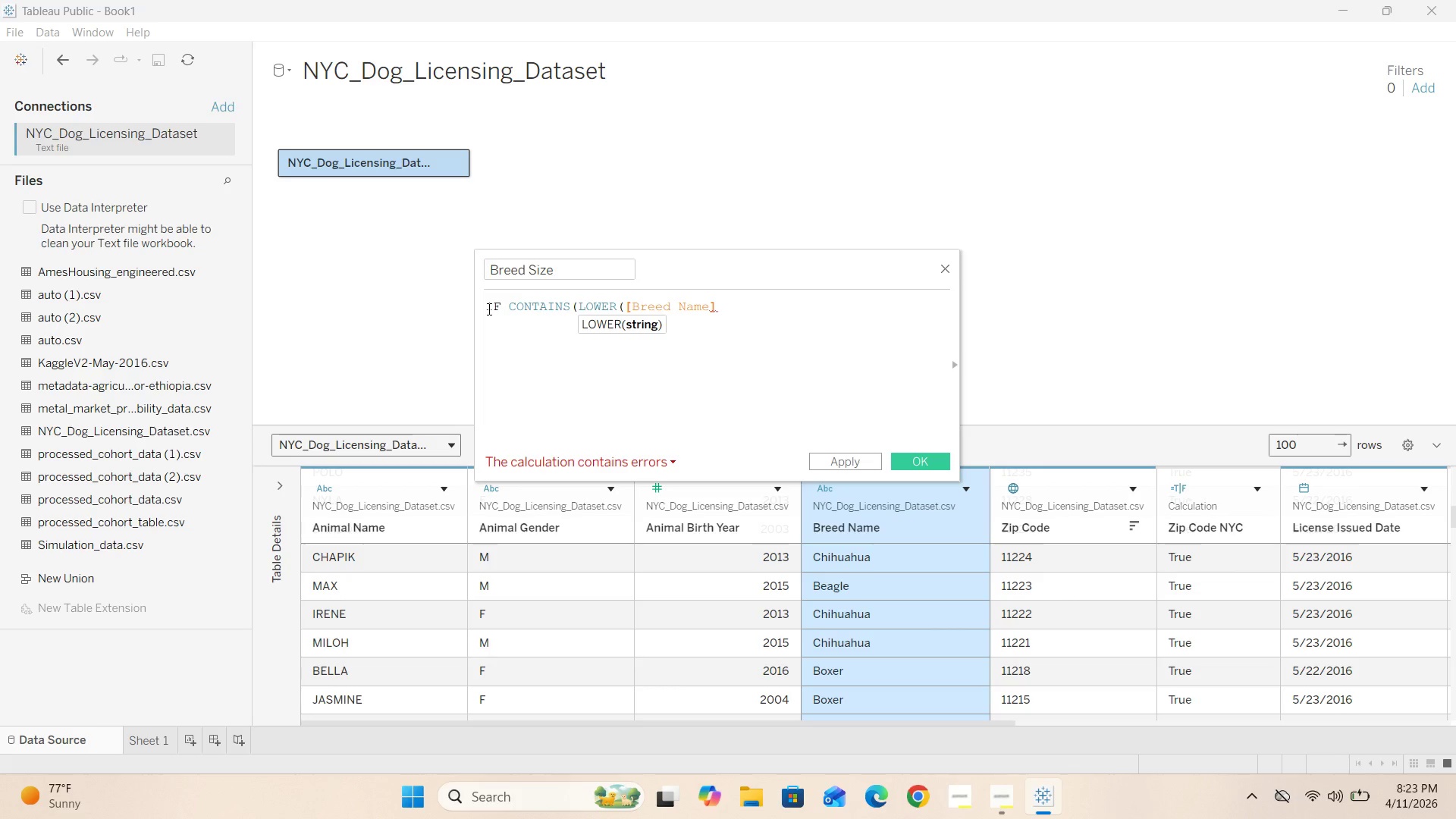 
key(Shift+0)
 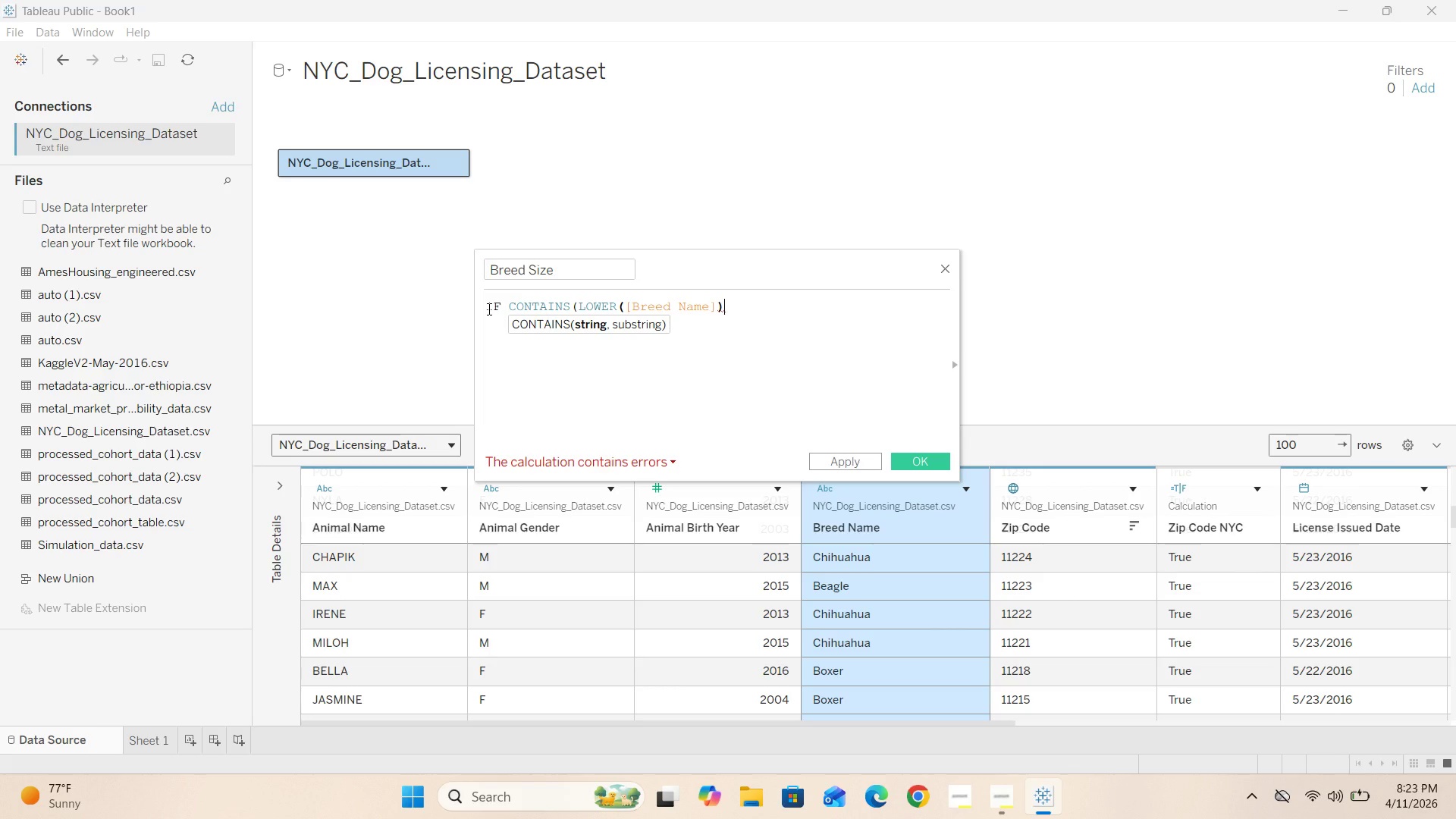 
key(Comma)
 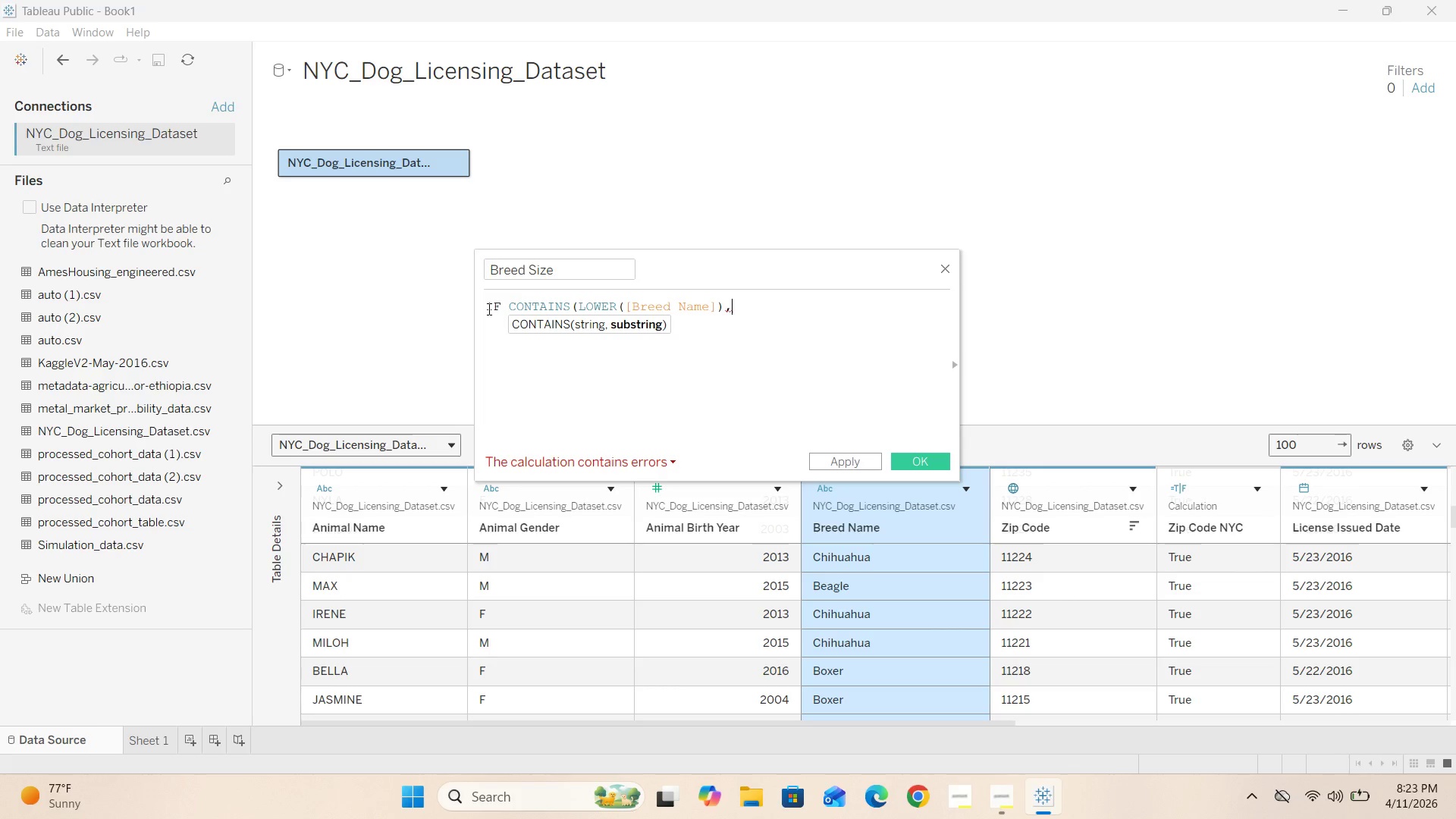 
key(Space)
 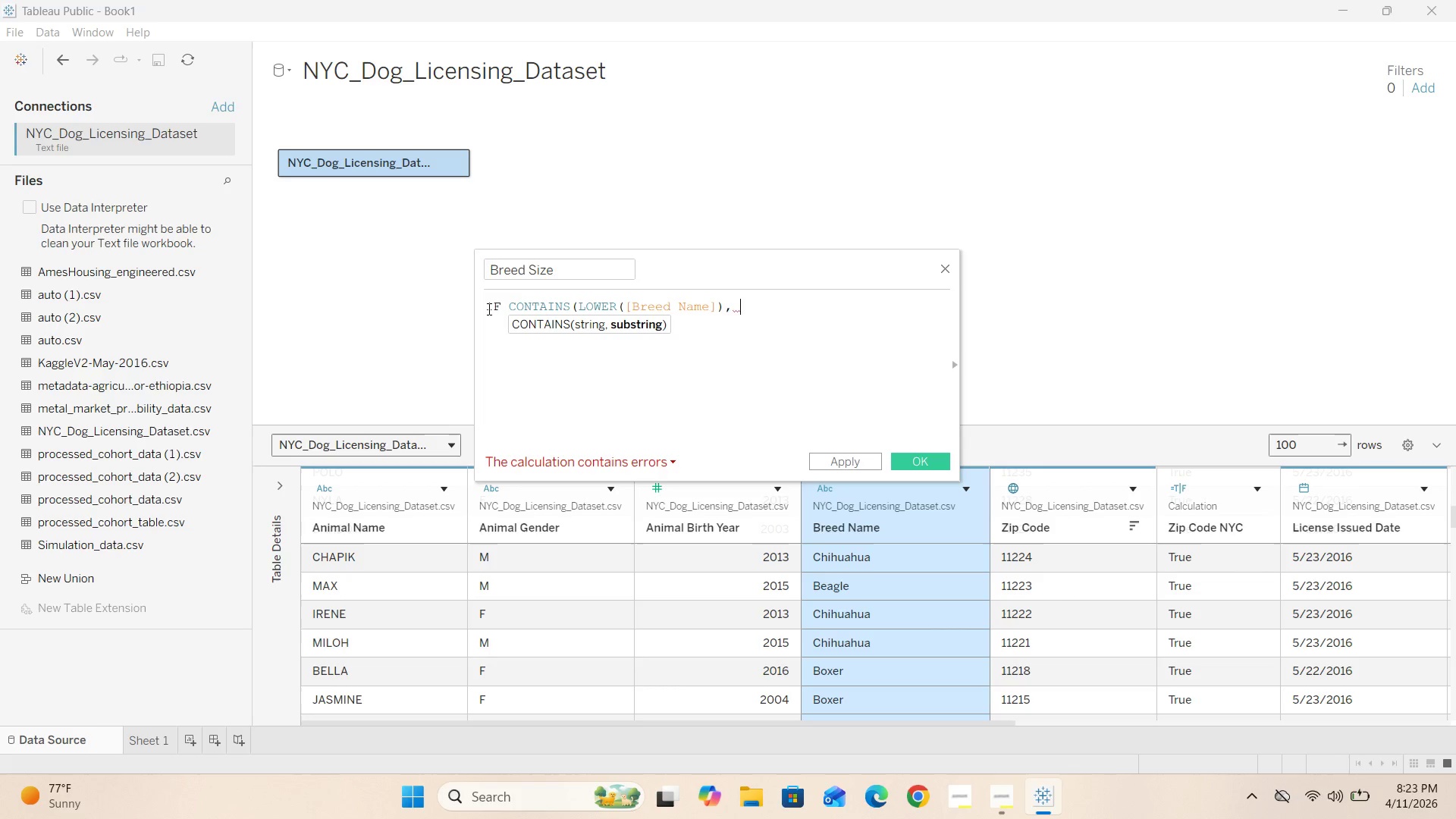 
key(Shift+Quote)
 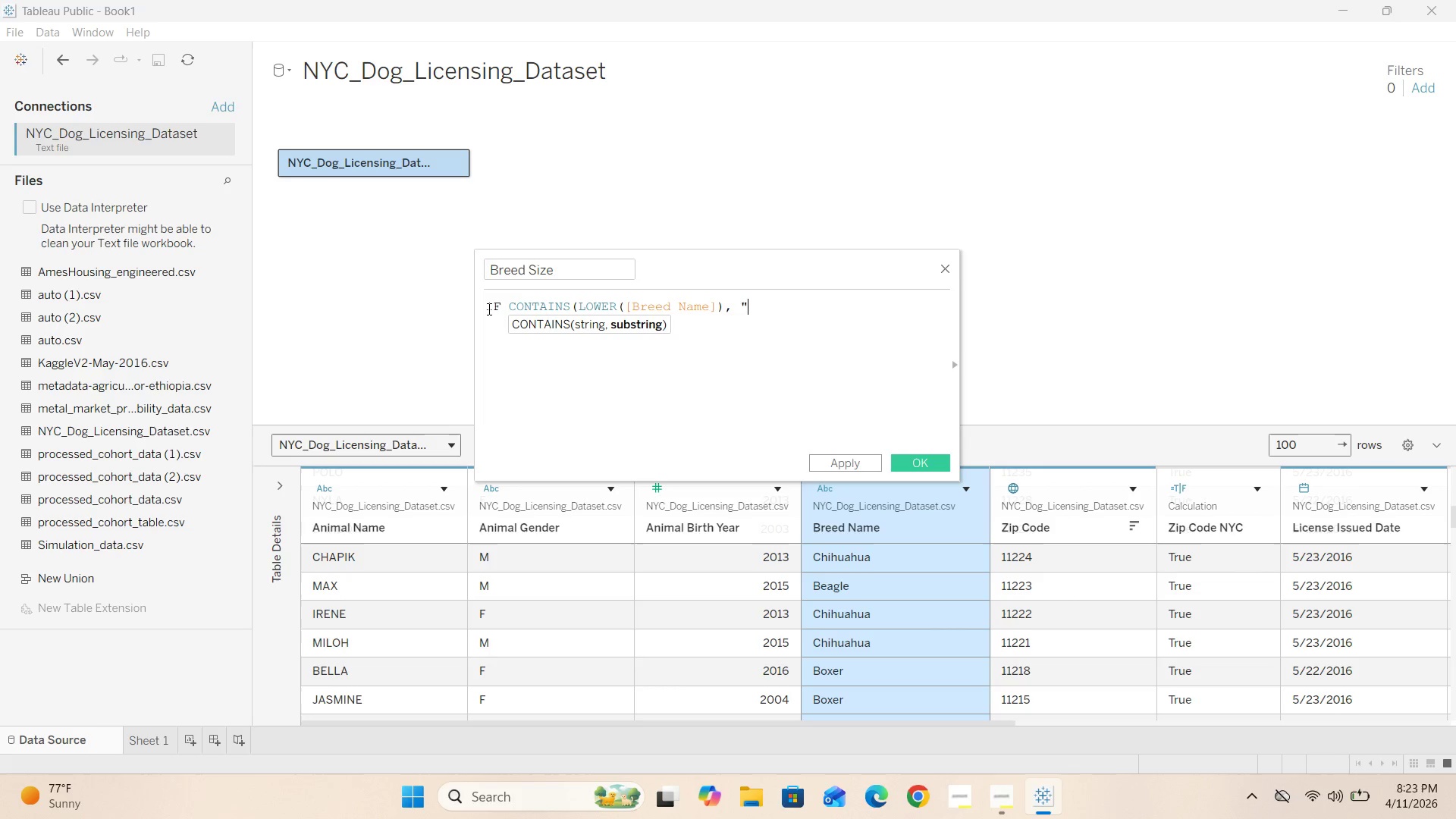 
key(Shift+Quote)
 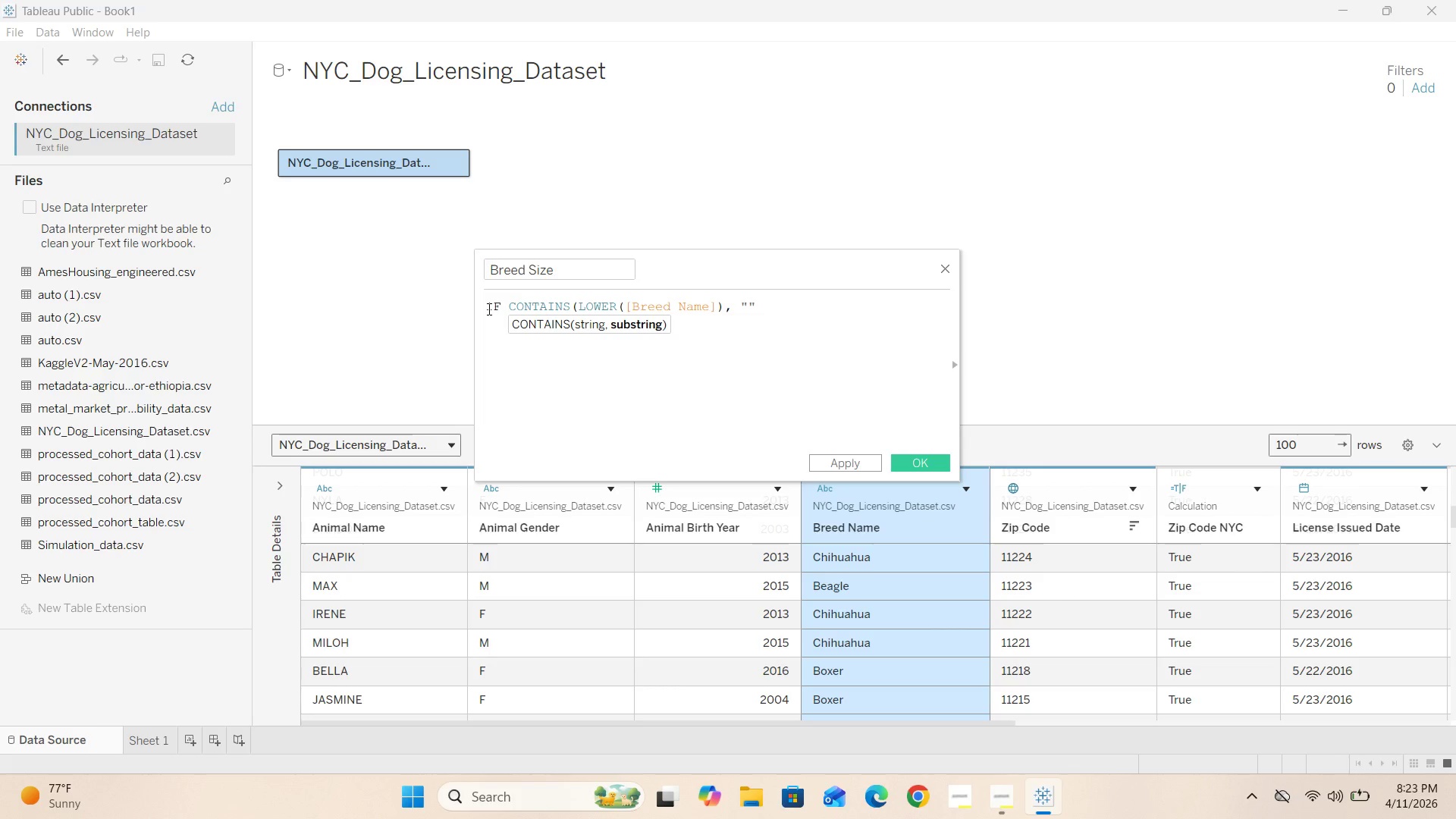 
key(ArrowLeft)
 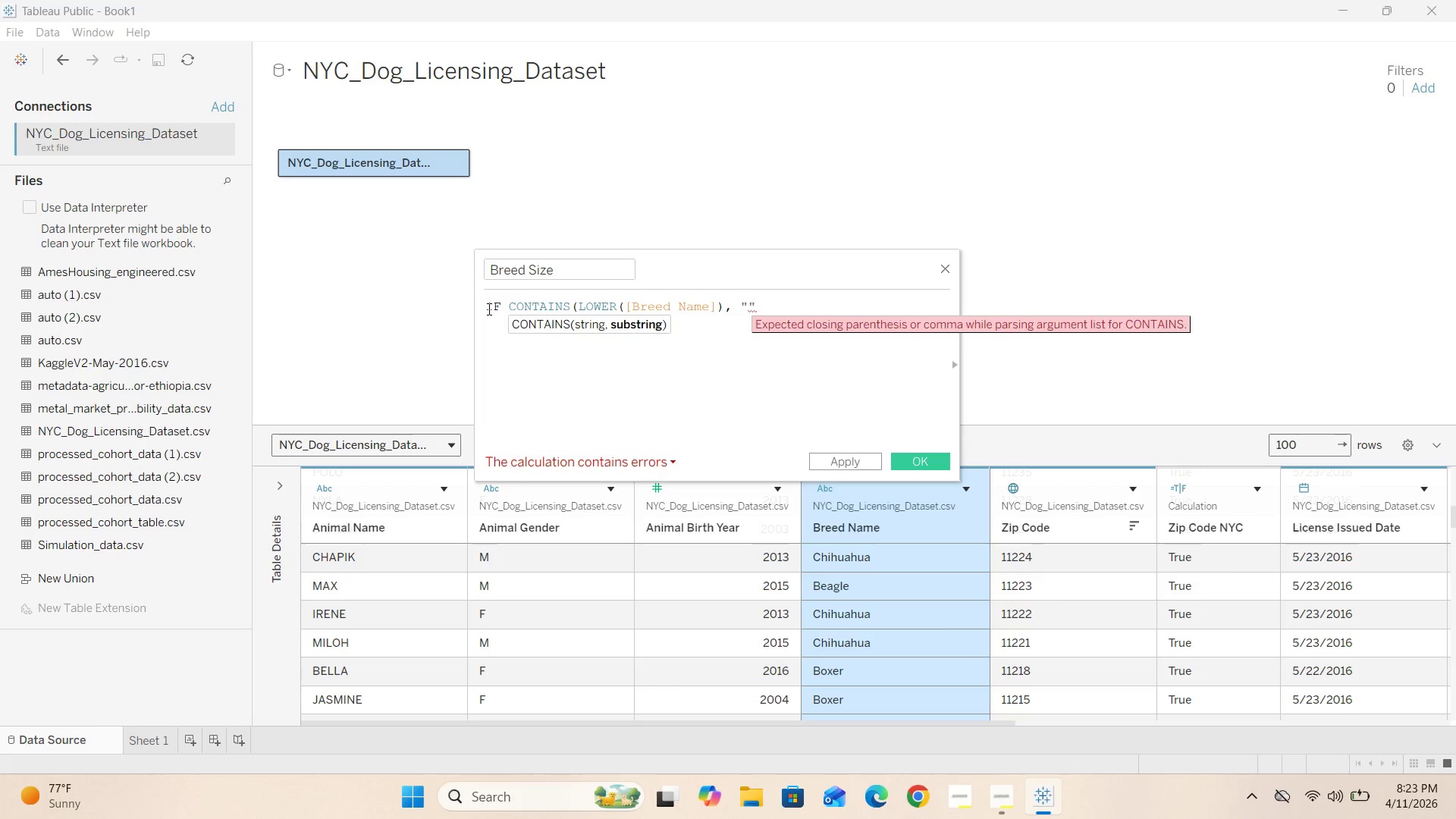 
type(chig)
key(Backspace)
 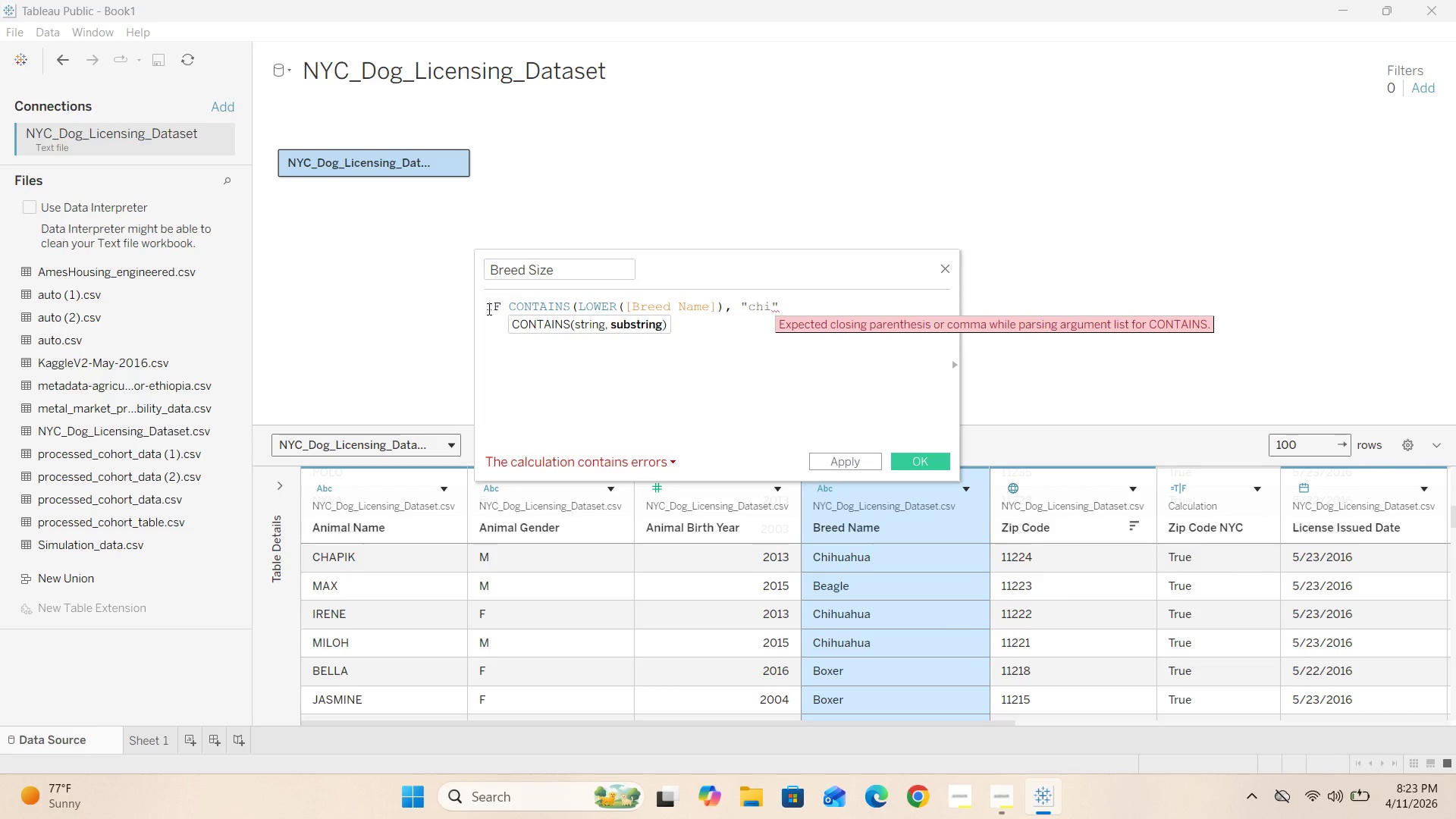 
wait(6.81)
 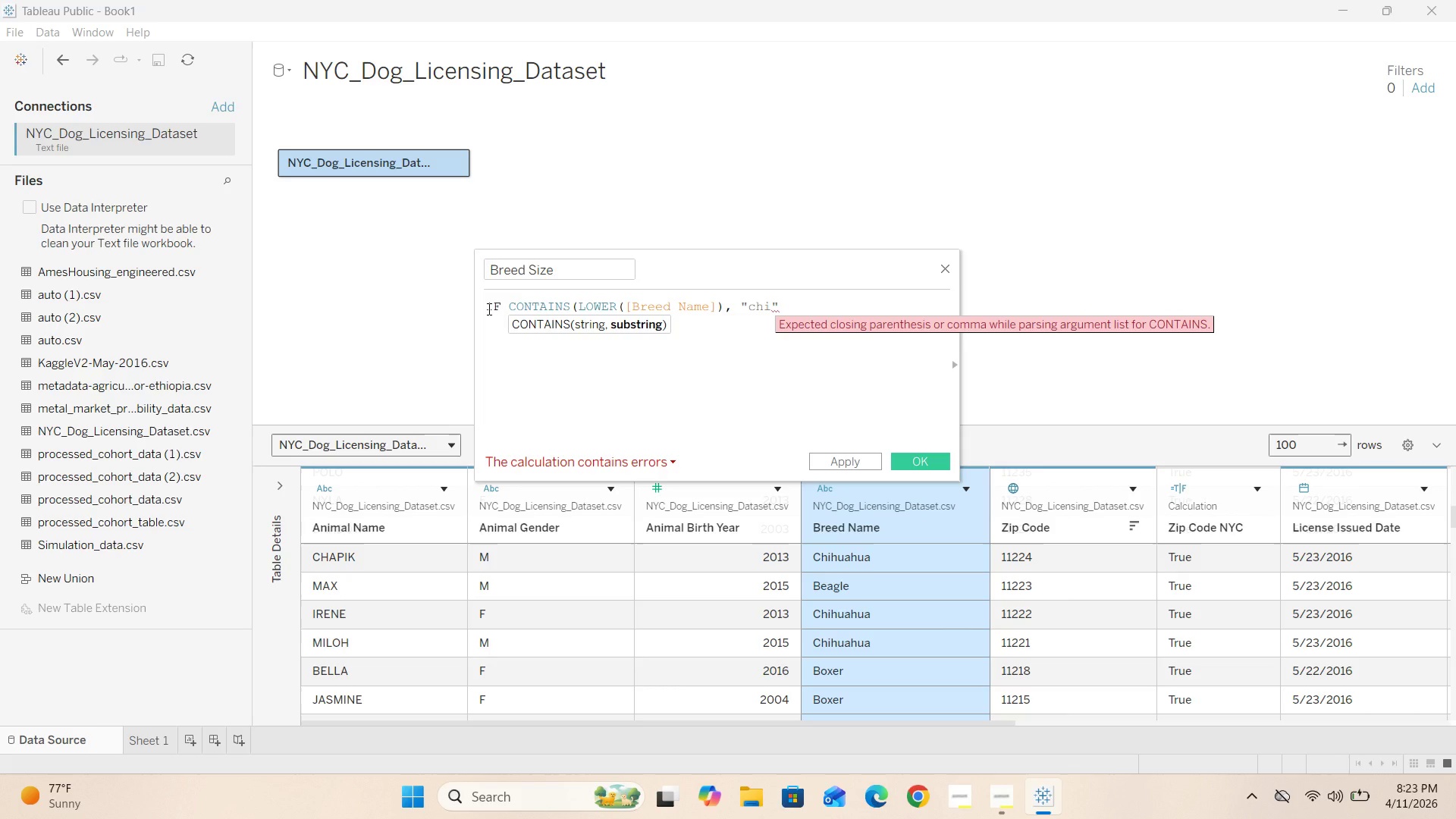 
type(hua)
 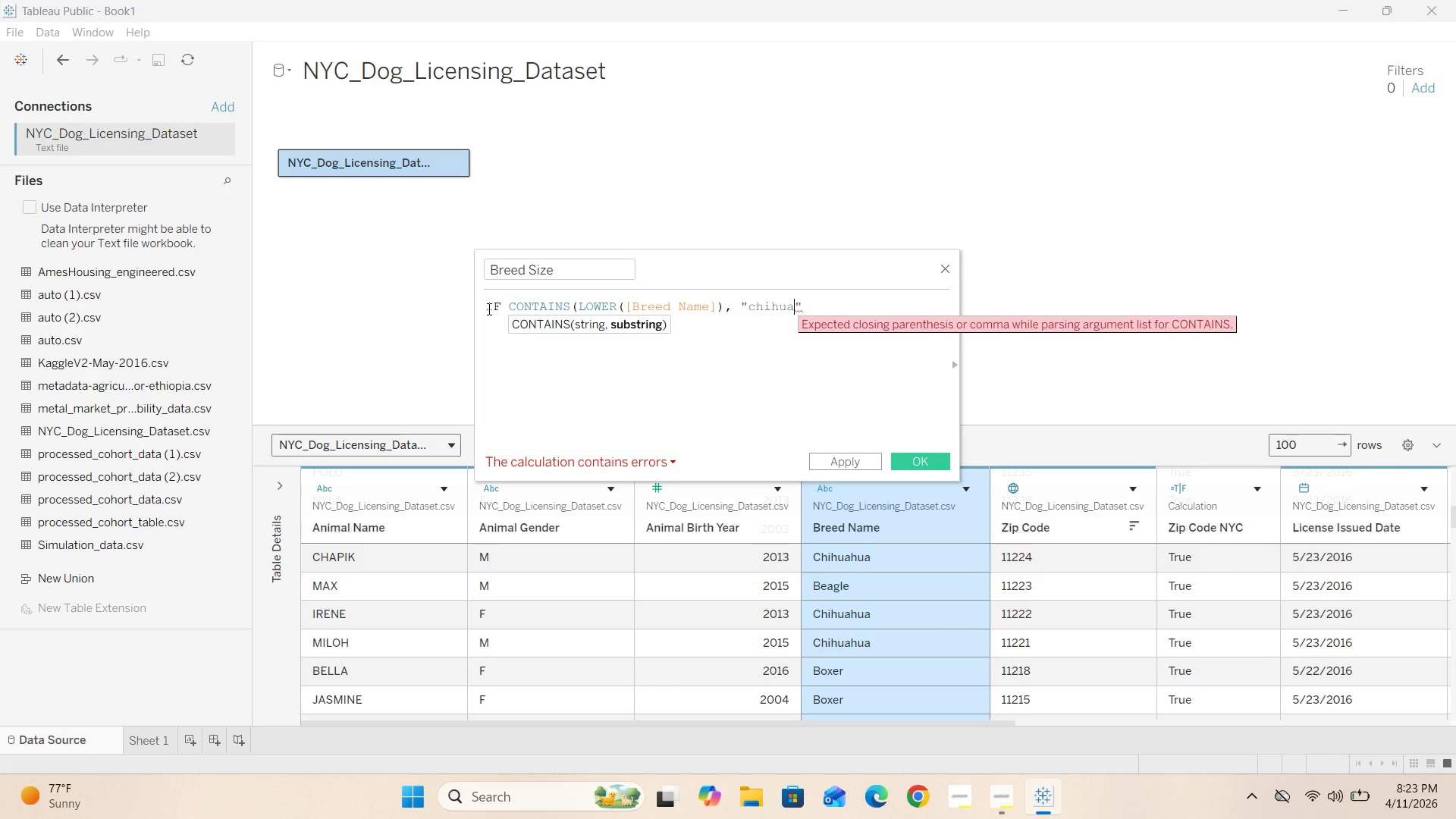 
type(hua)
 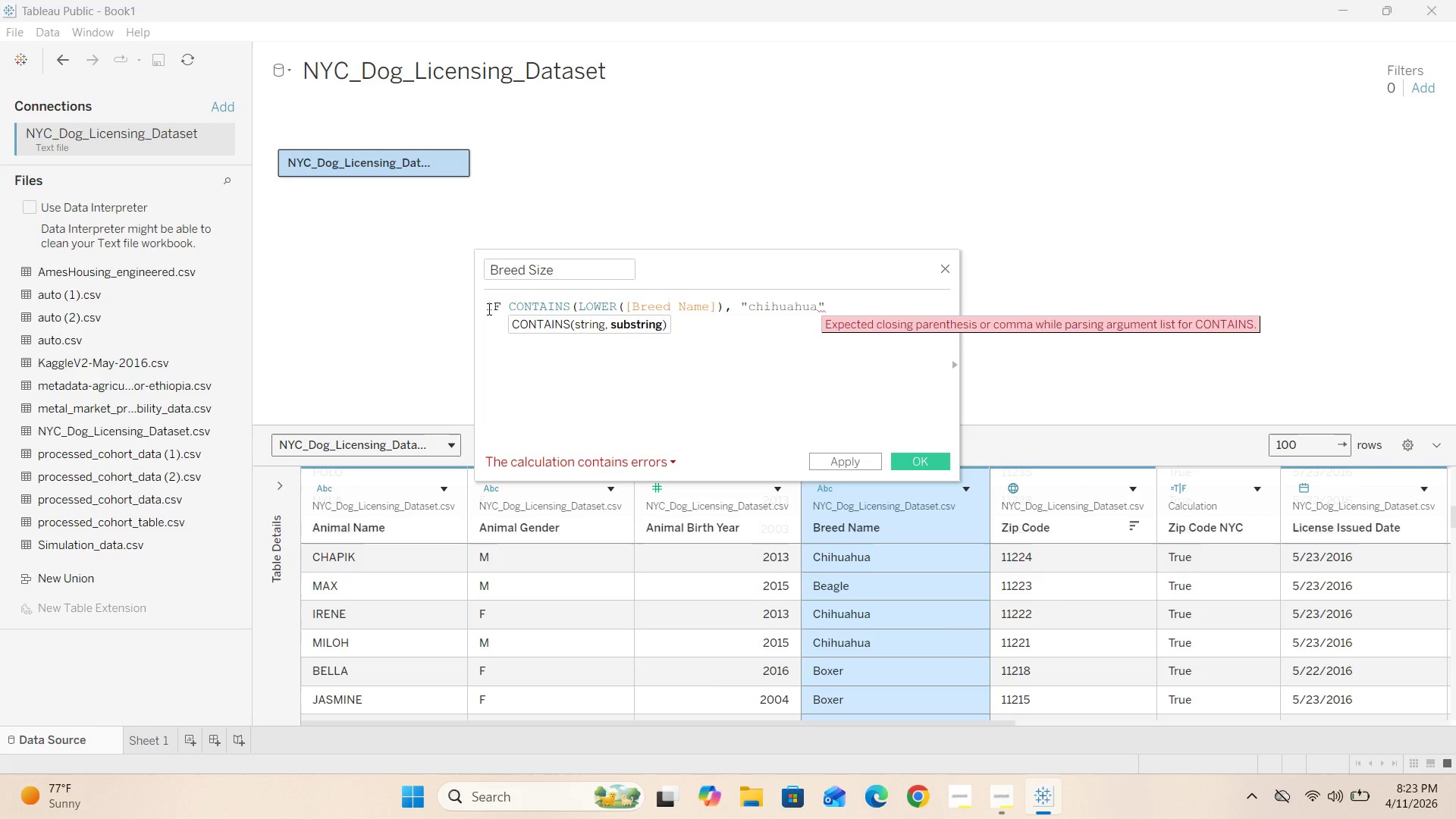 
key(ArrowRight)
 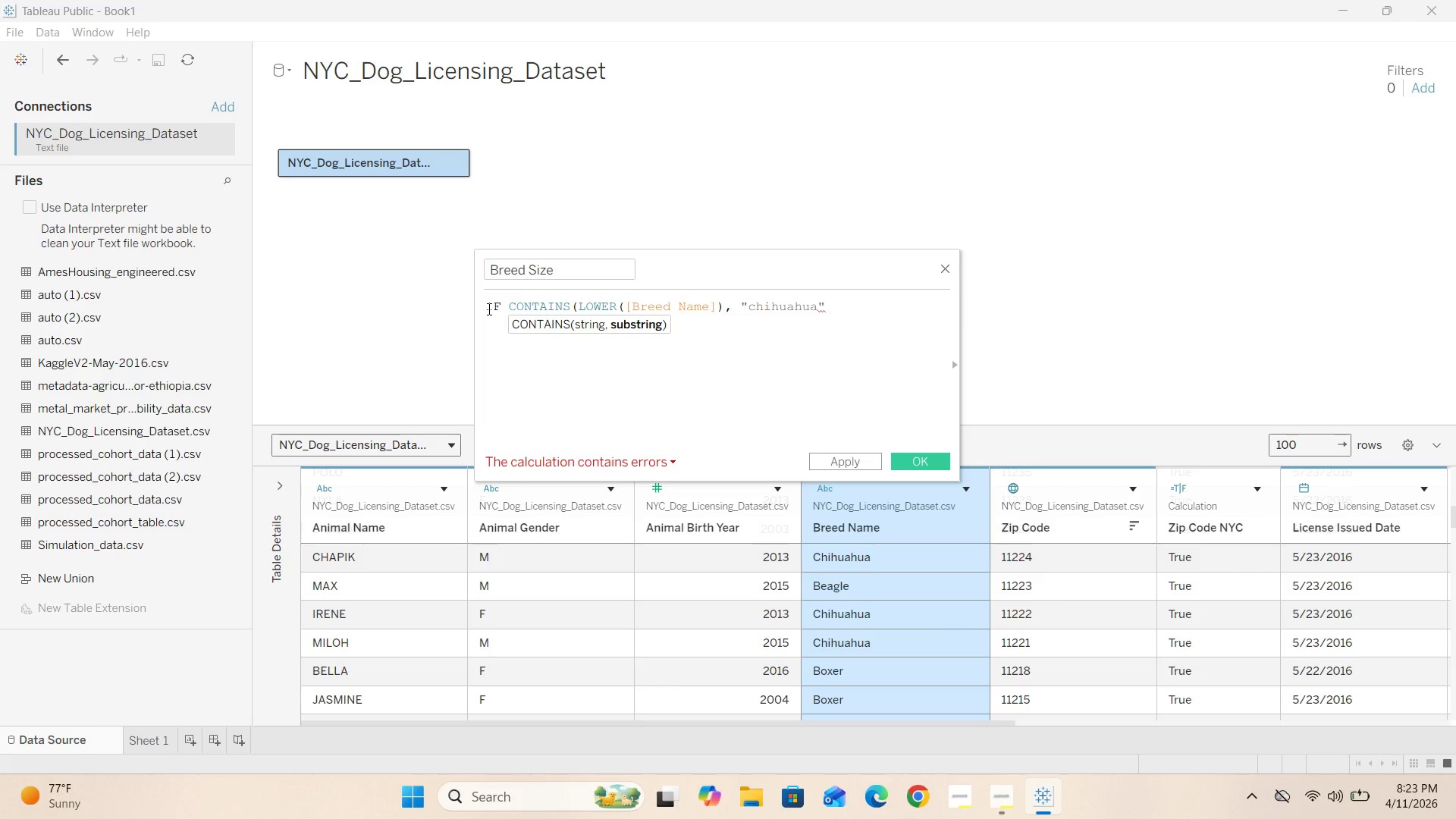 
key(Shift+0)
 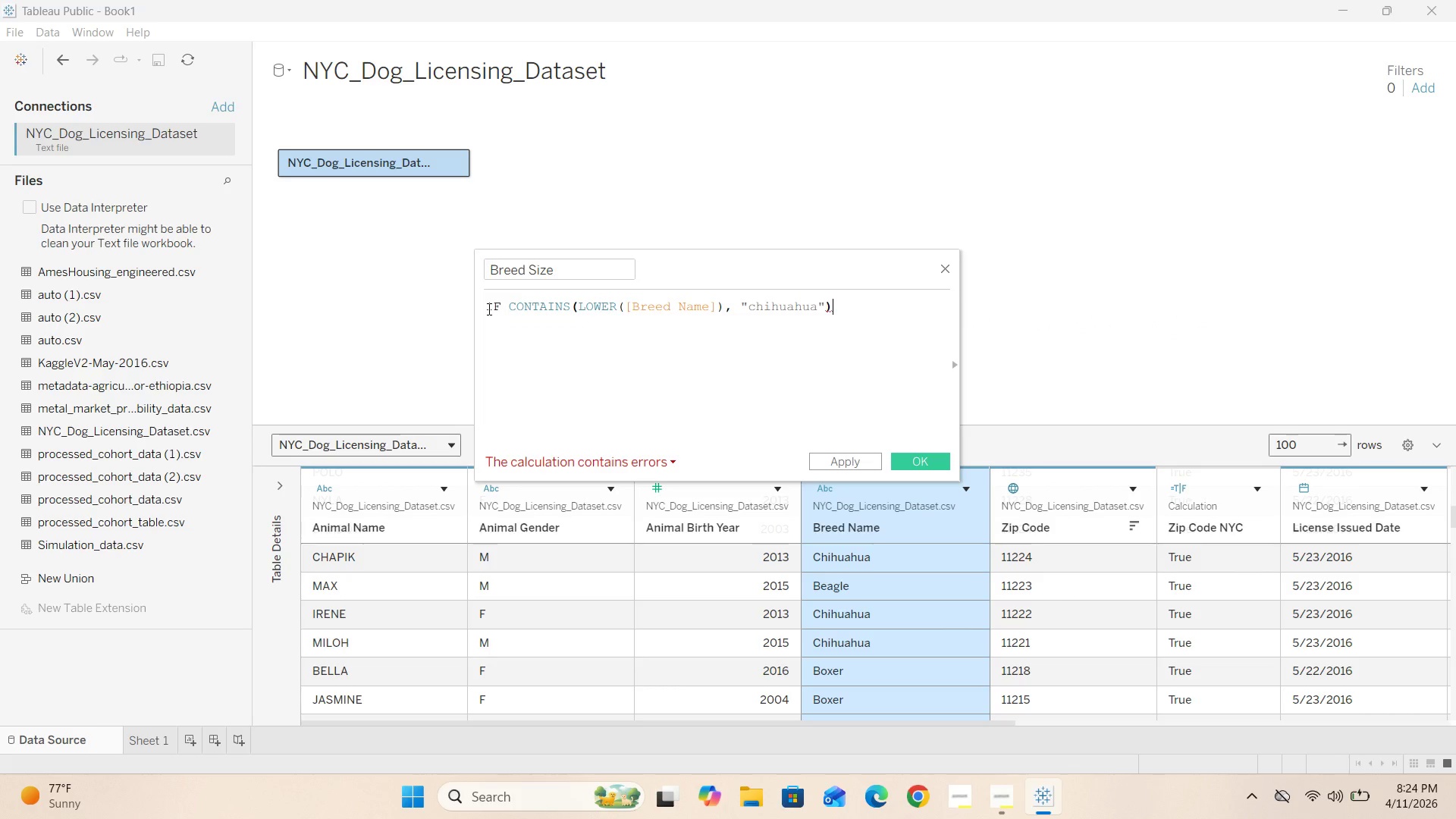 
key(Enter)
 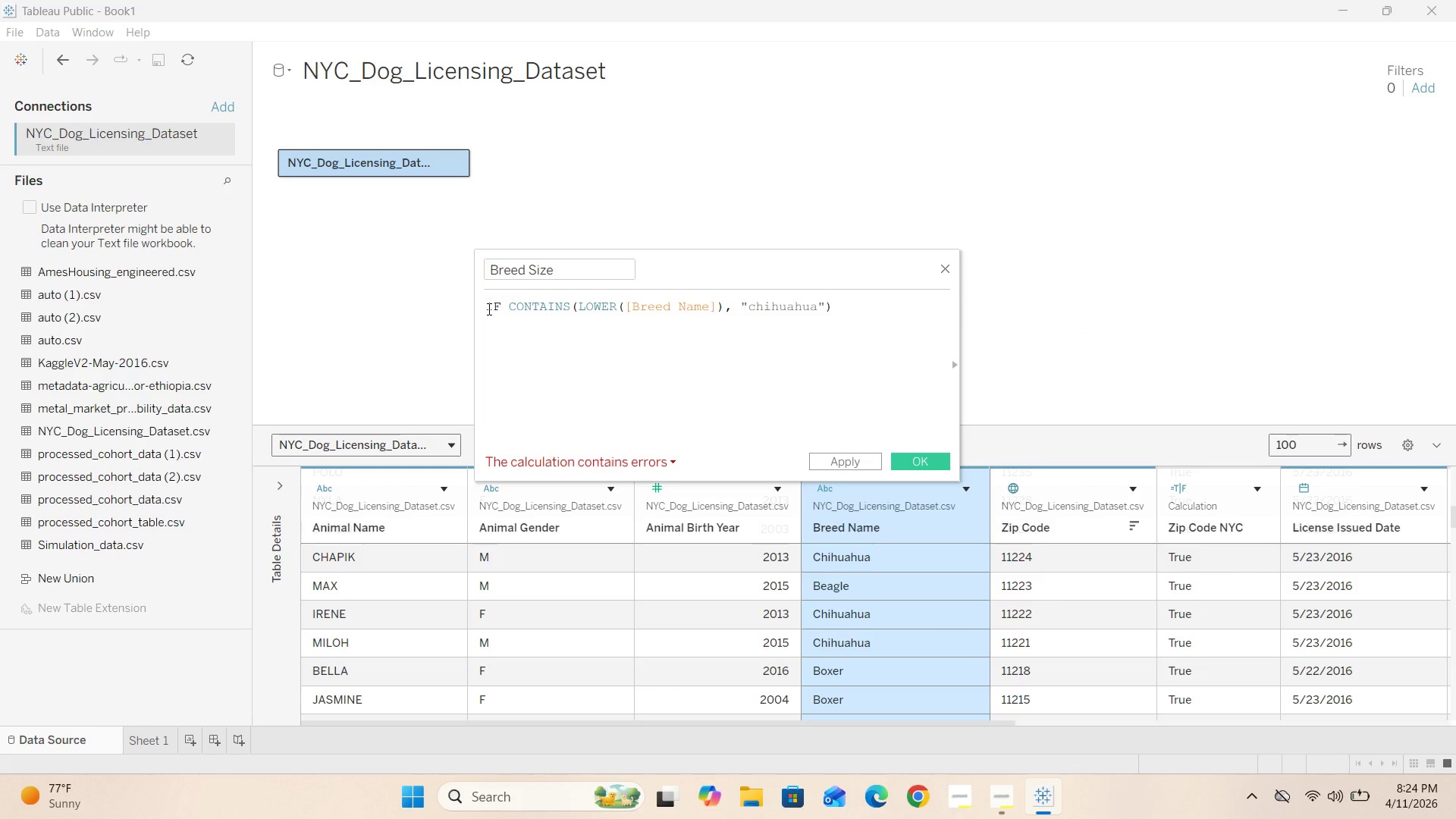 
type(OR )
 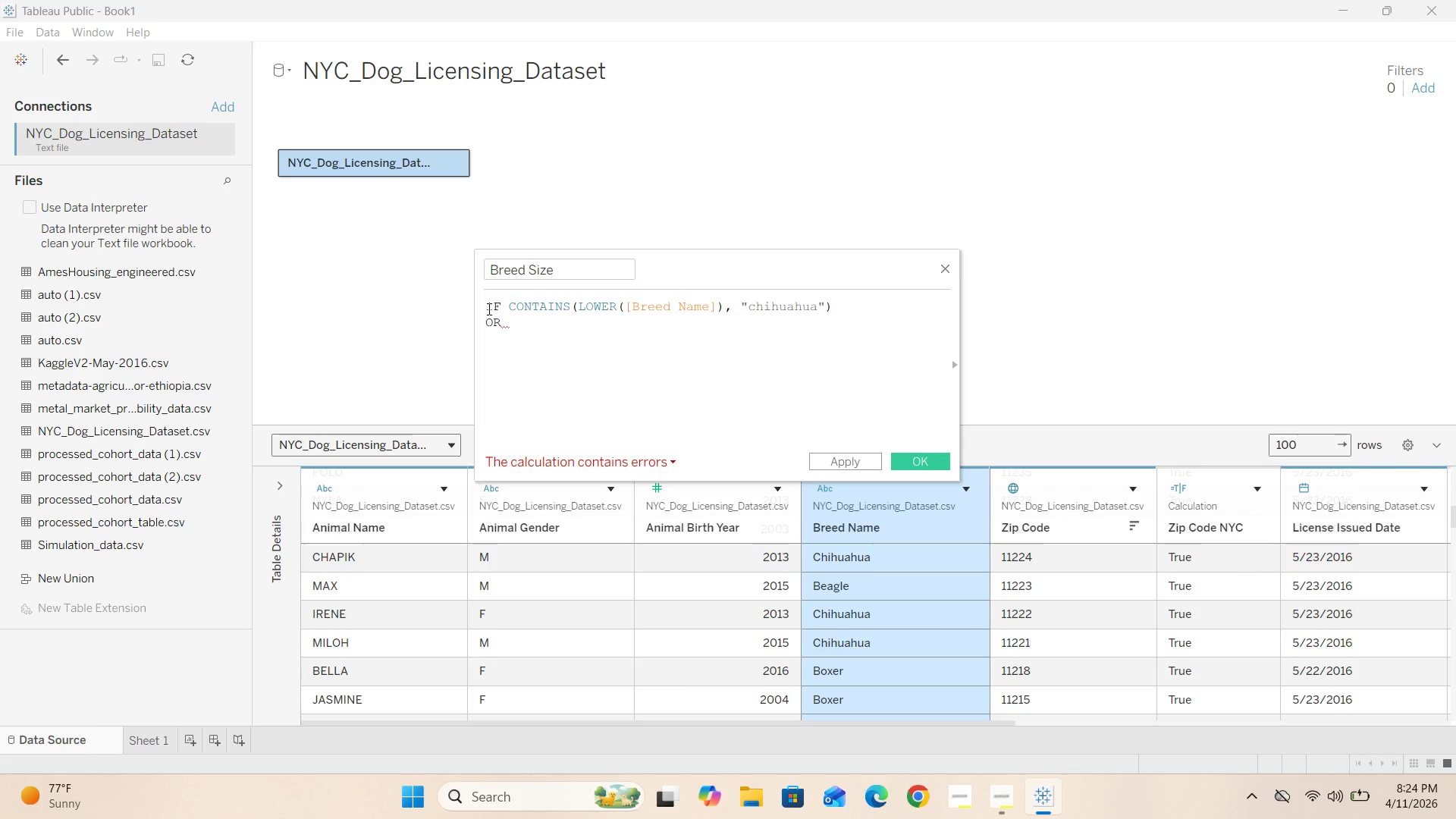 
type(CONTAINS(LOWER([])
 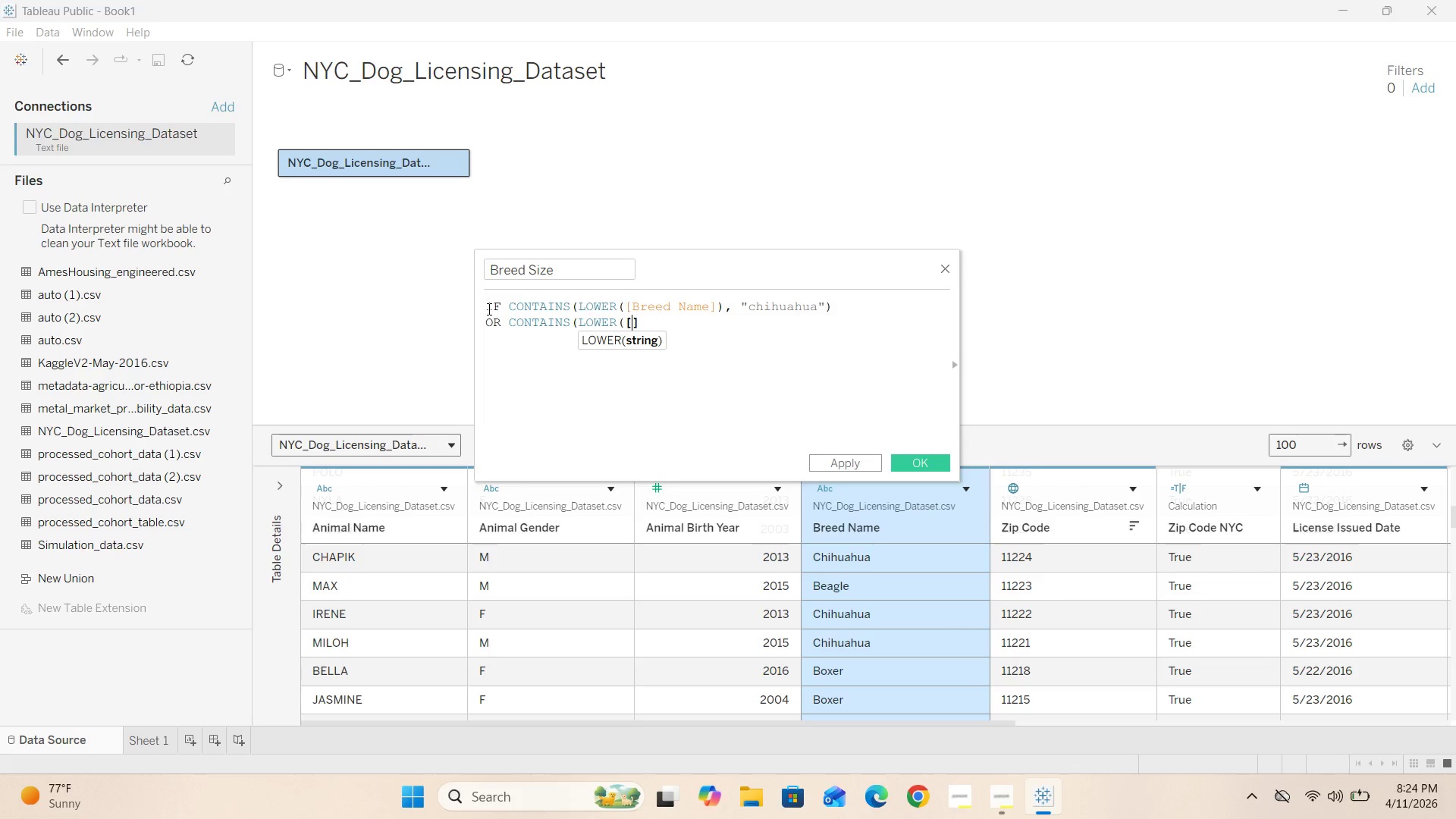 
 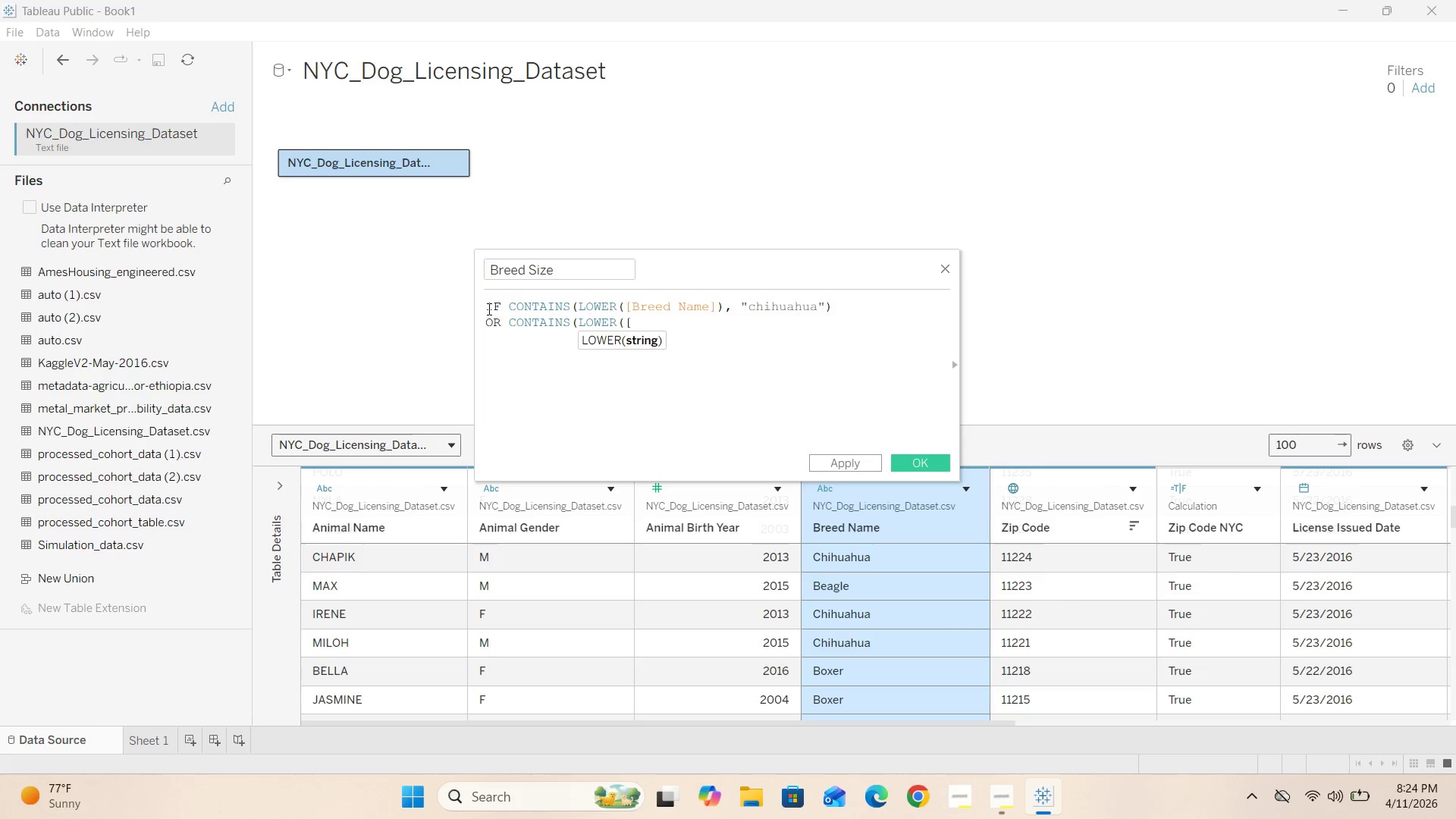 
key(ArrowLeft)
 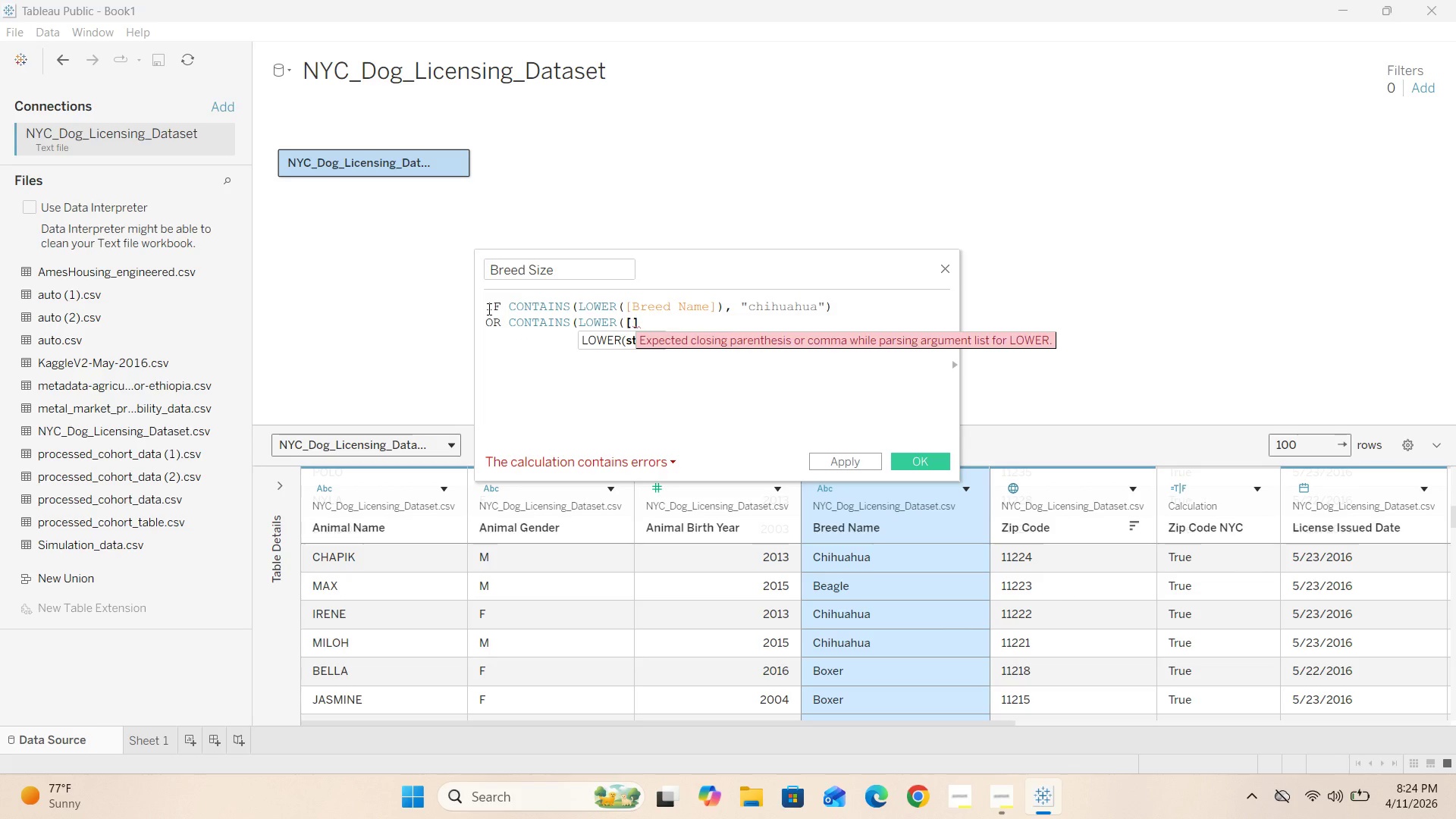 
key(B)
 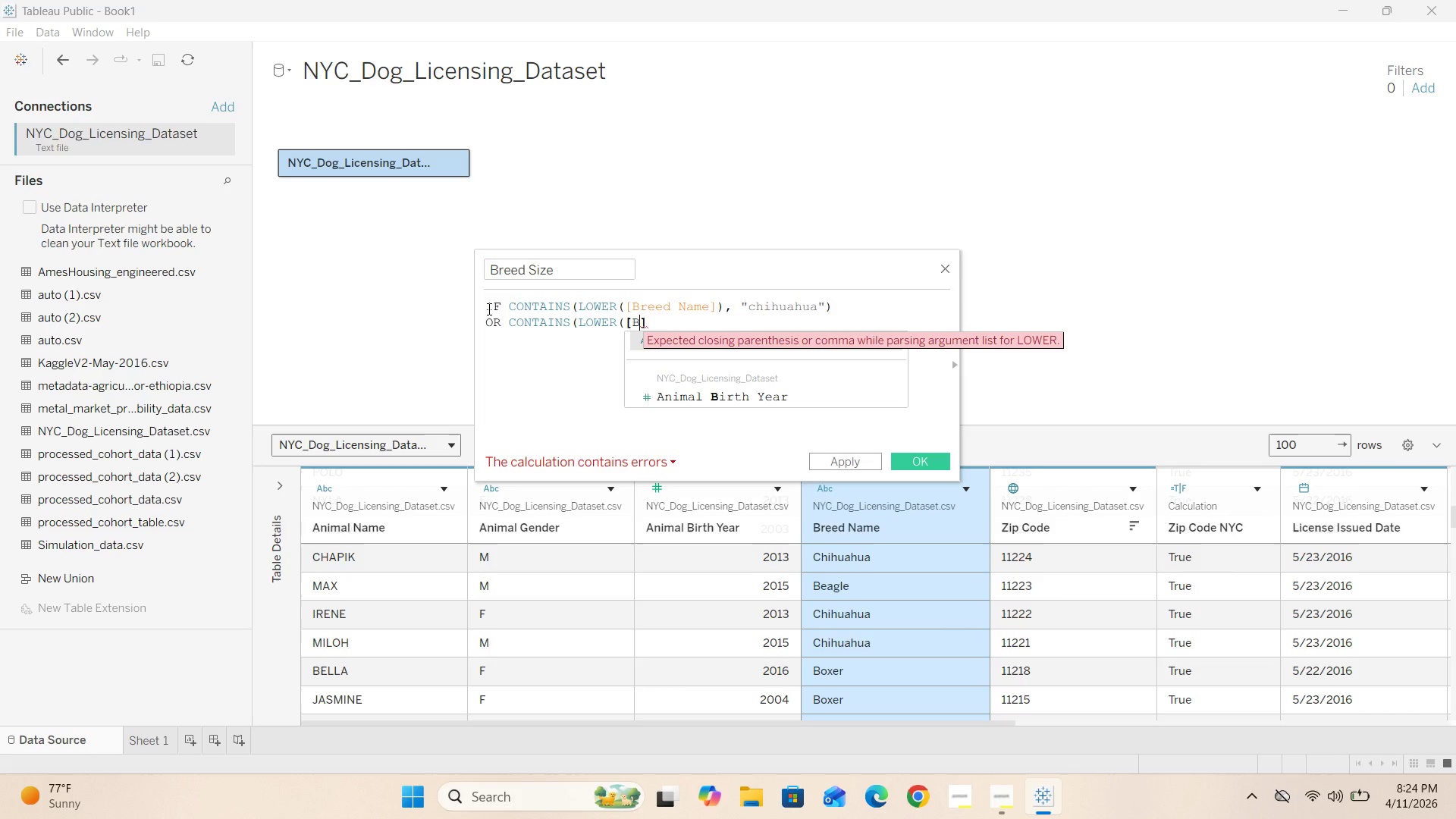 
wait(8.25)
 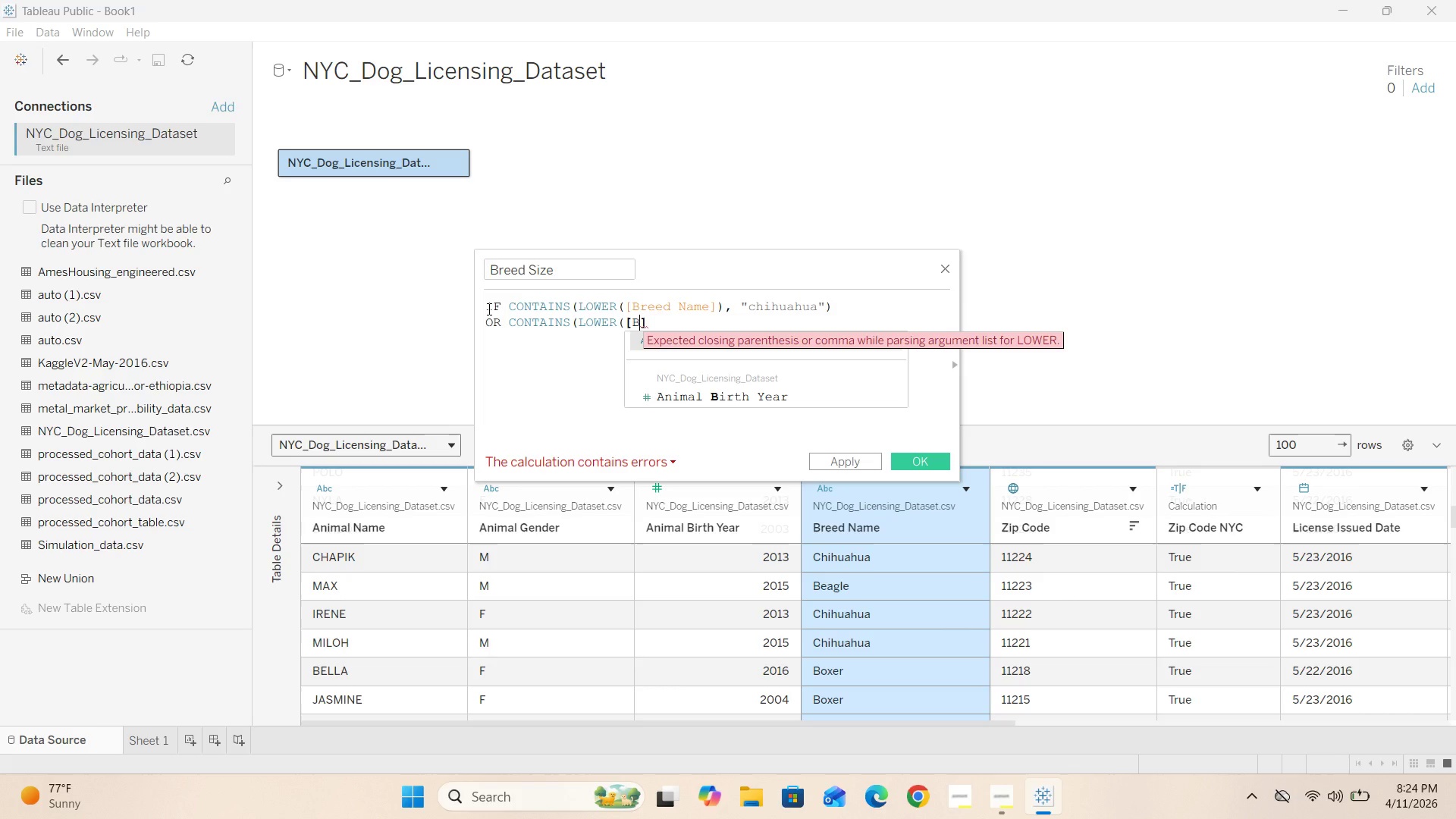 
type(REE)
key(Backspace)
key(Backspace)
key(Backspace)
type(REED)
key(Backspace)
key(Backspace)
key(Backspace)
key(Backspace)
type(reed Name)
 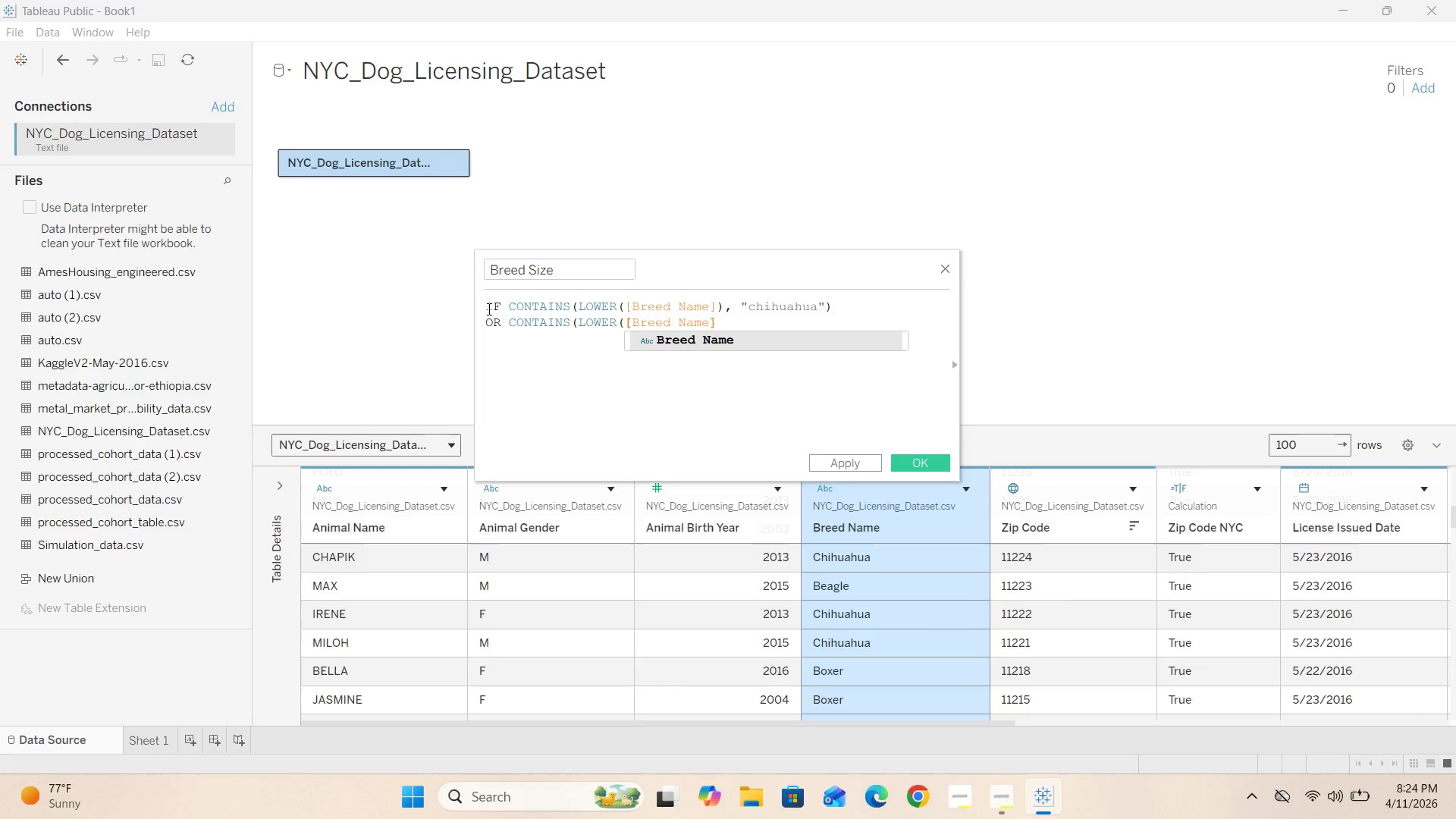 
key(ArrowRight)
 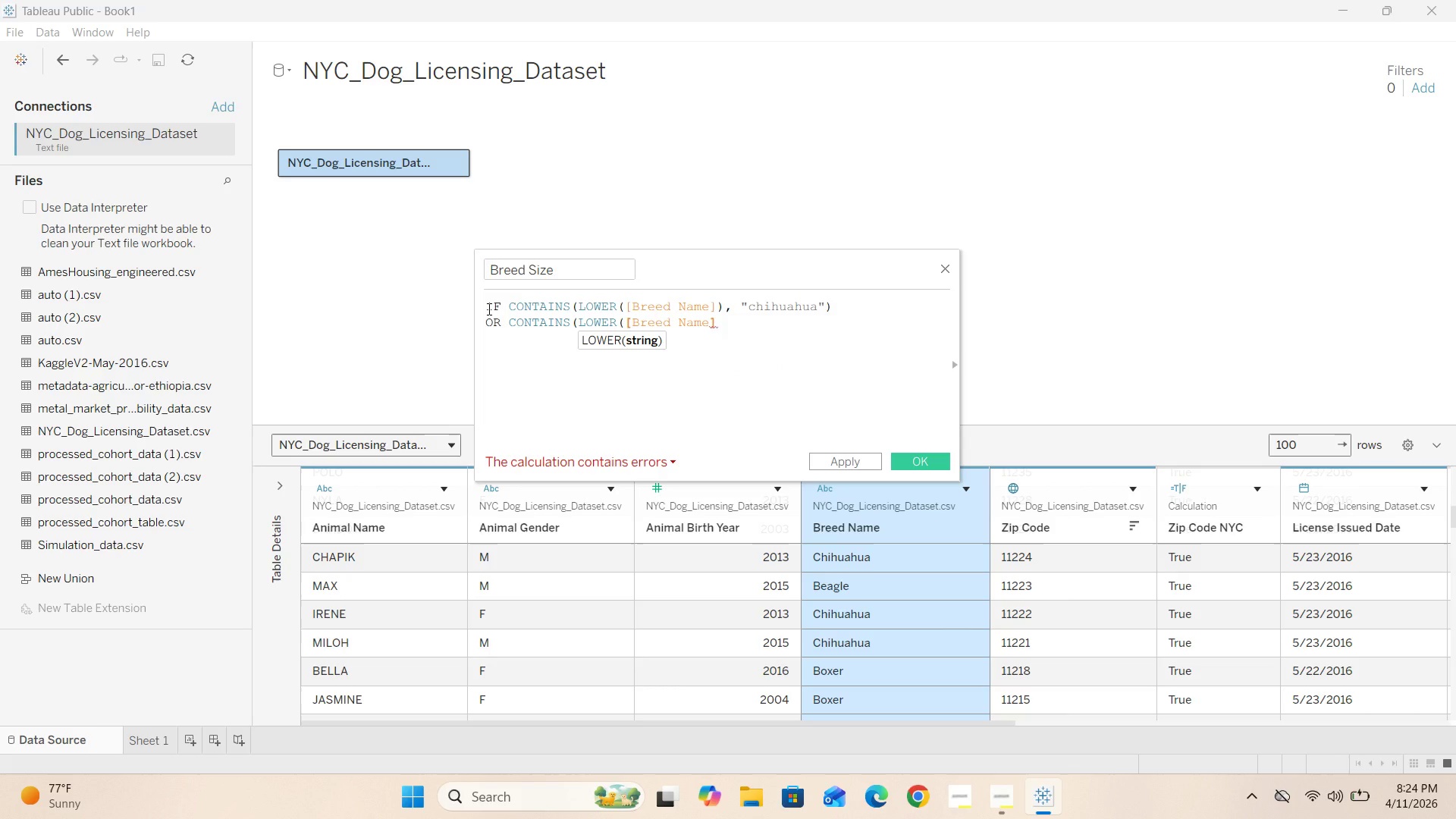 
key(Shift+0)
 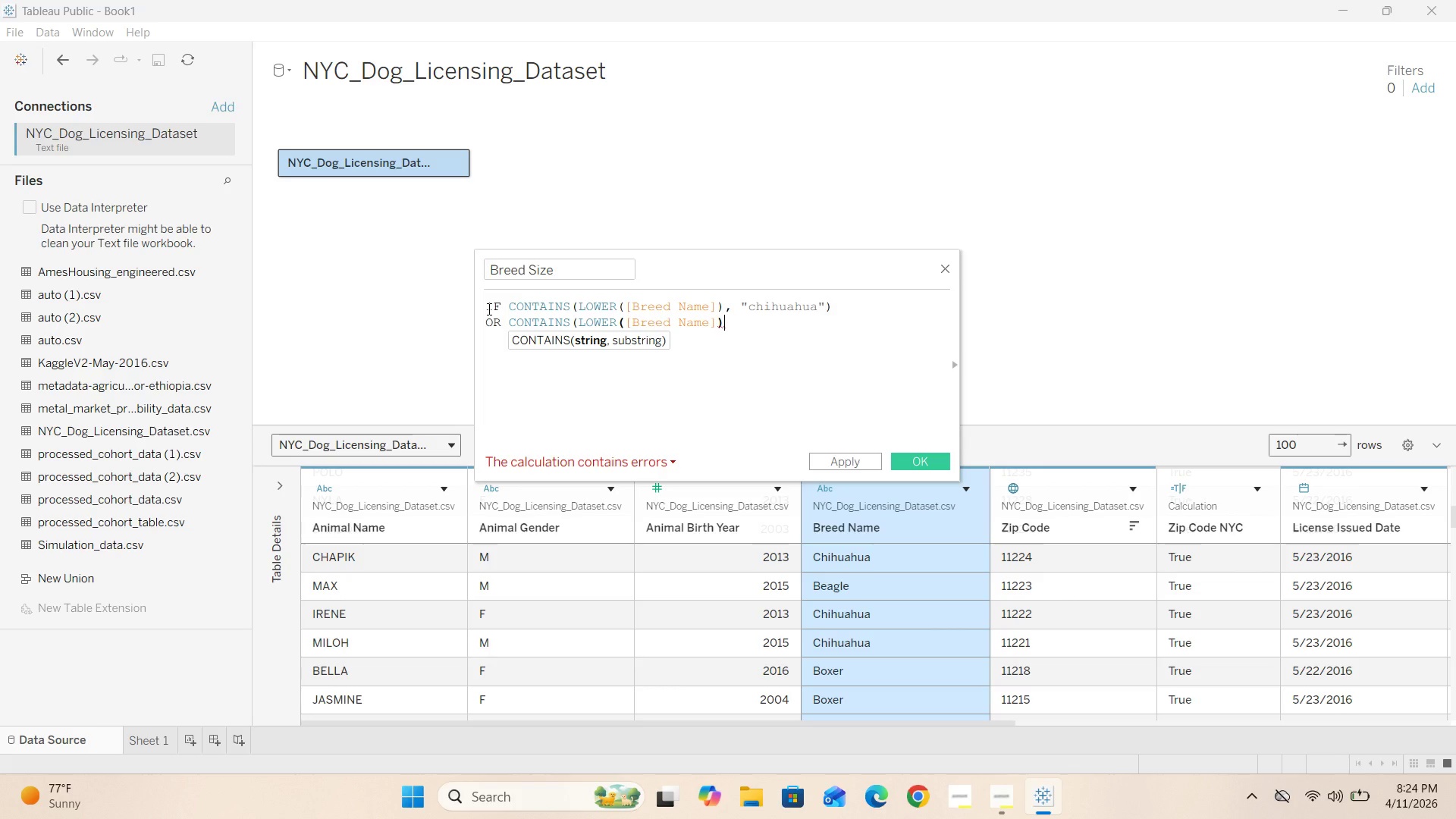 
key(Comma)
 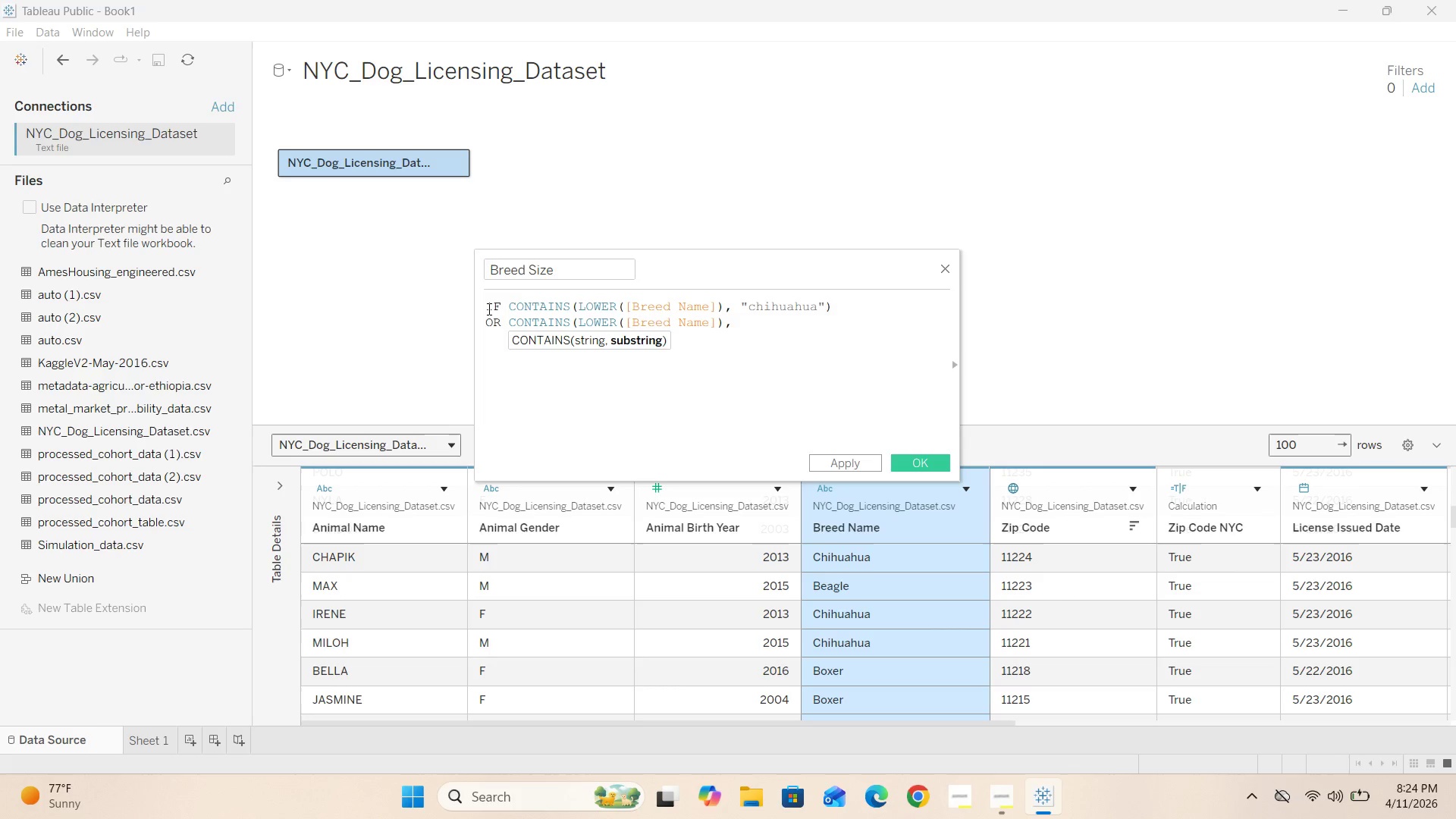 
key(Space)
 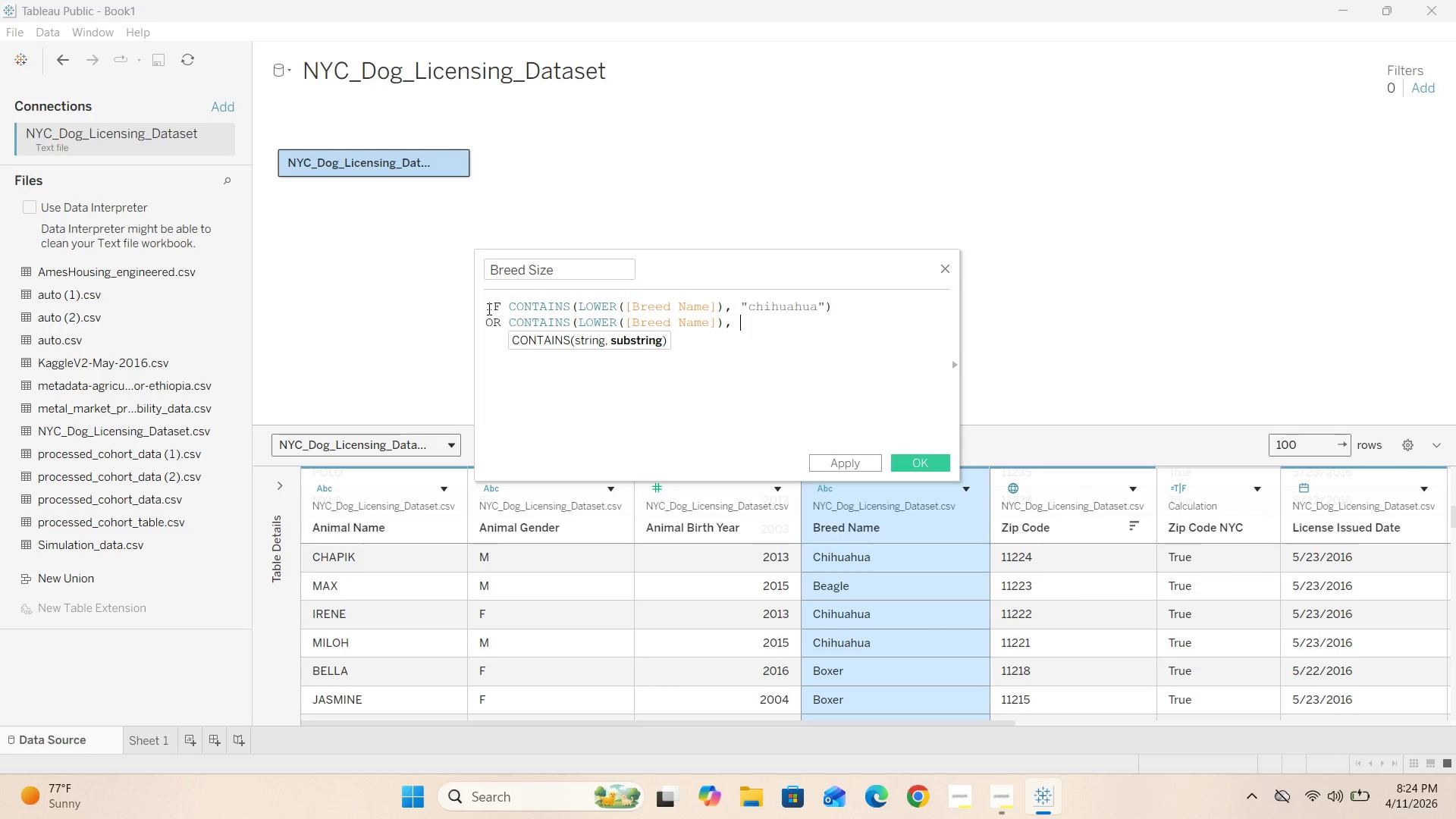 
key(Shift+Quote)
 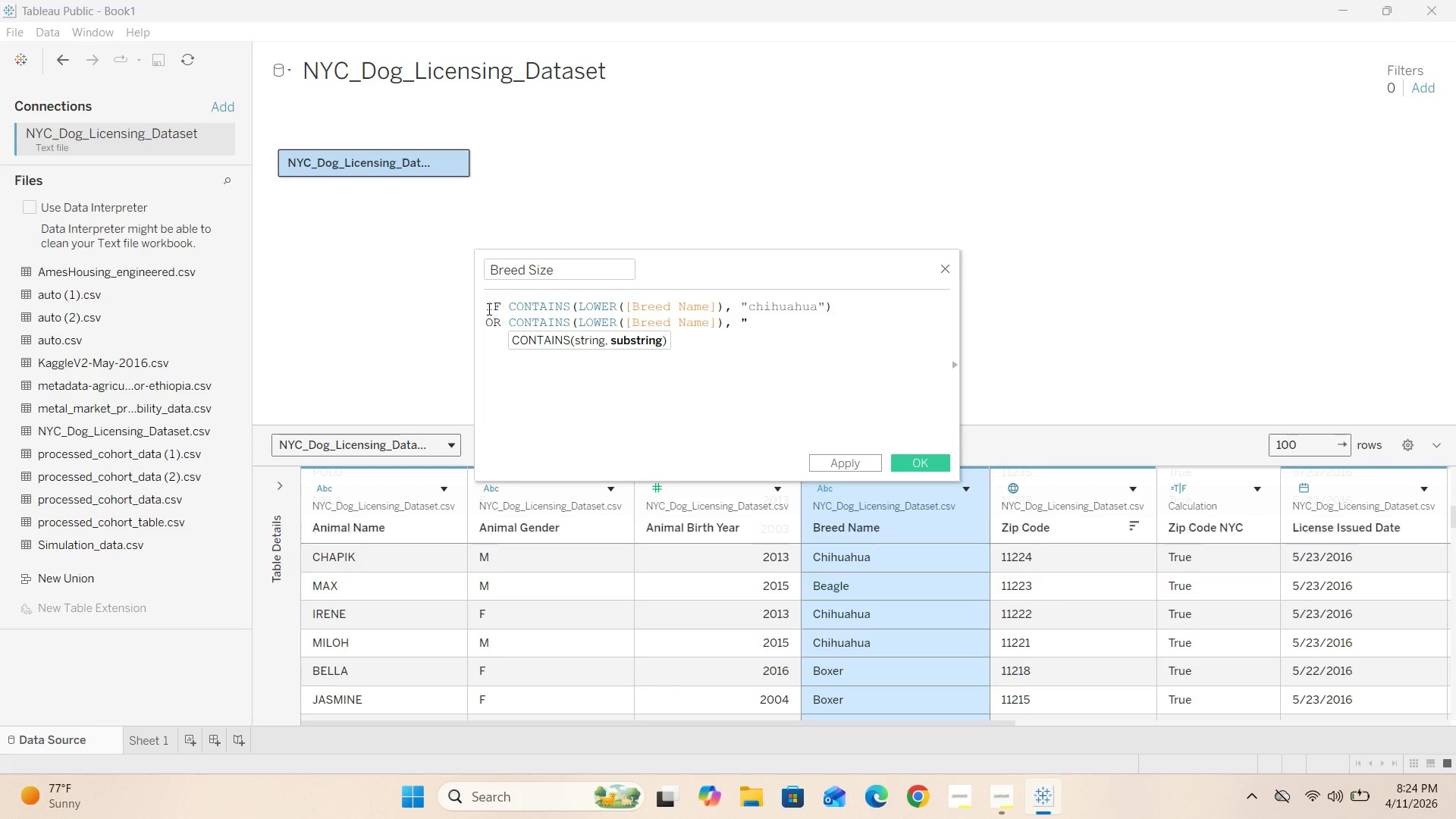 
key(Shift+Quote)
 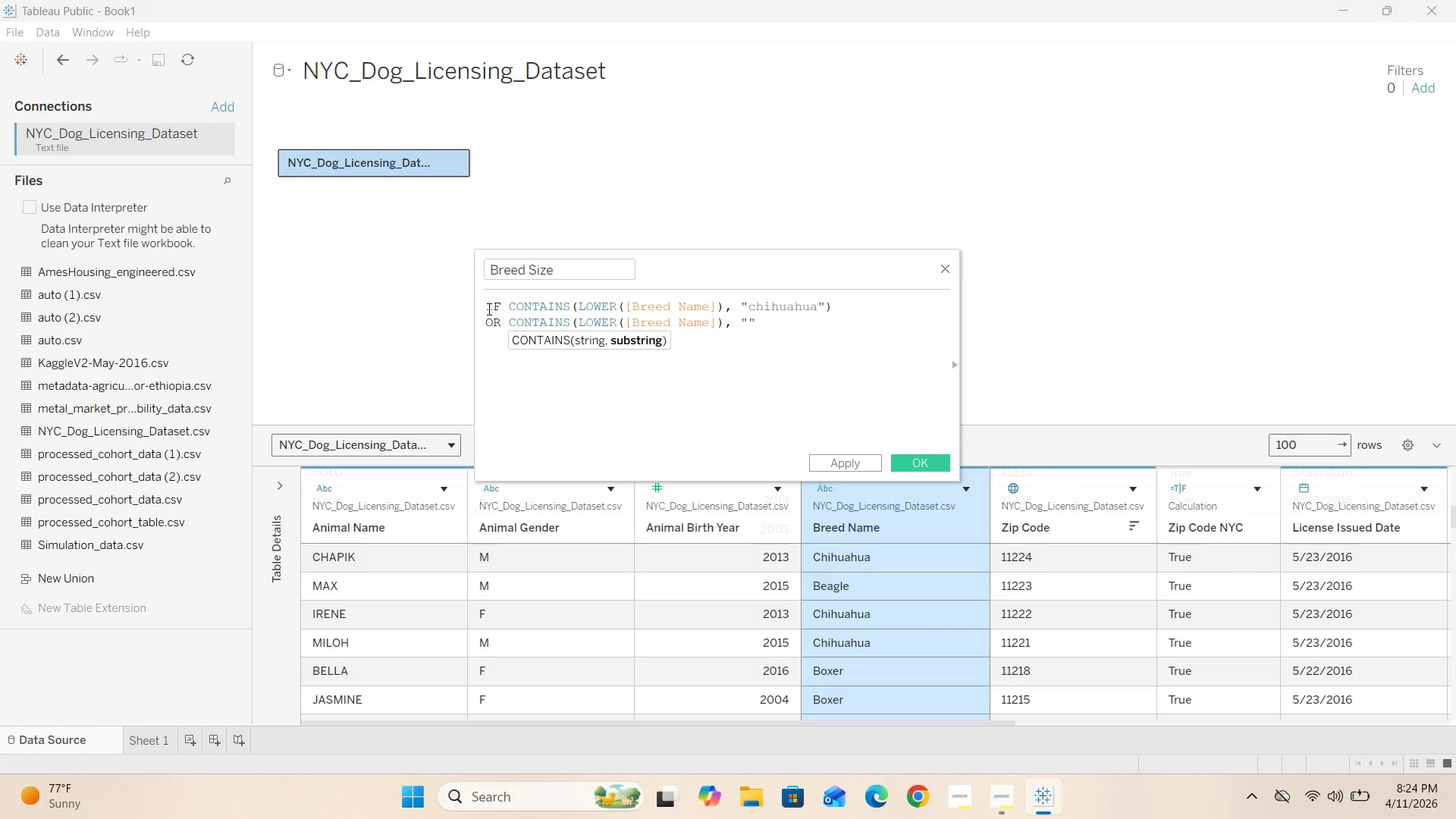 
key(ArrowLeft)
 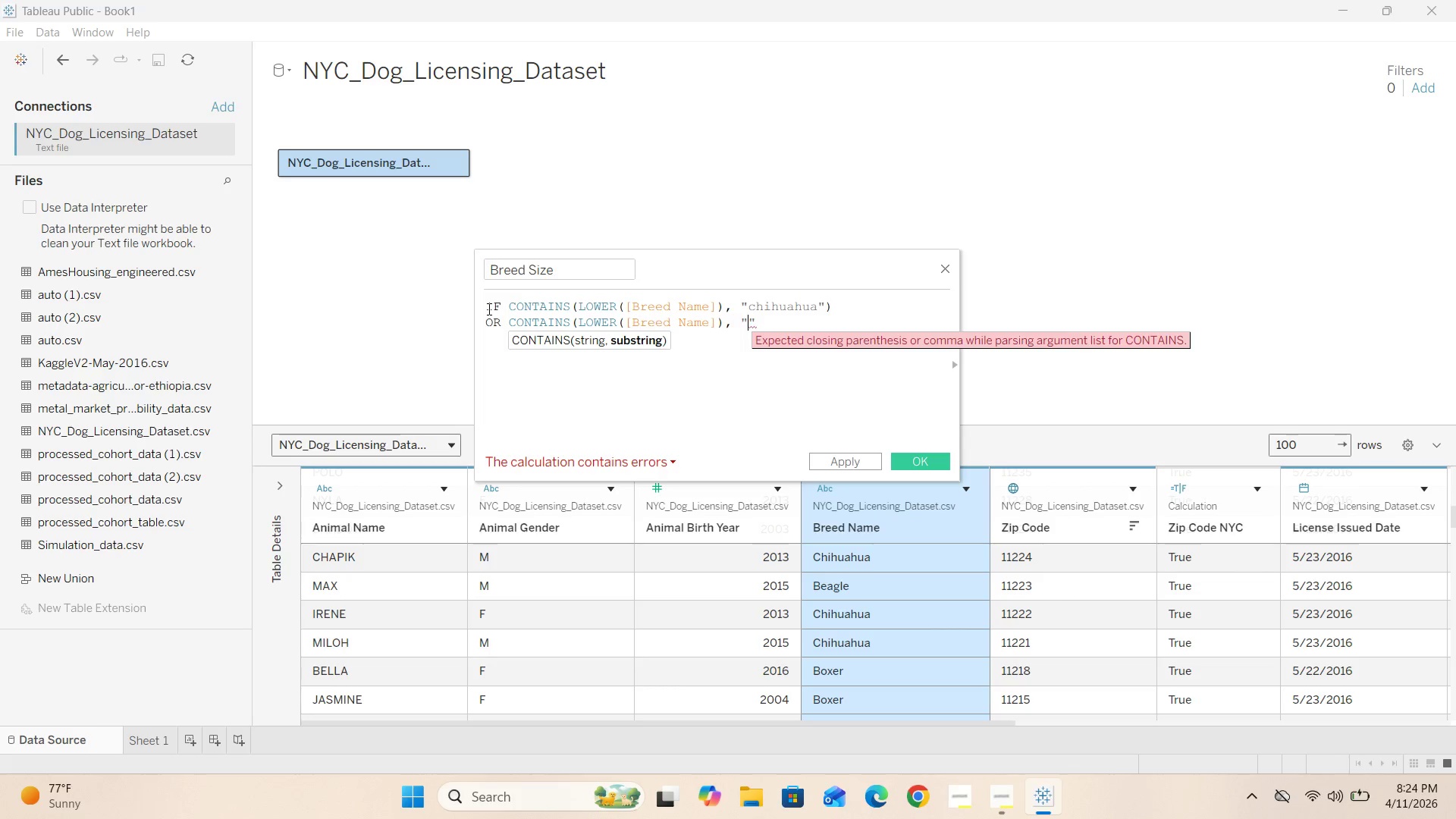 
type(yorkshire)
 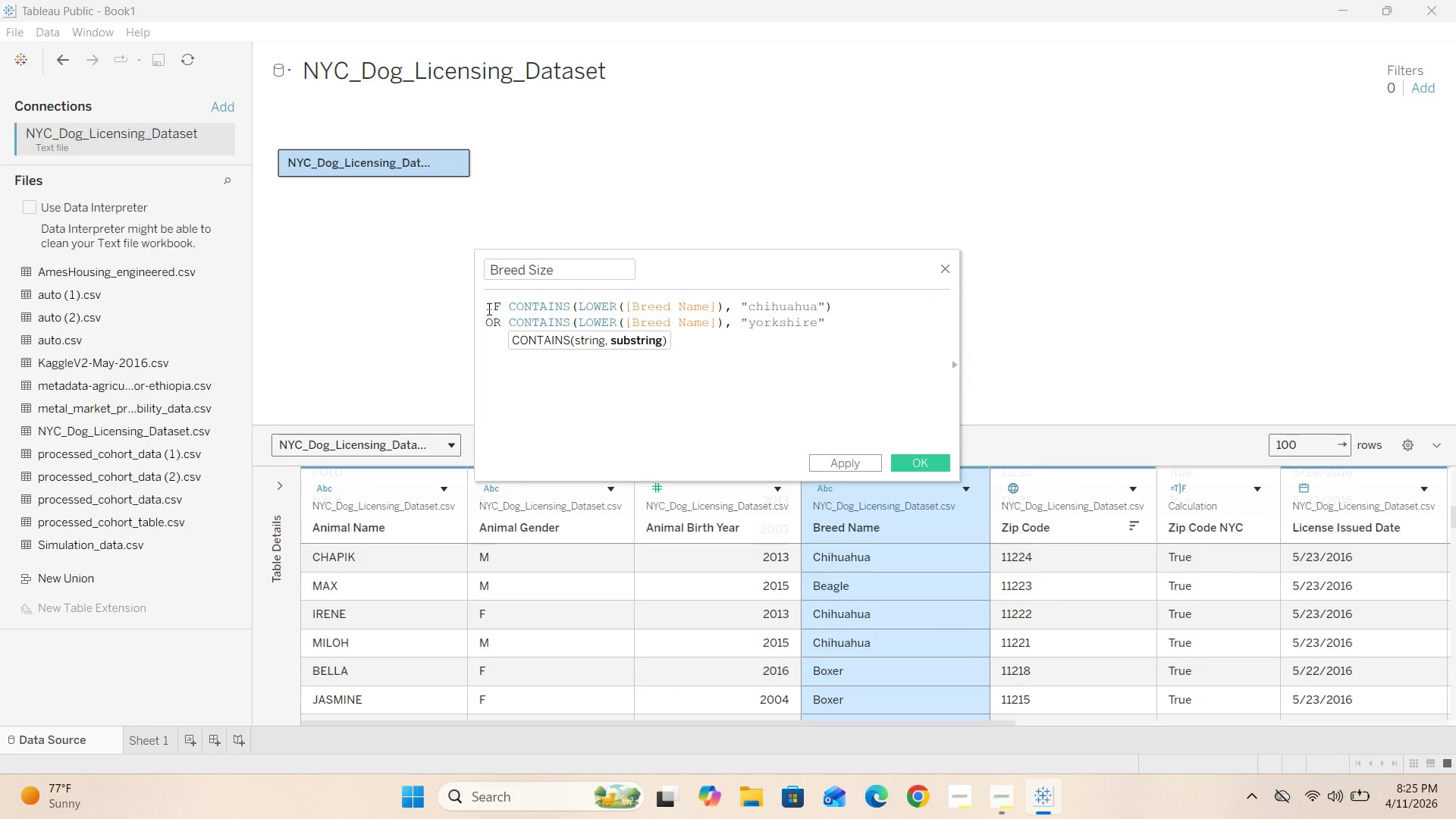 
key(ArrowRight)
 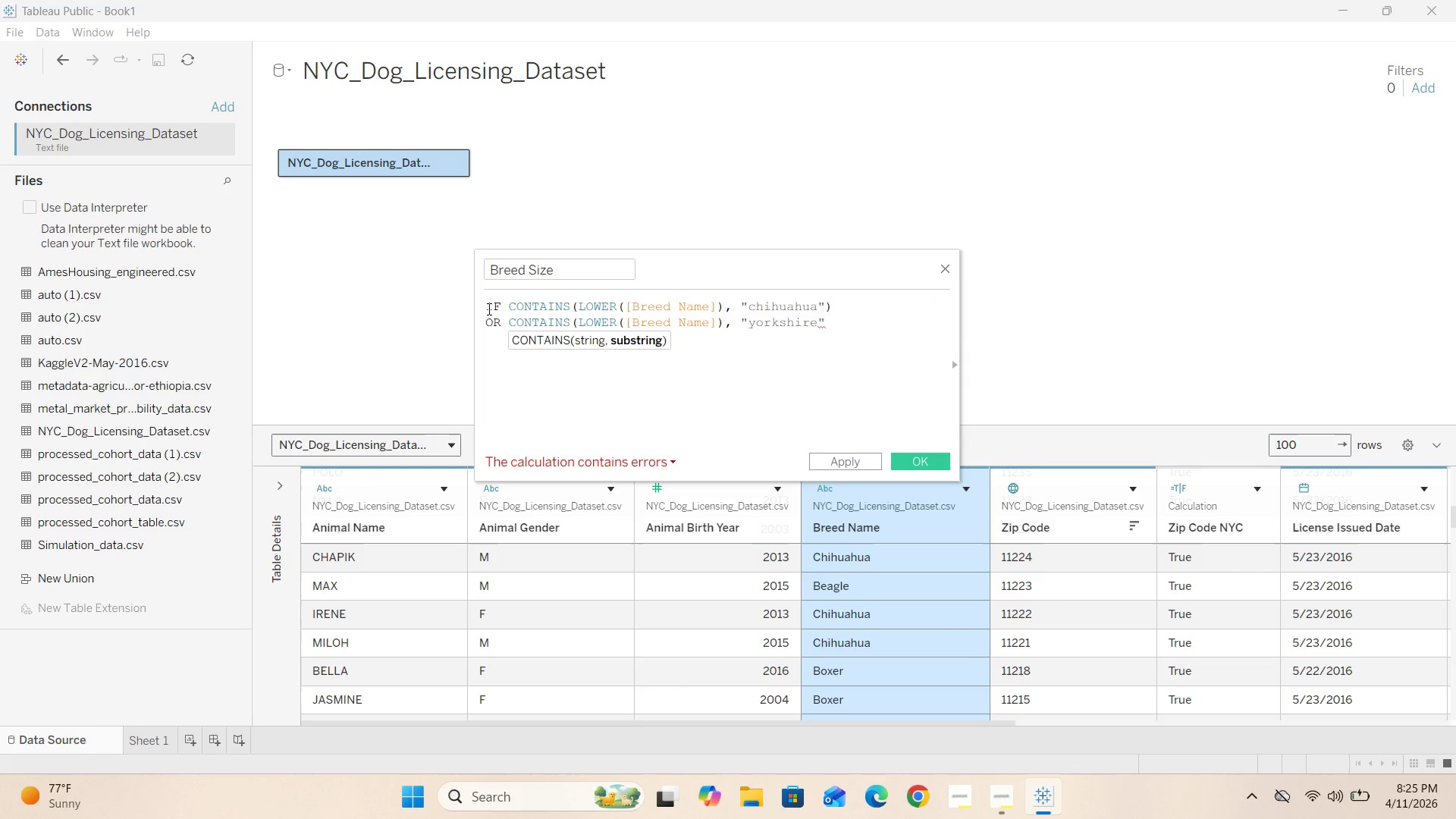 
key(Shift+0)
 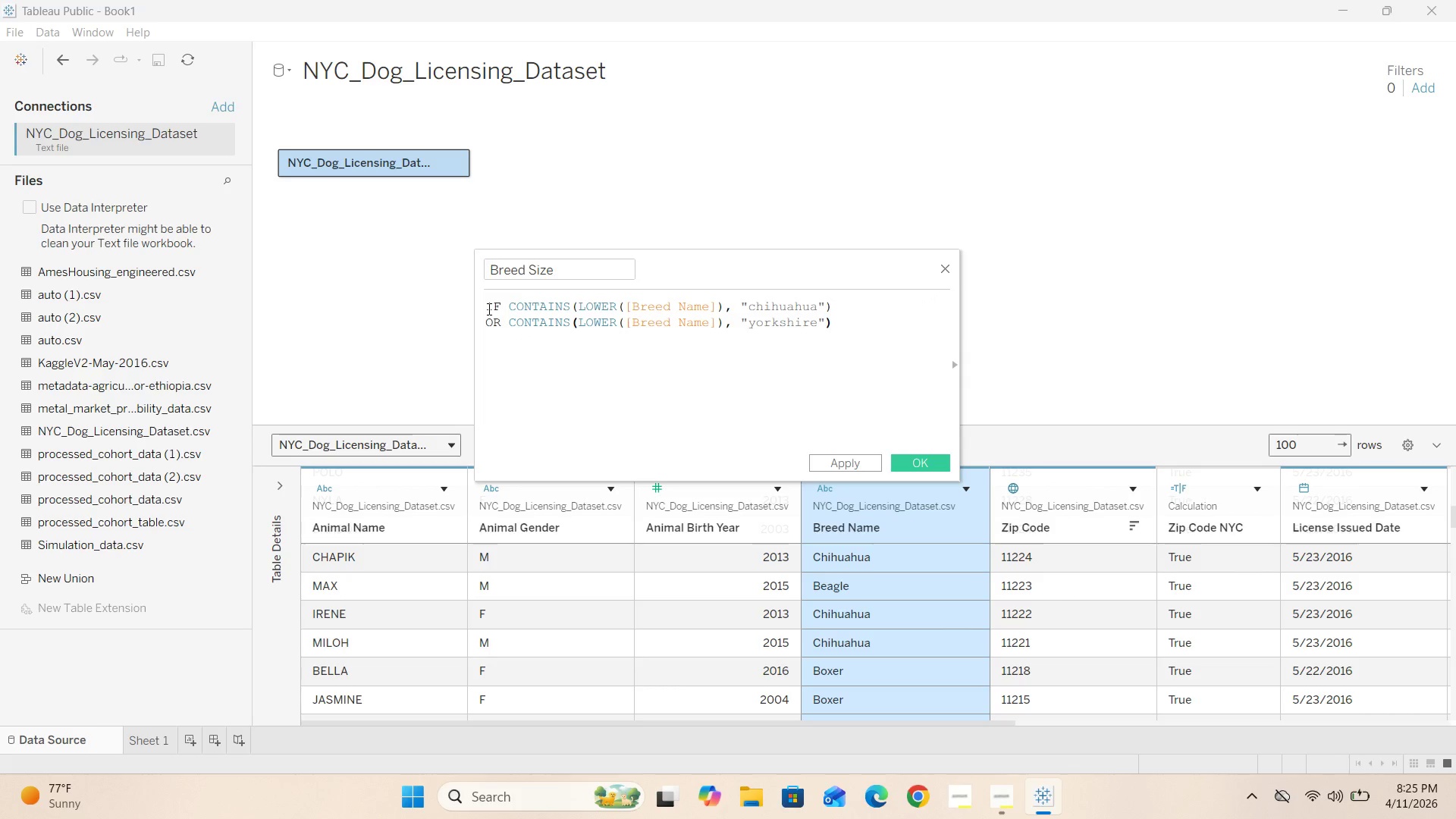 
key(Enter)
 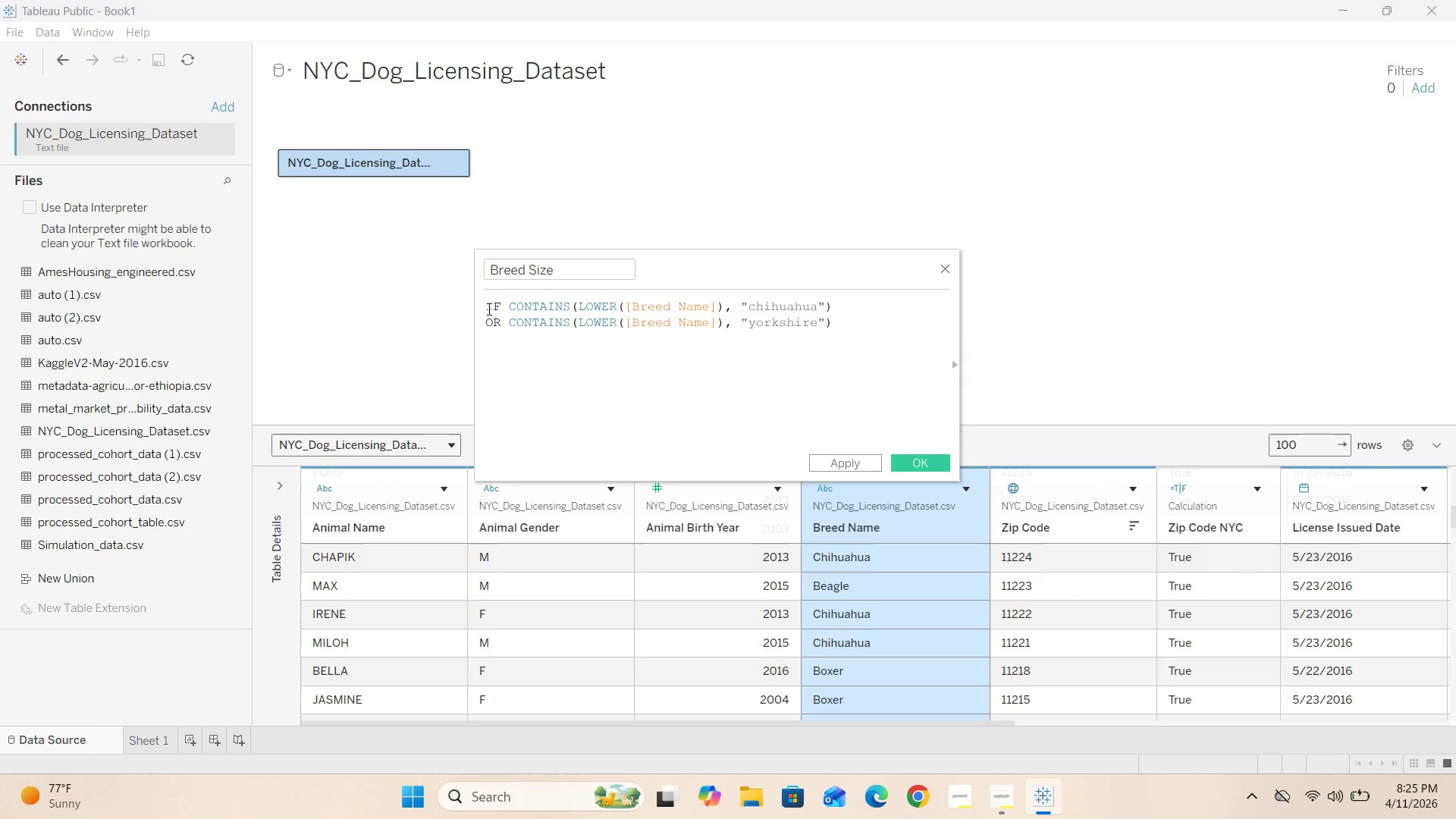 
type(OR )
 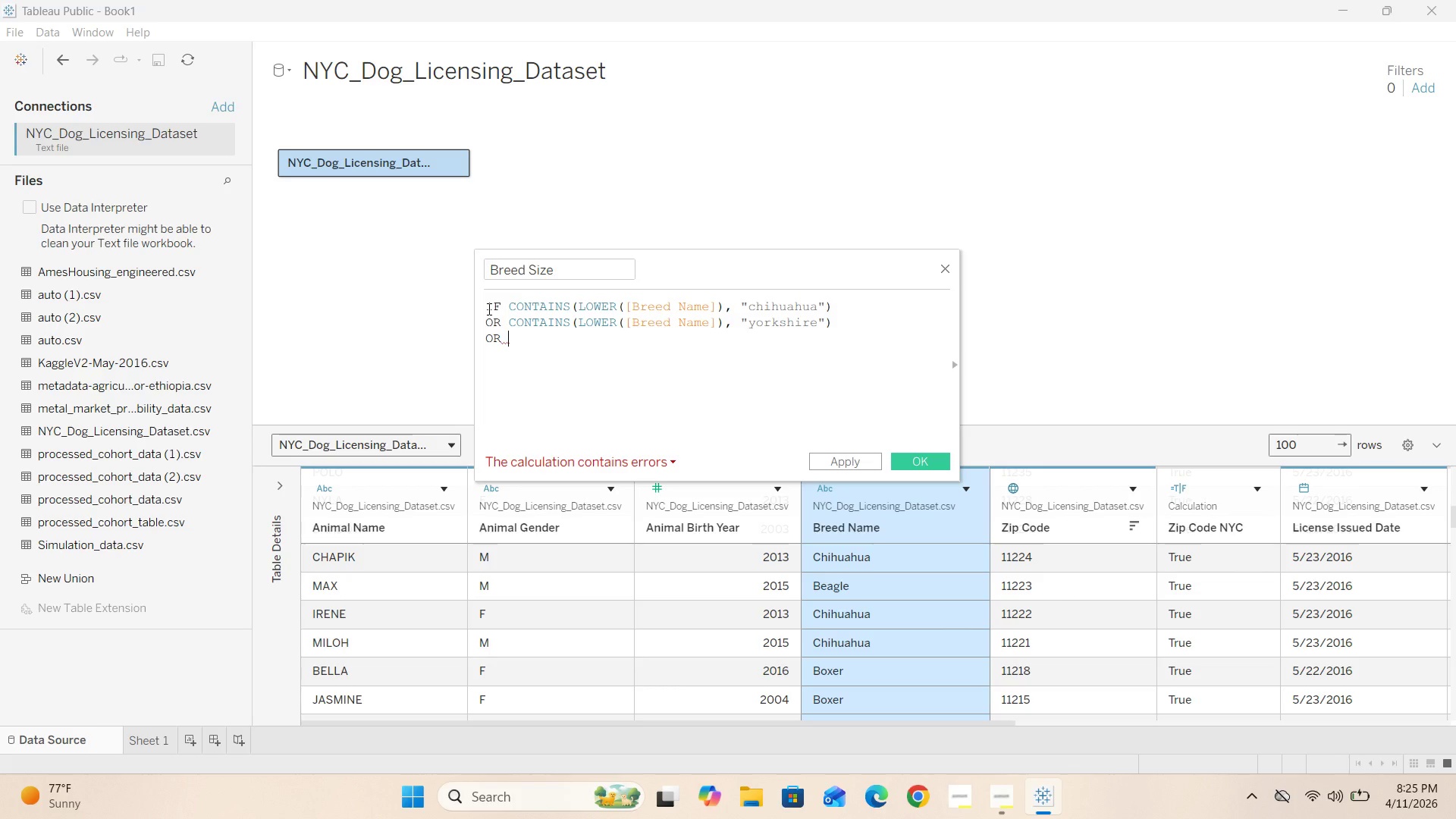 
wait(50.12)
 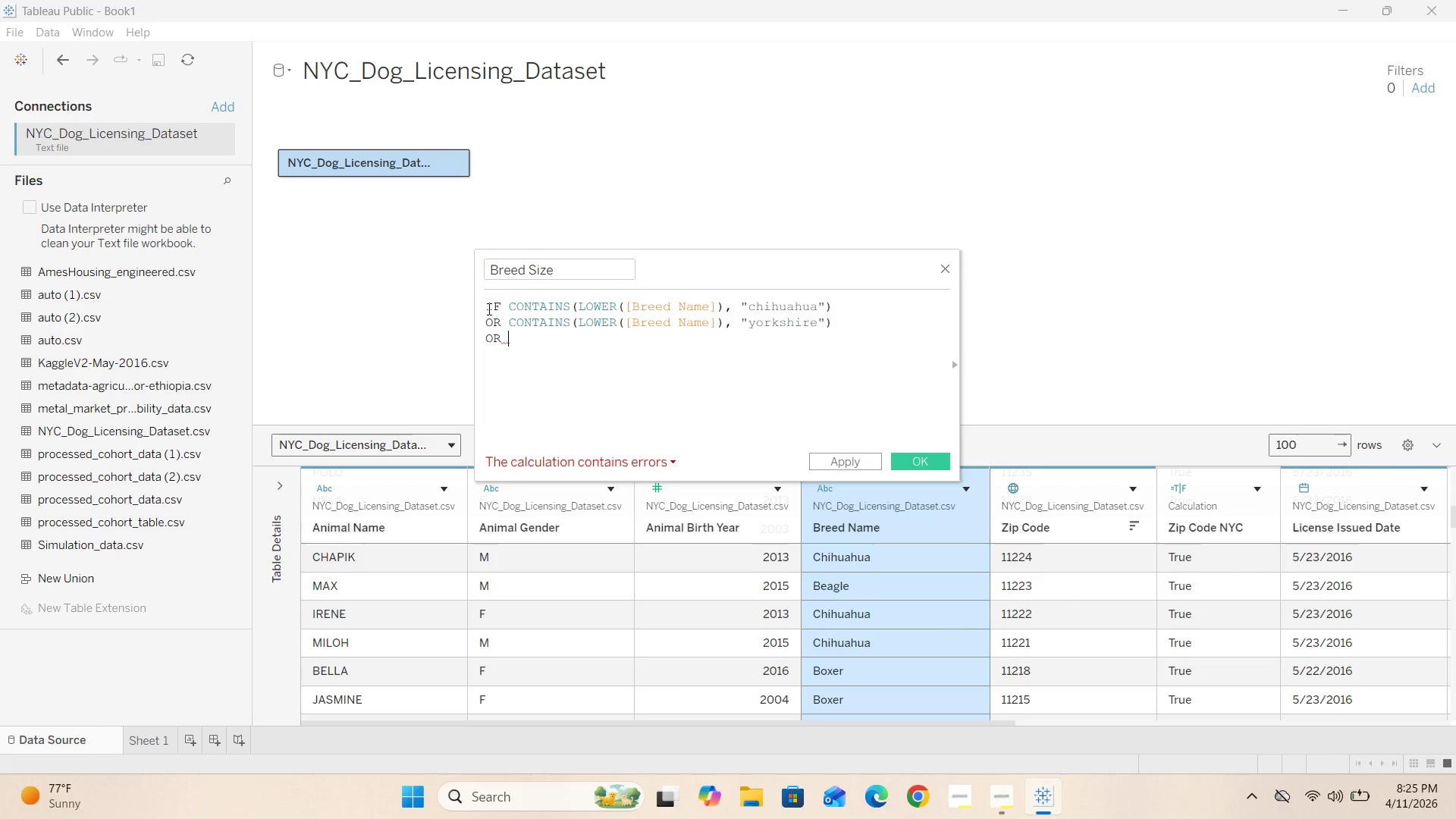 
type(CONTAINS)
 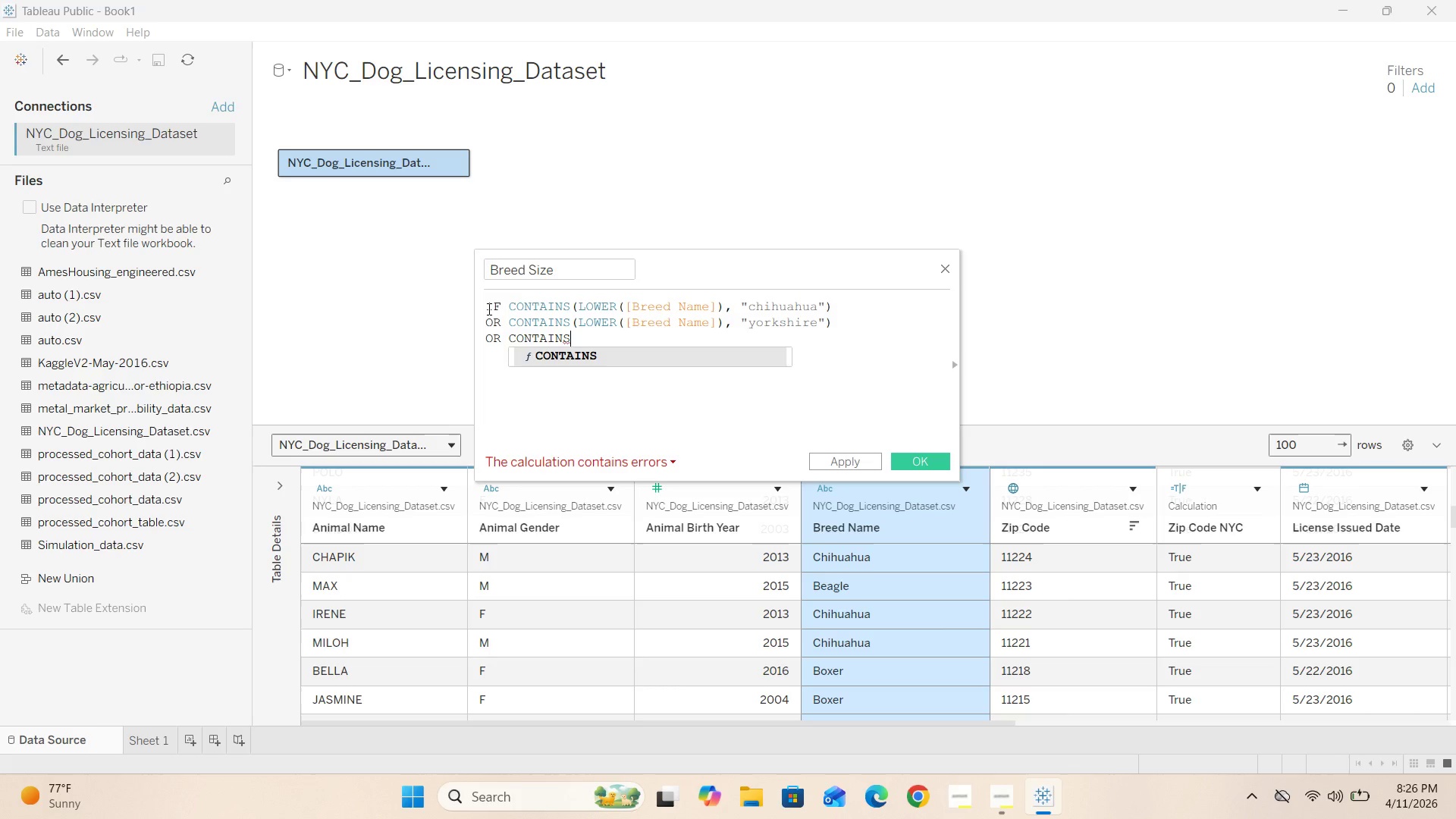 
wait(5.47)
 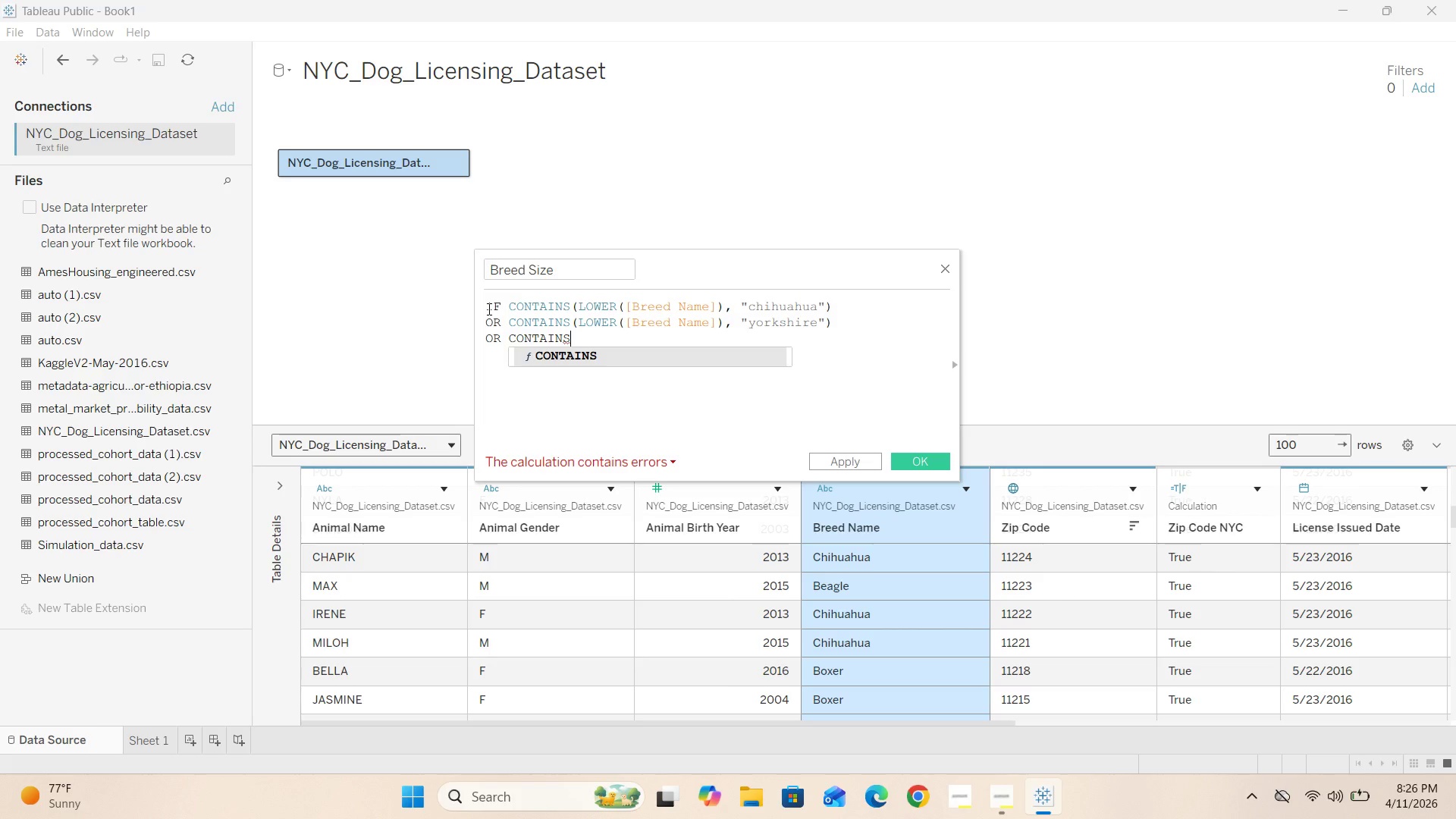 
type((LOWER([])
 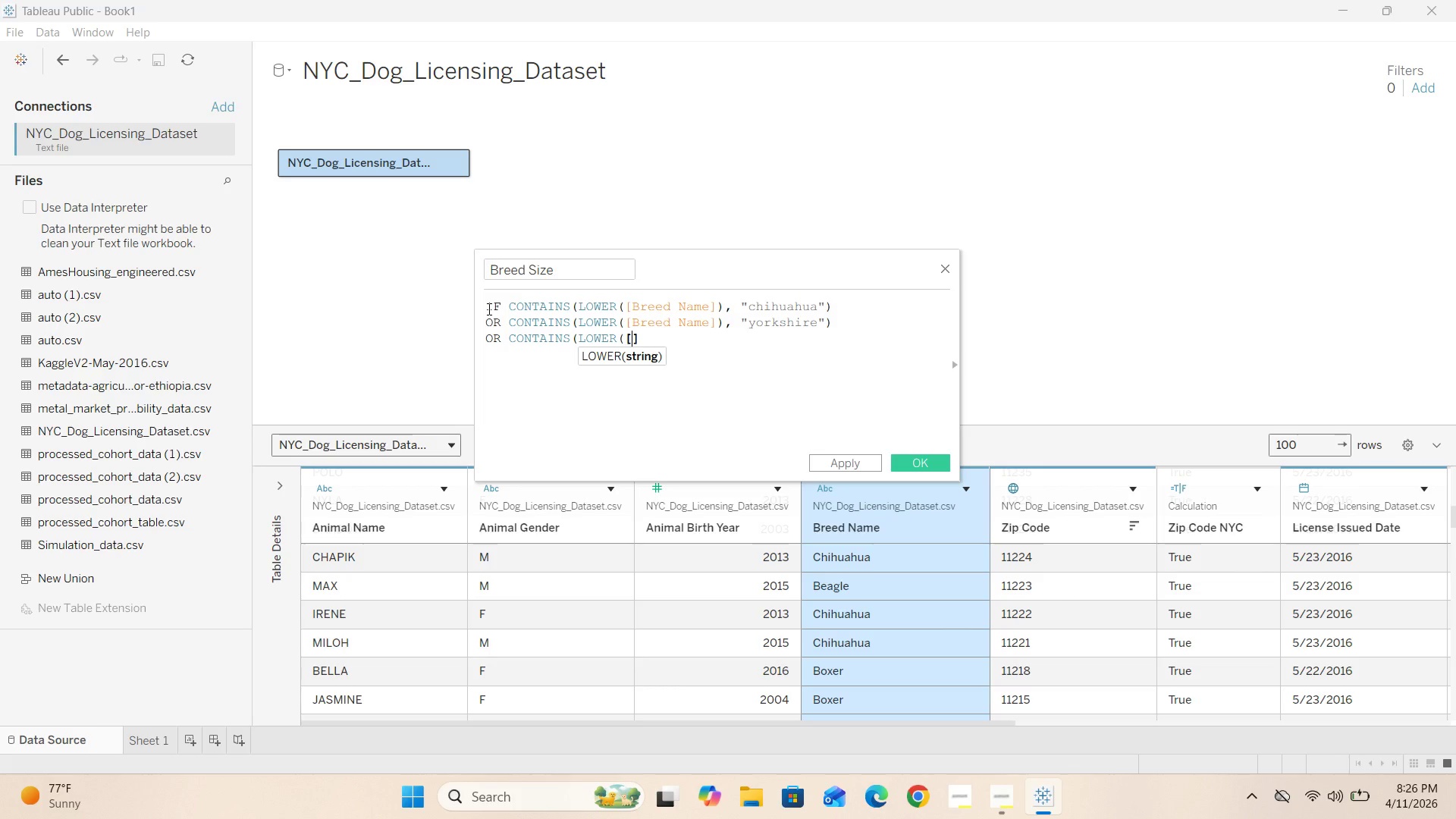 
 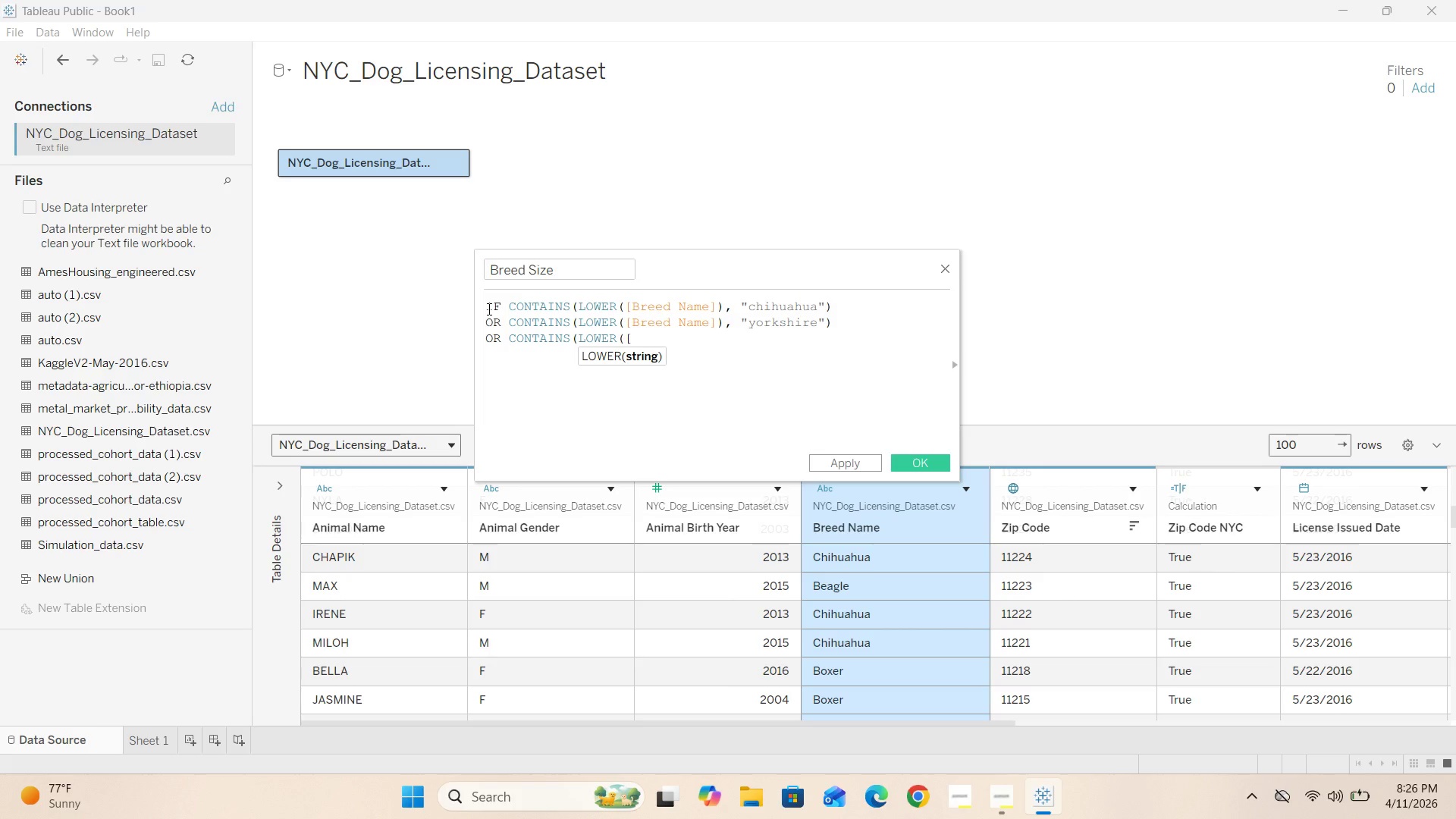 
key(ArrowLeft)
 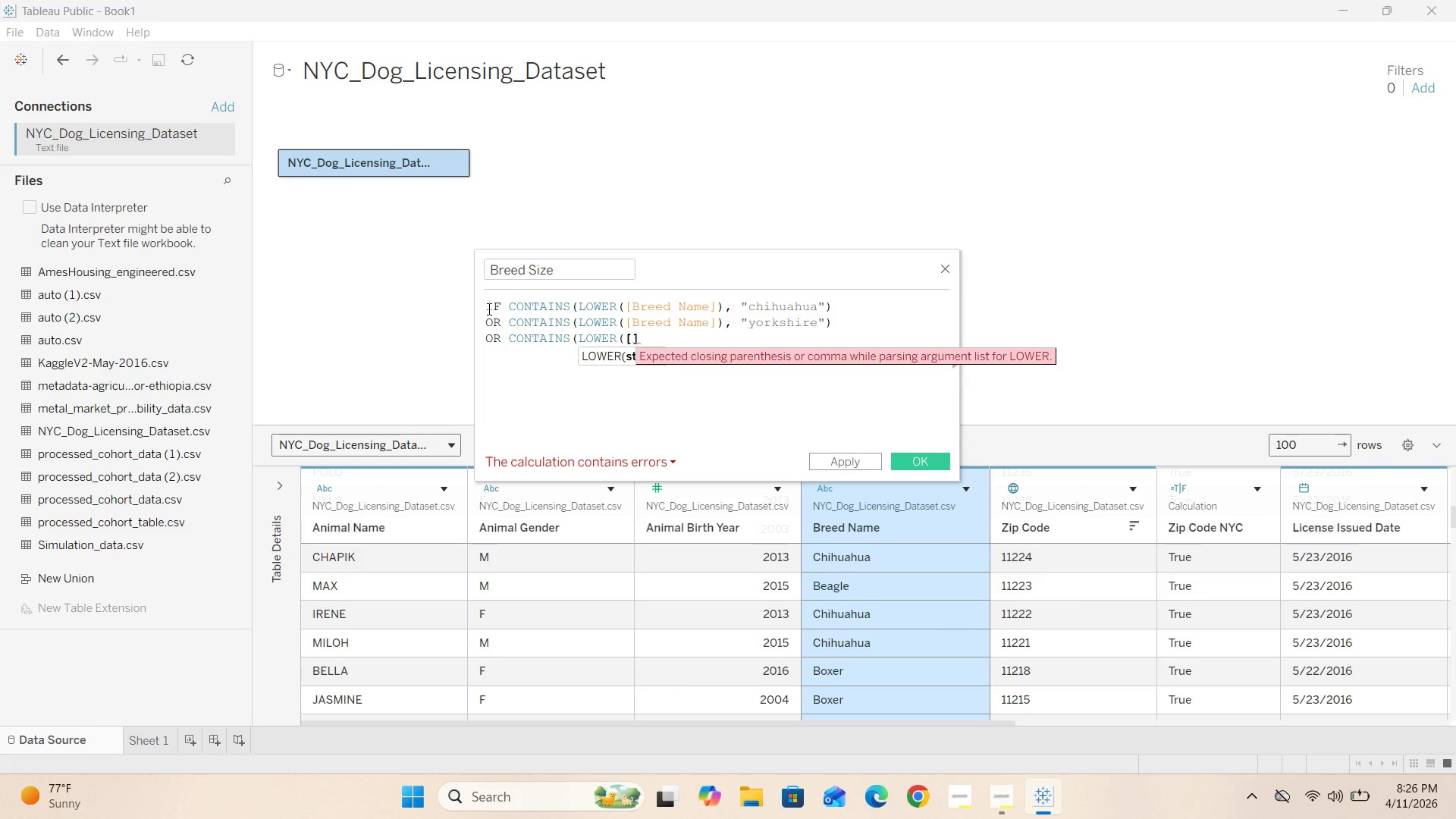 
wait(5.34)
 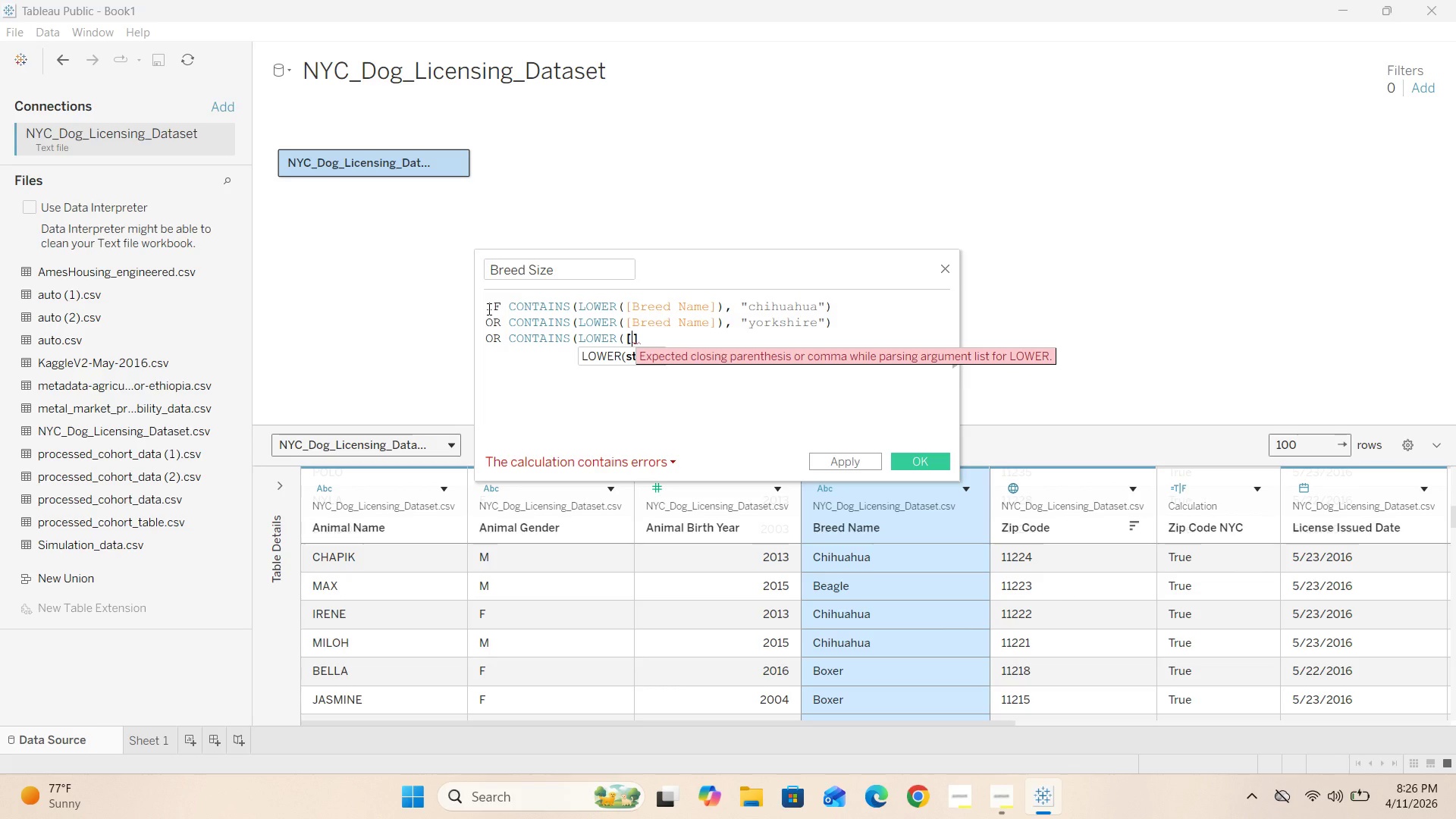 
type(Bree)
 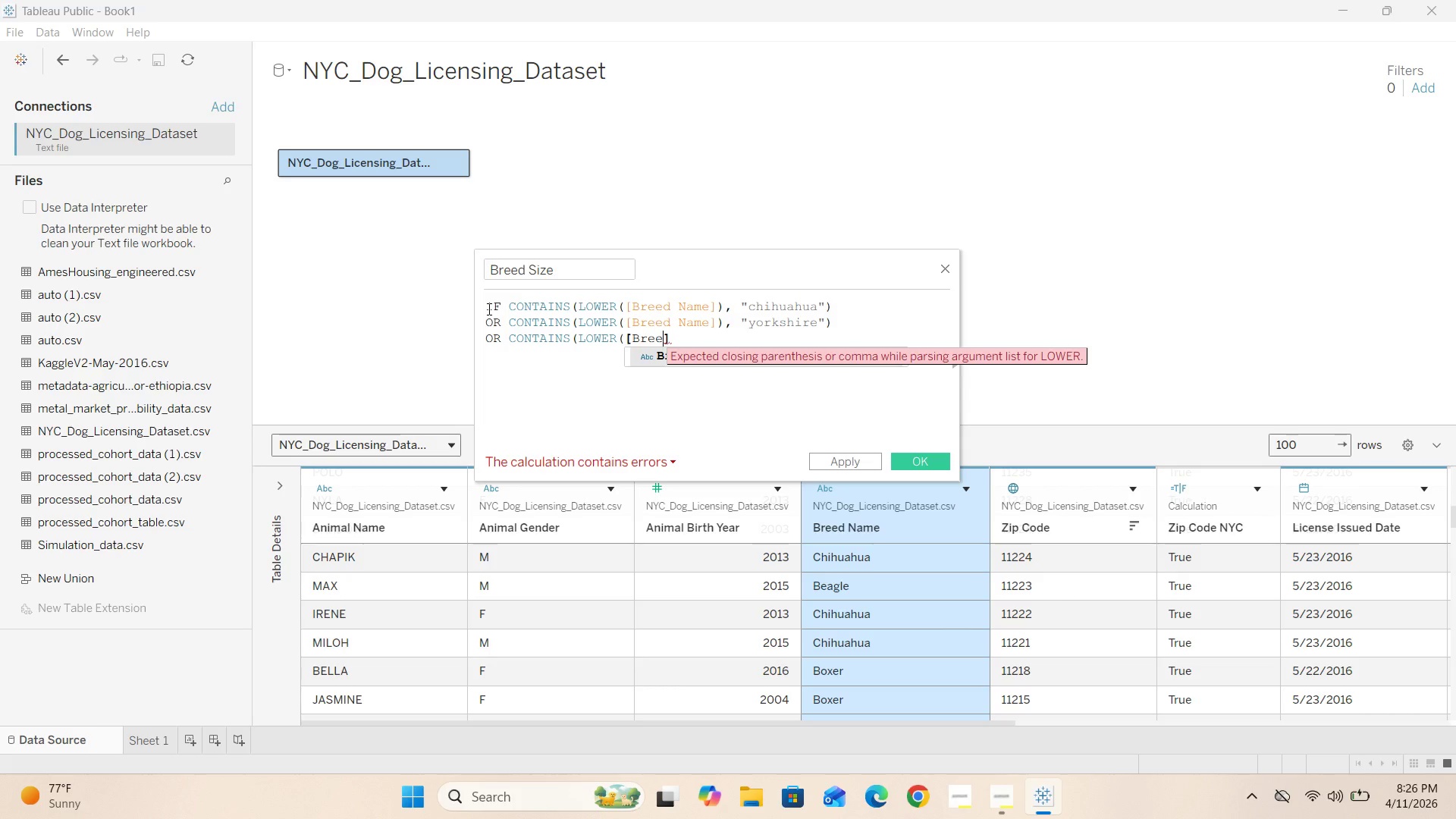 
wait(5.61)
 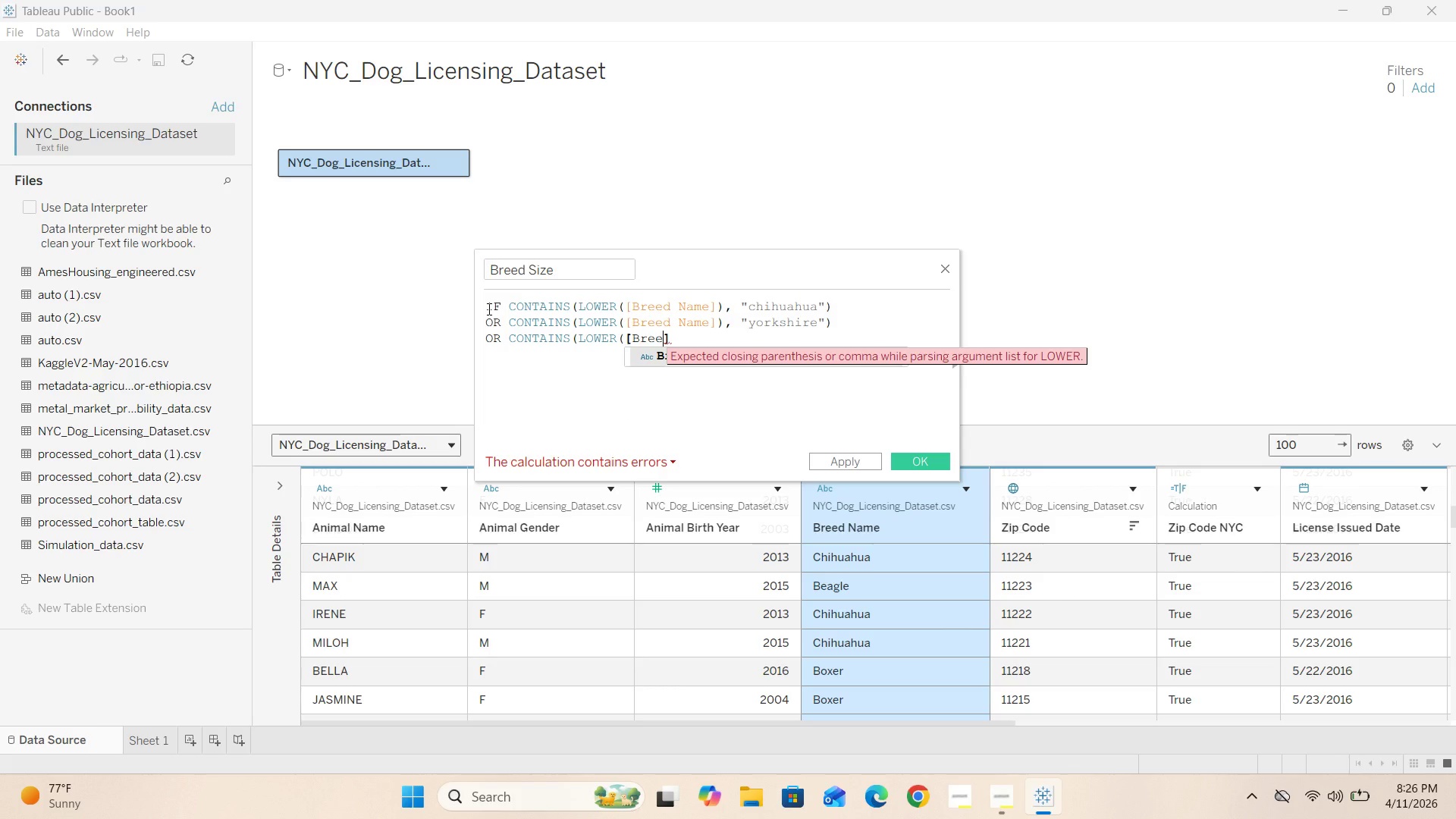 
type(d Name)
 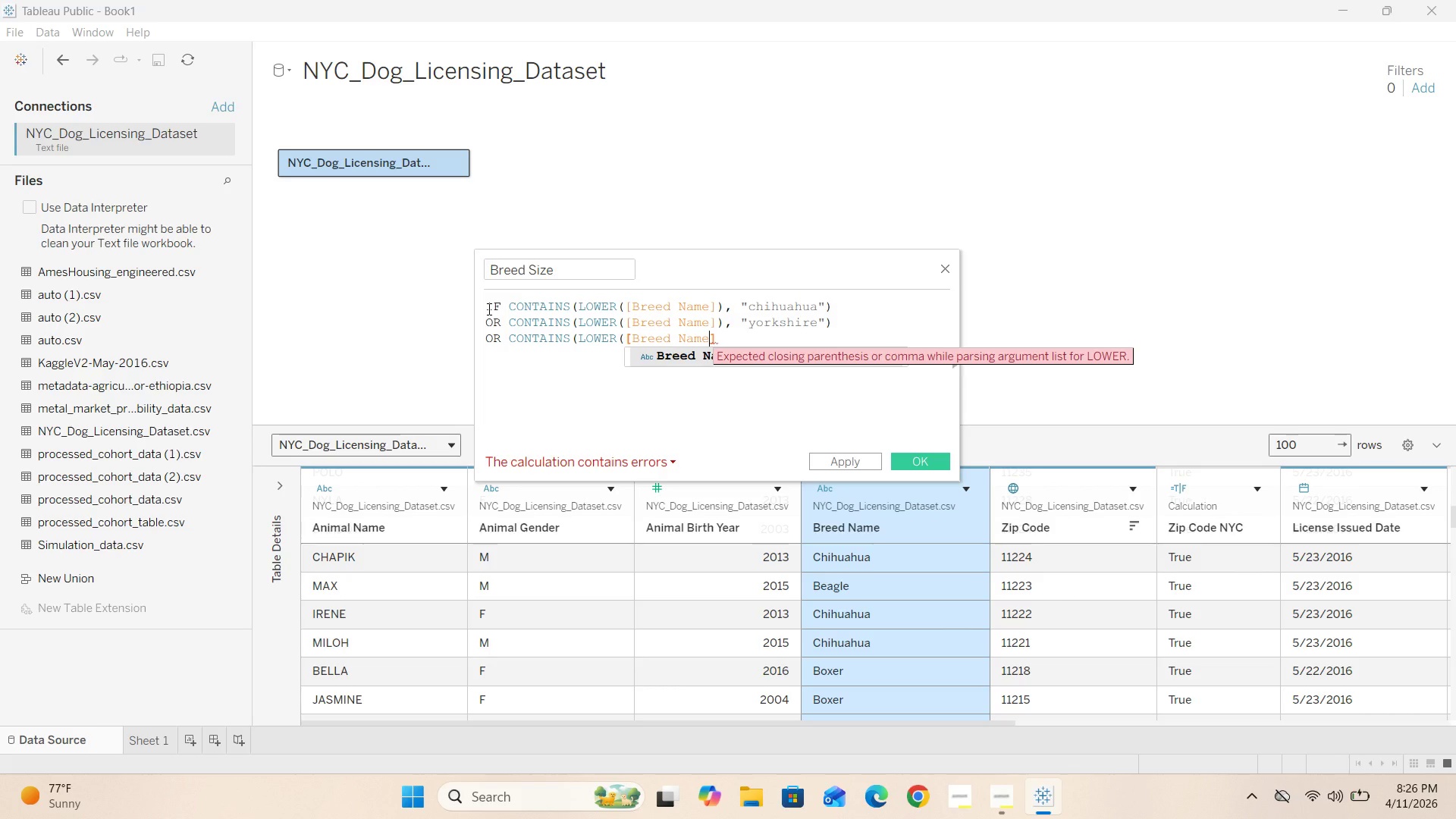 
key(ArrowRight)
 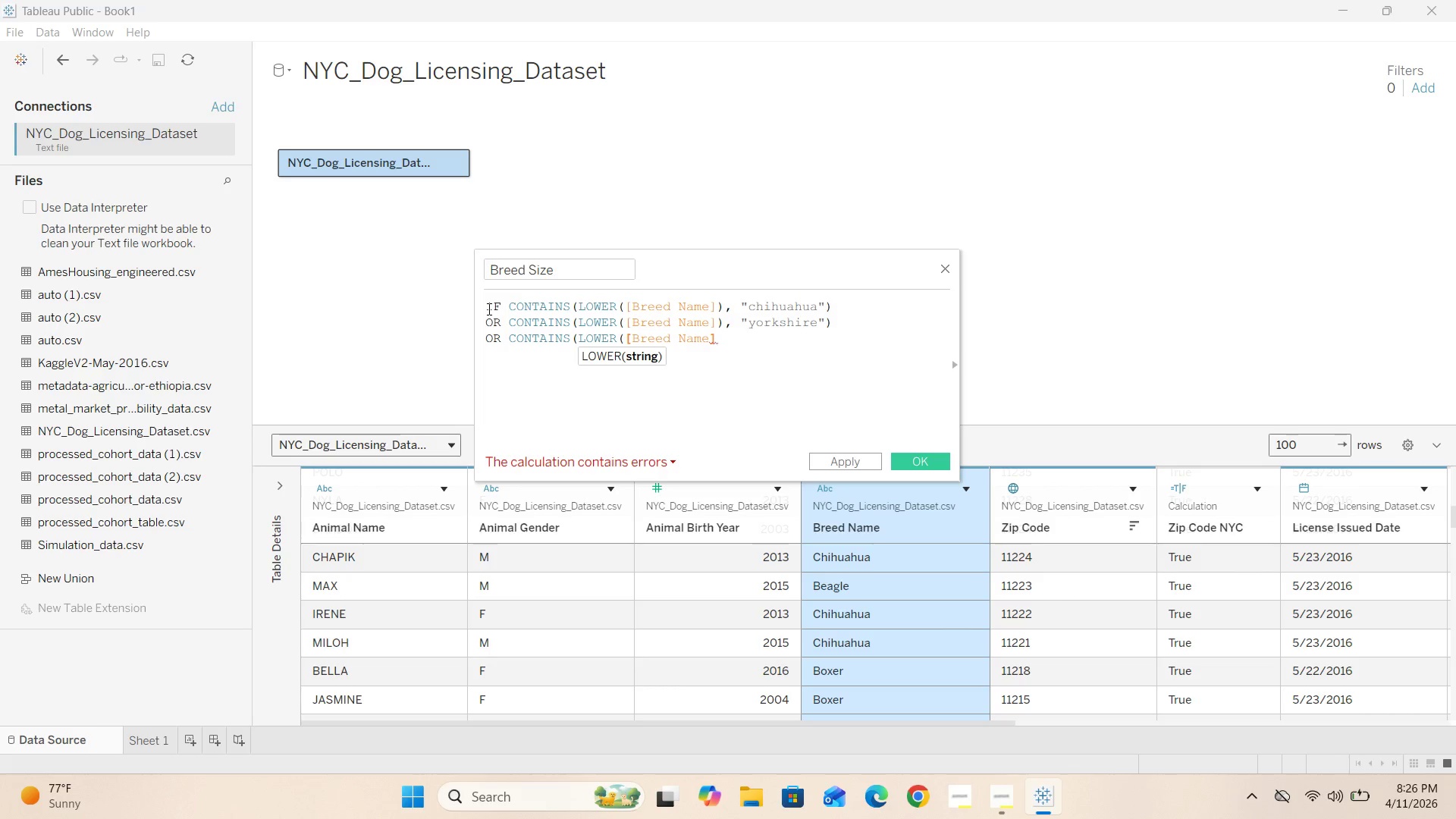 
key(Shift+0)
 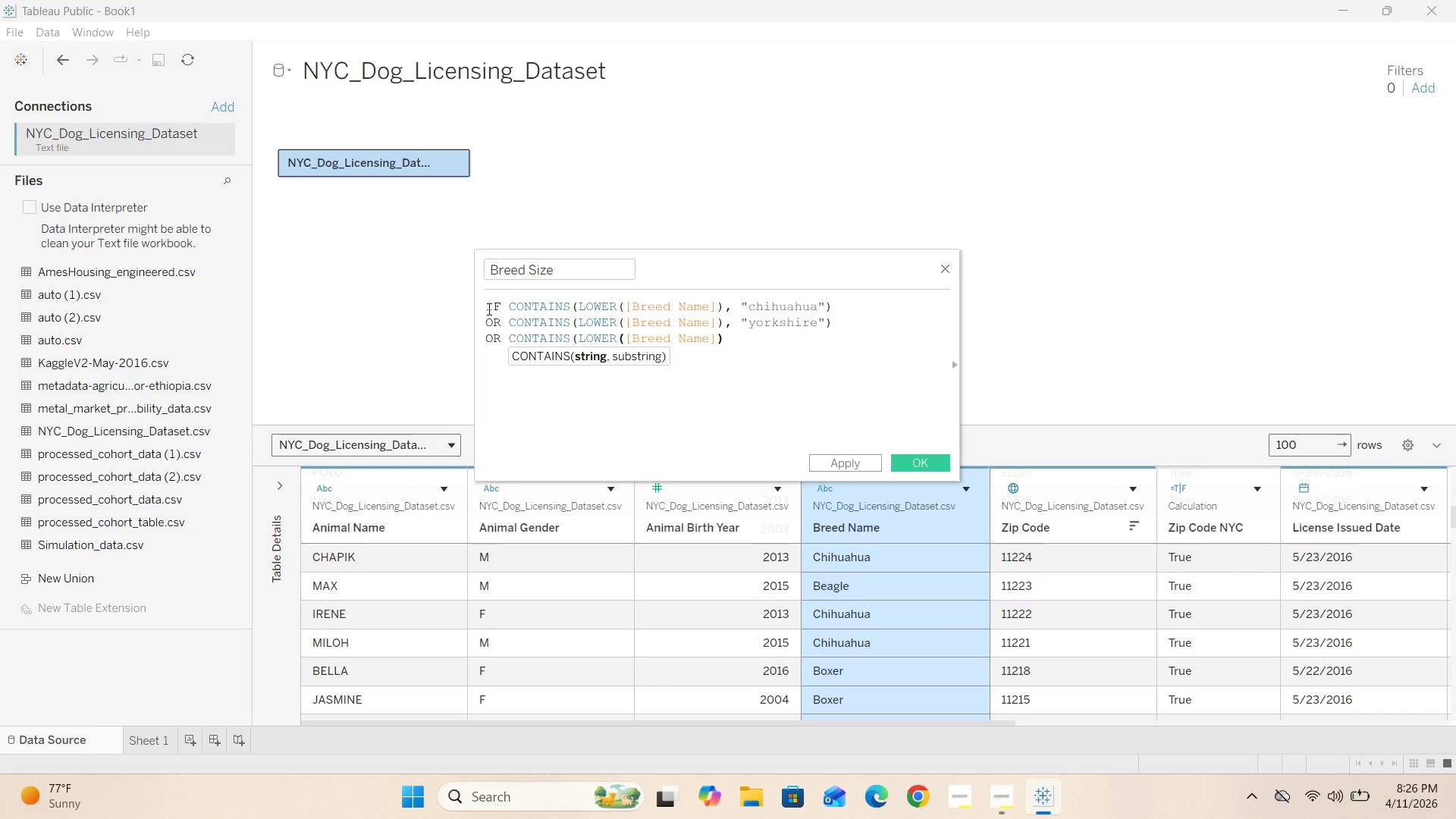 
key(Comma)
 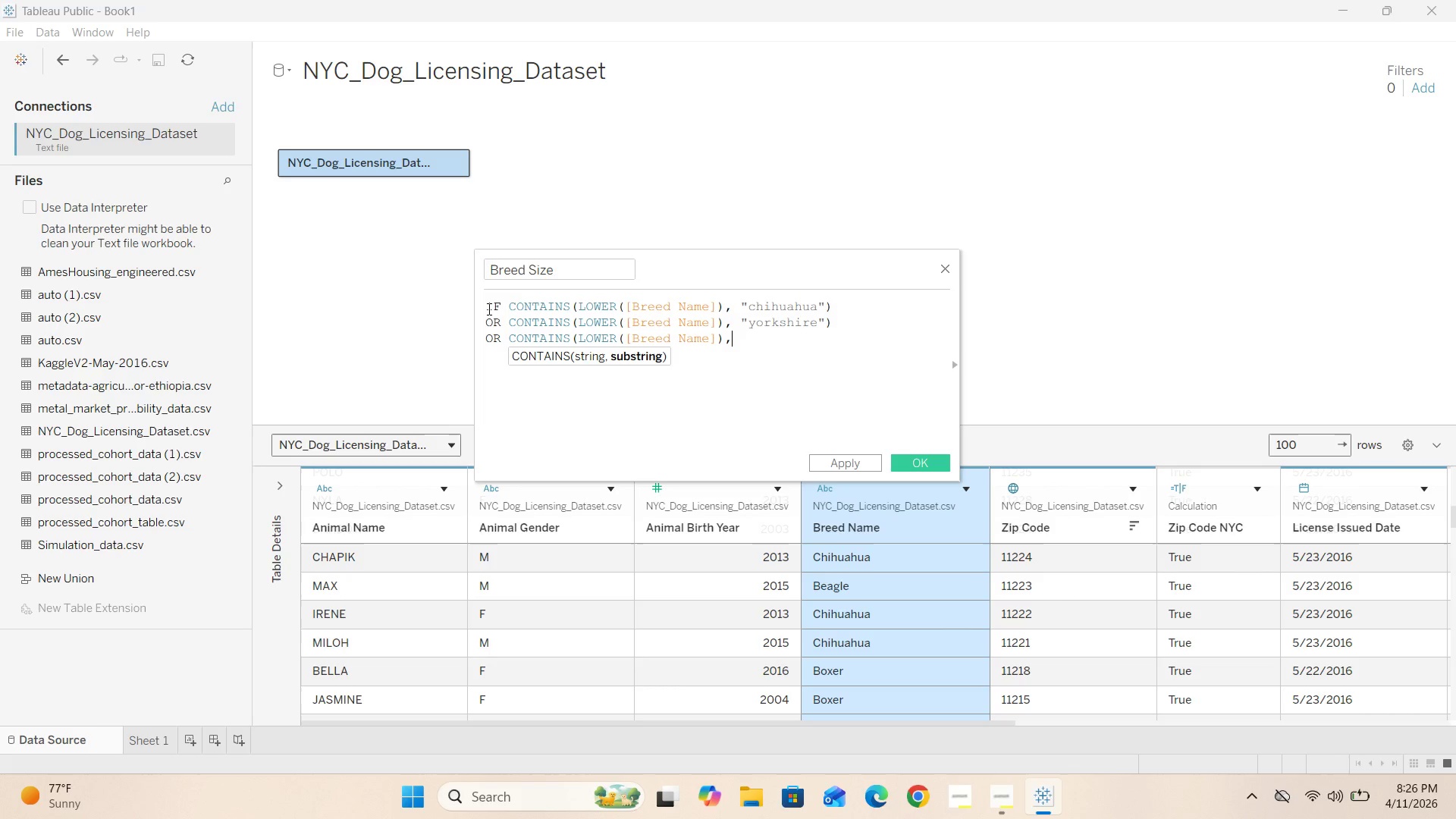 
key(Shift+Quote)
 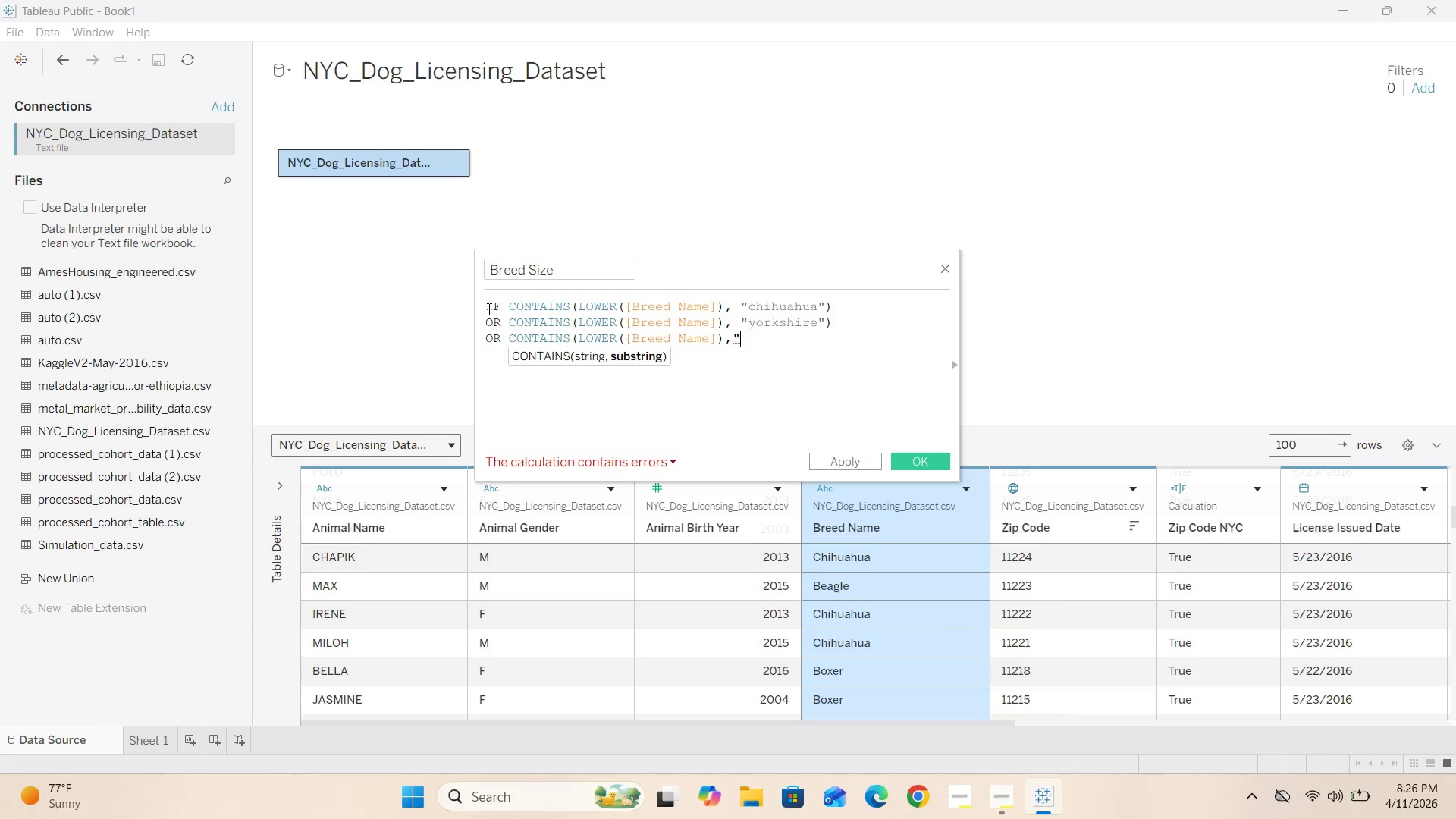 
wait(5.8)
 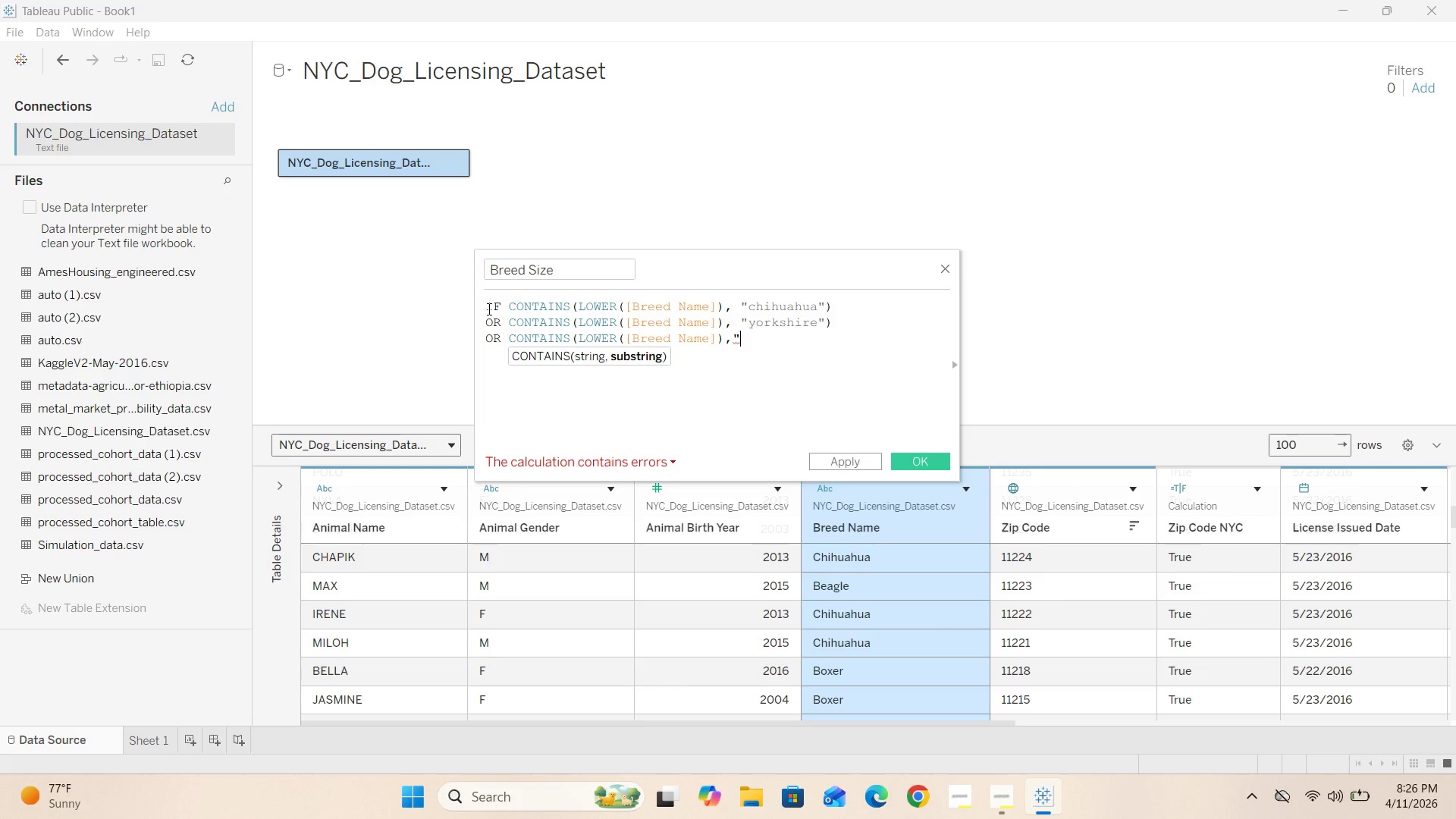 
key(Backspace)
 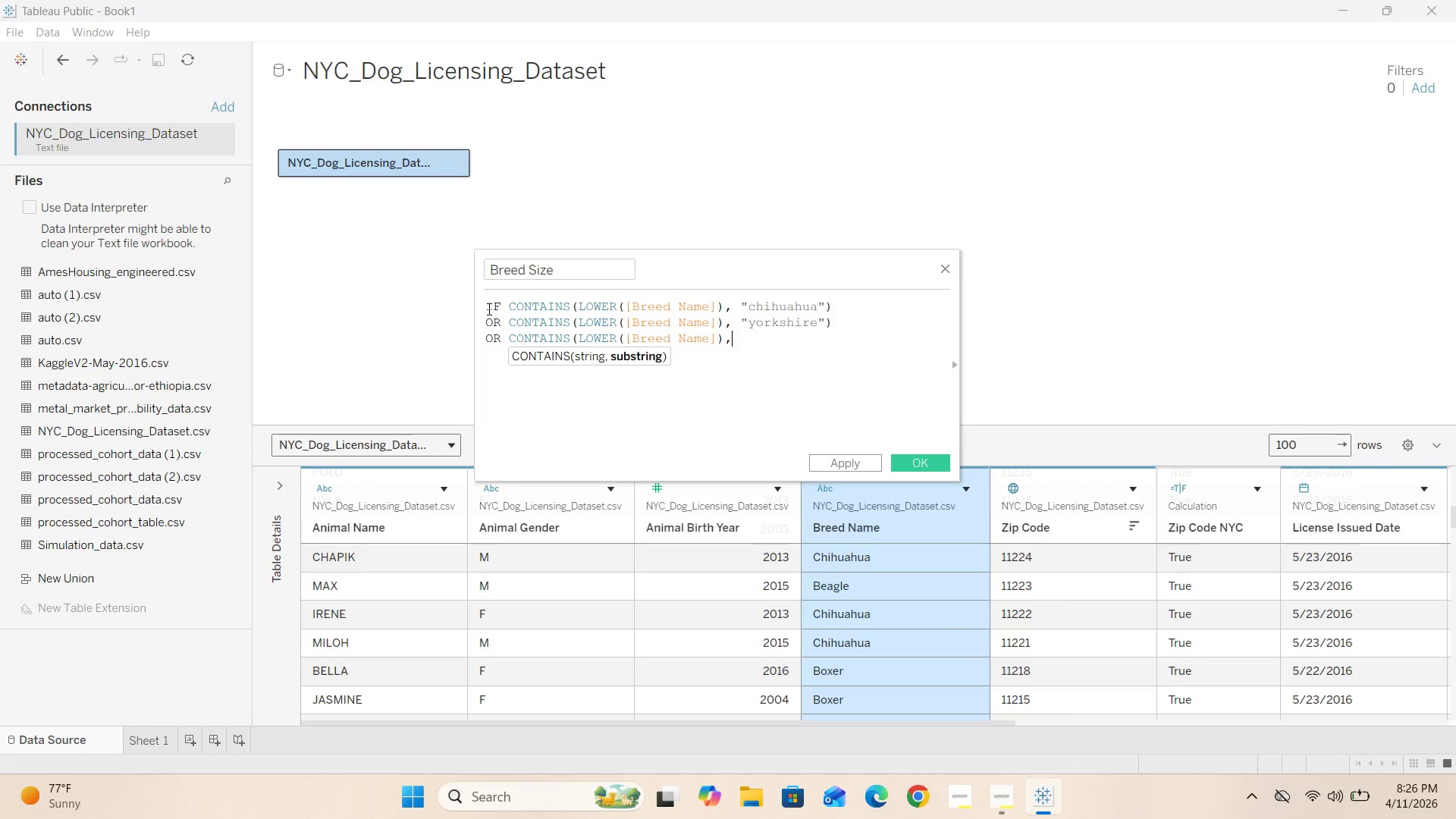 
key(Space)
 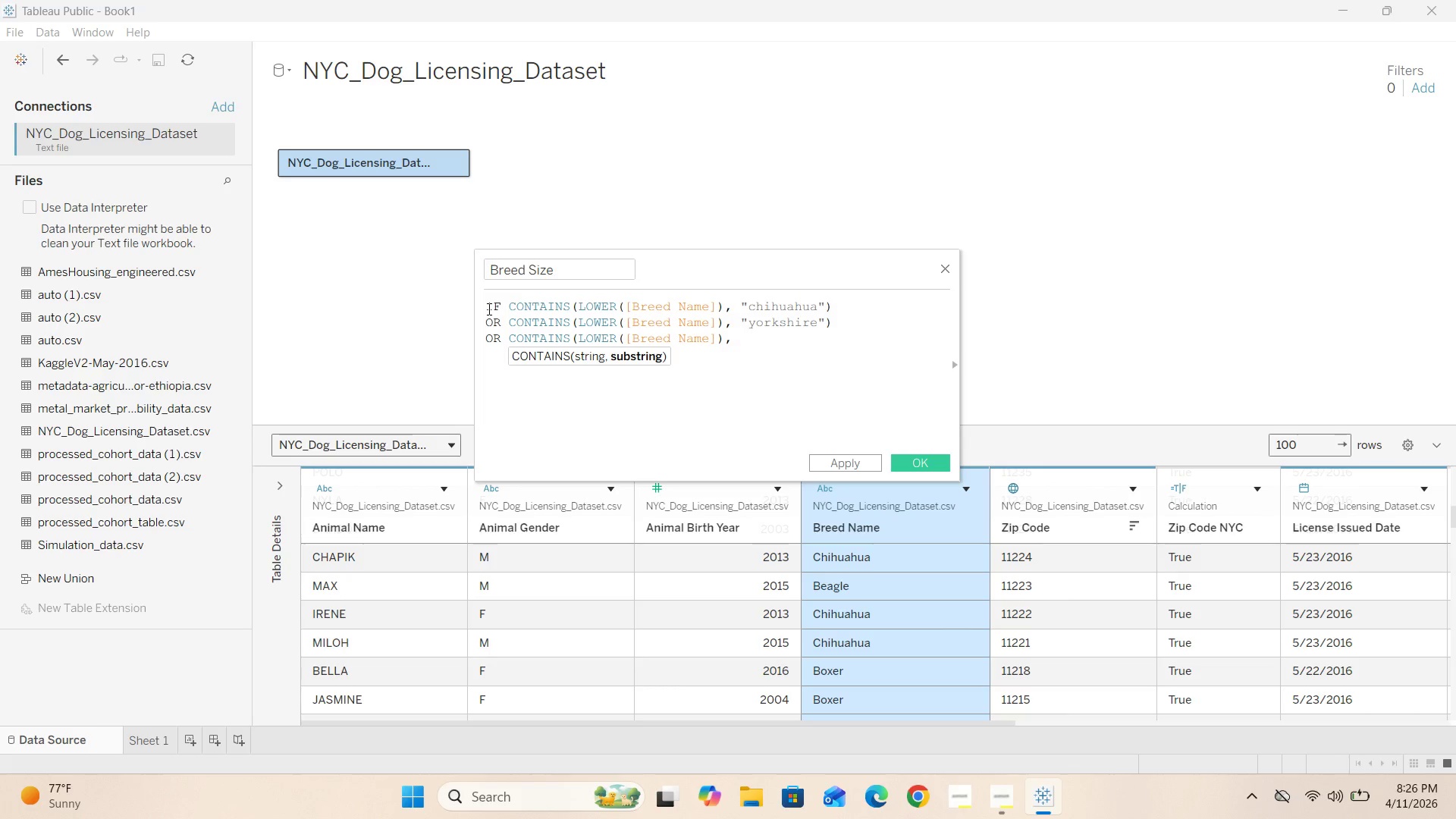 
key(Shift+Quote)
 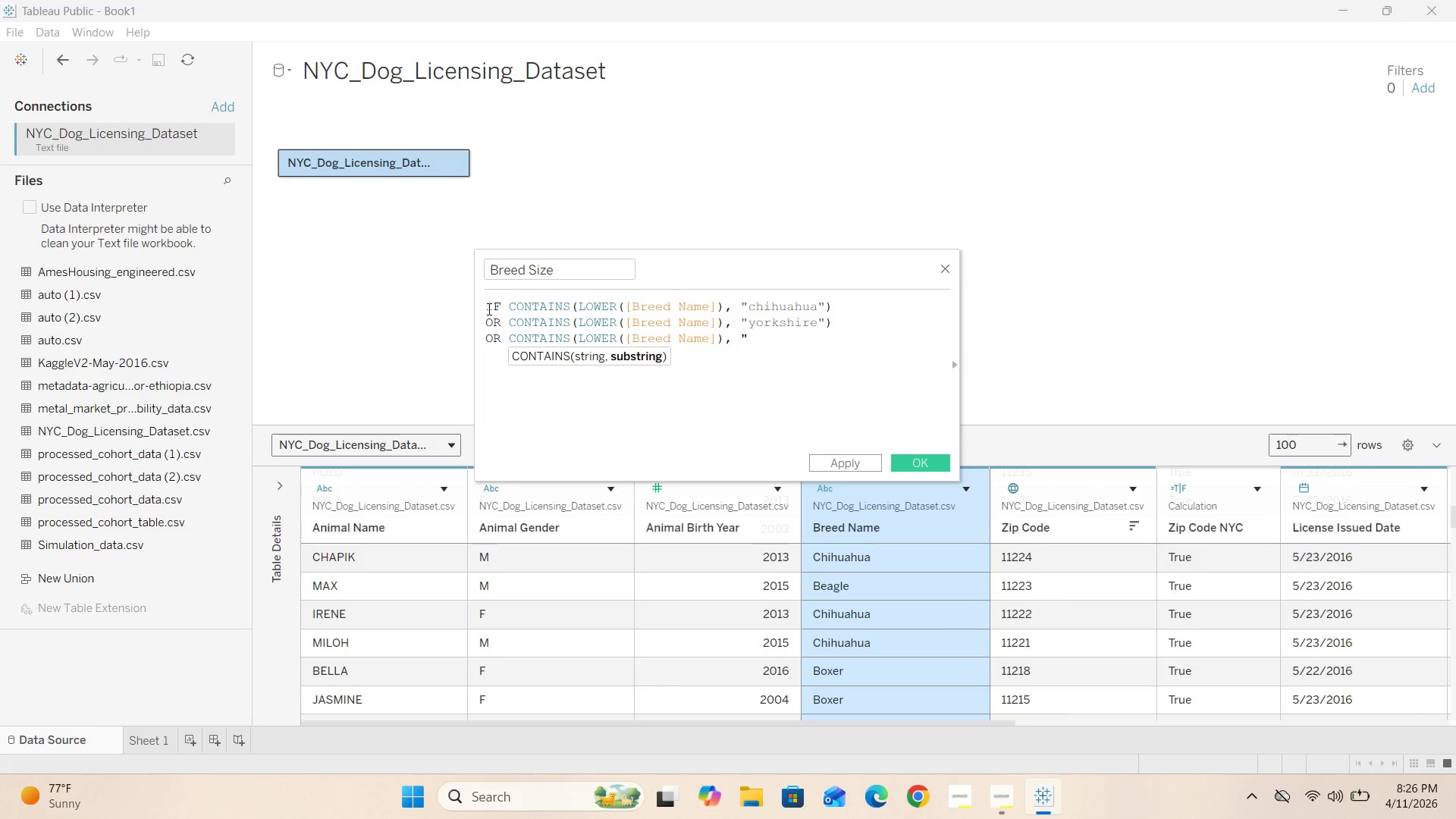 
key(Shift+ShiftRight)
 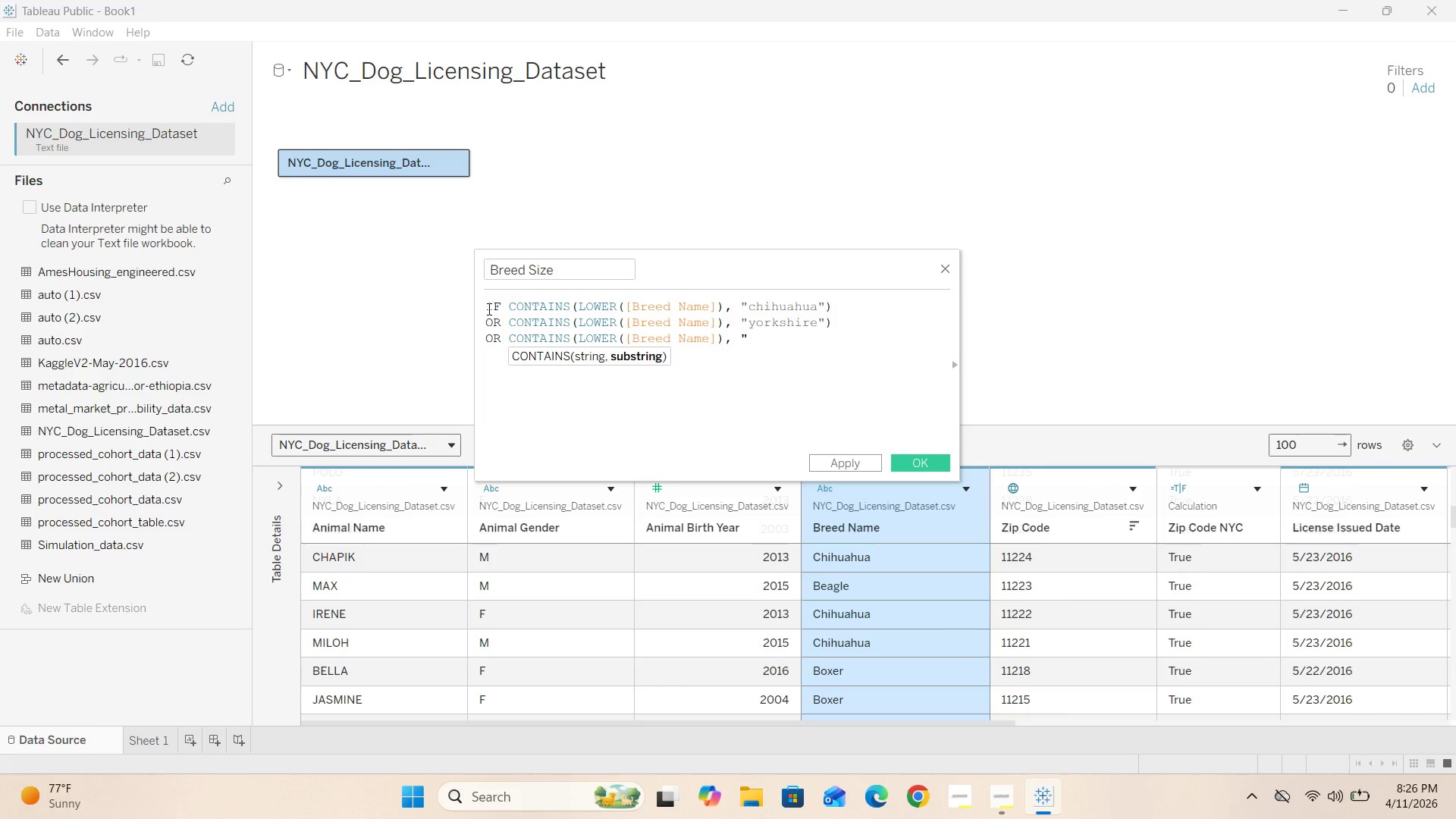 
key(Shift+Quote)
 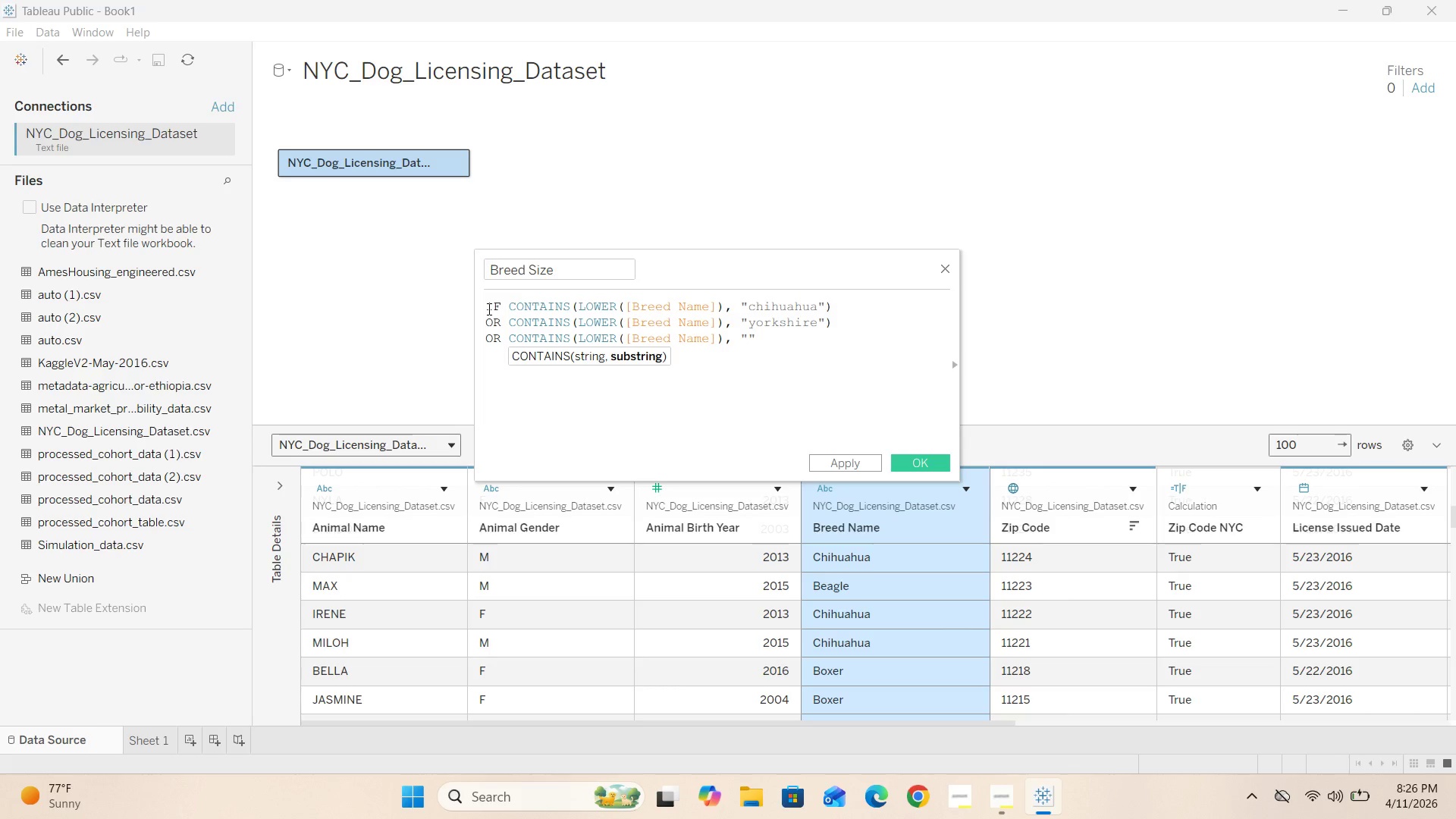 
key(ArrowLeft)
 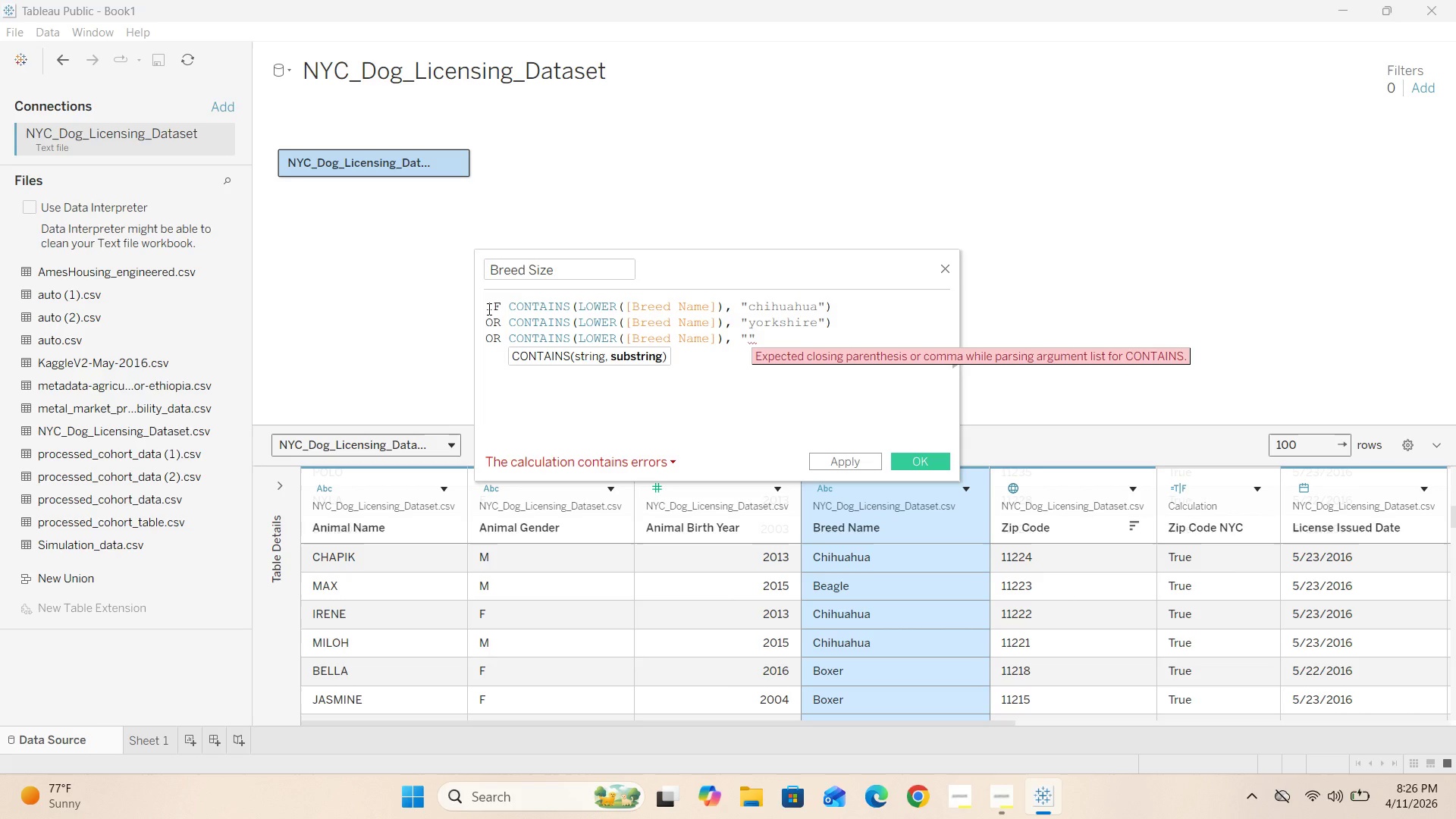 
type(shi tzu)
 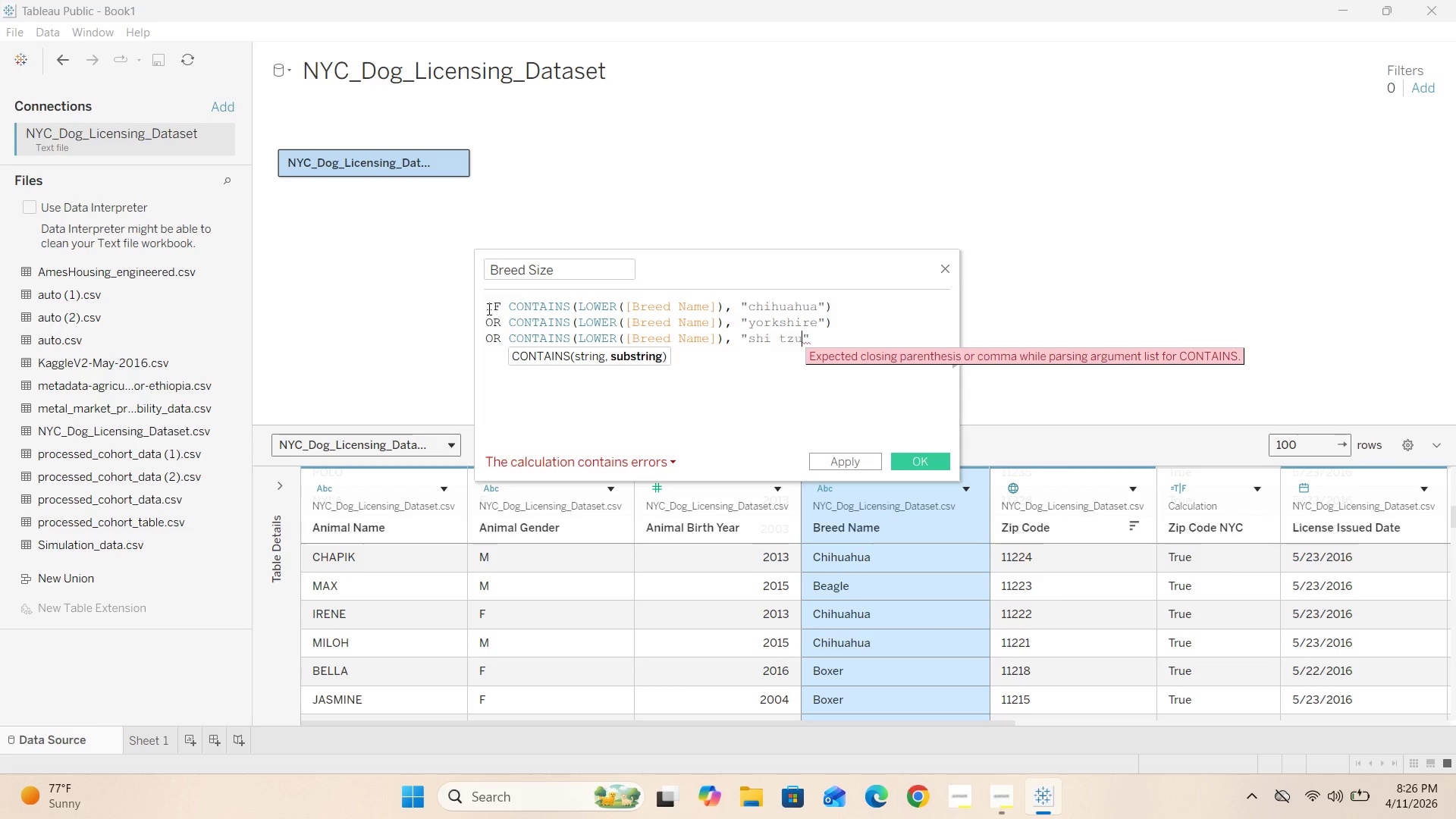 
wait(7.59)
 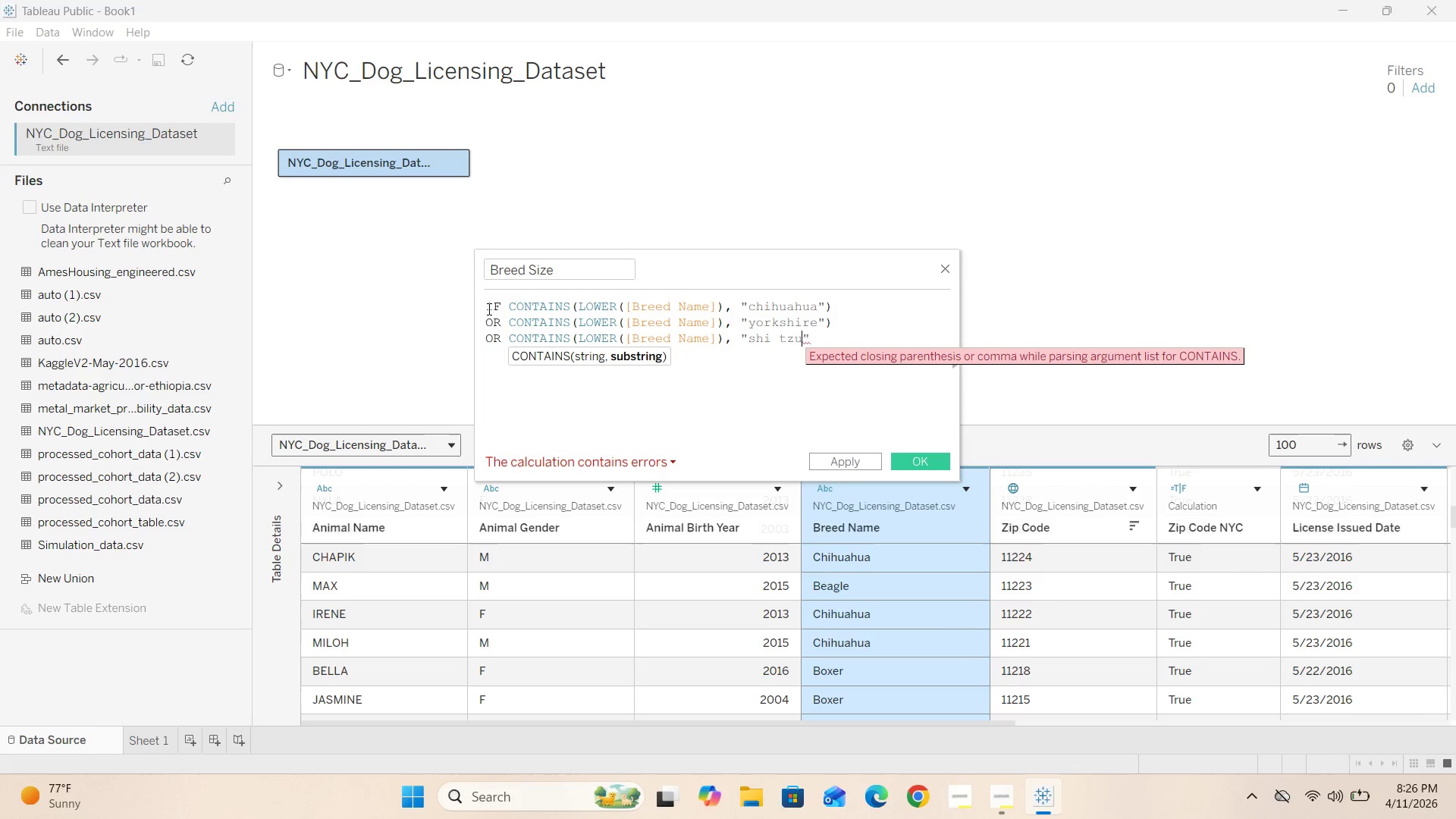 
key(ArrowRight)
 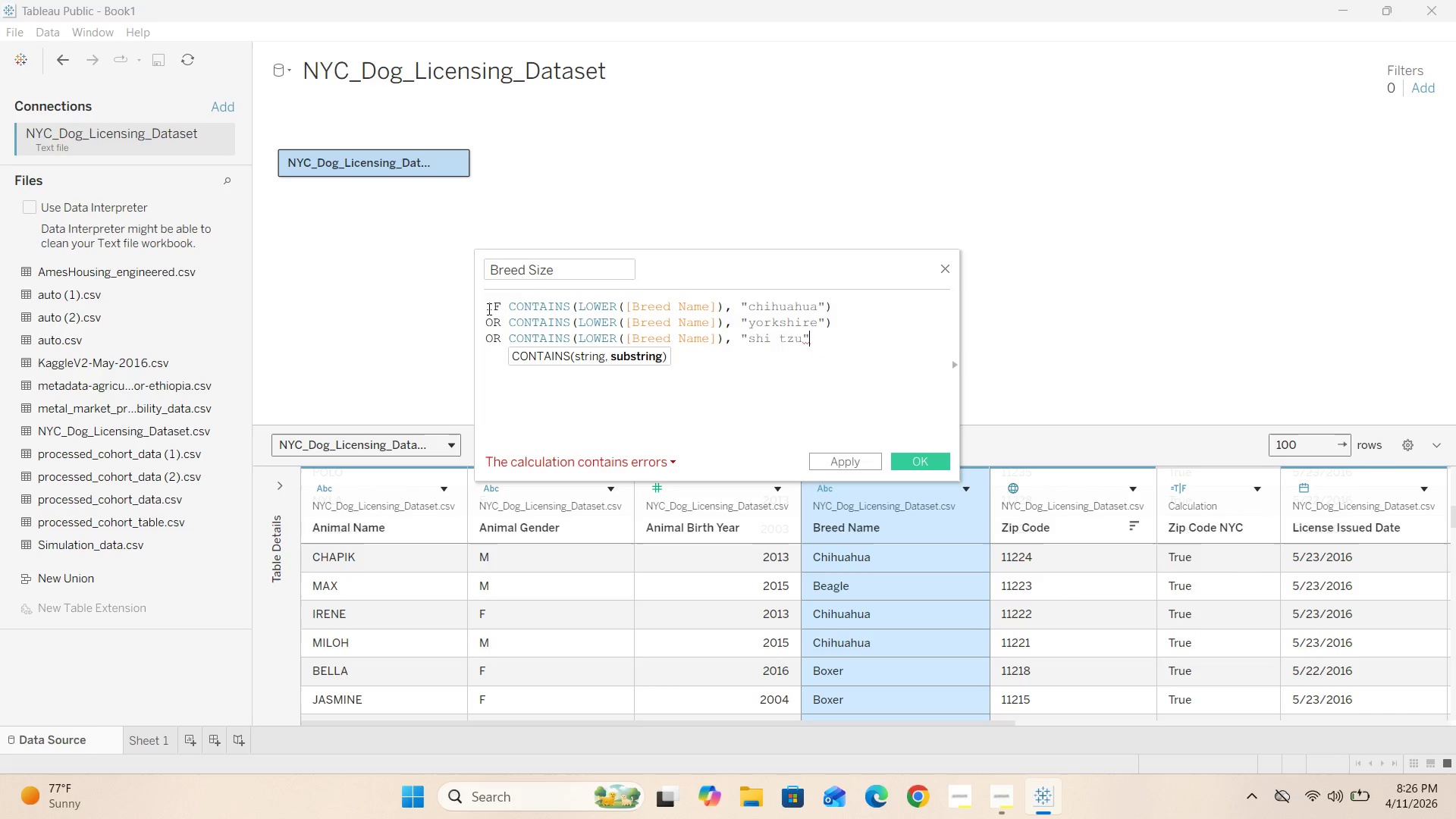 
key(Shift+0)
 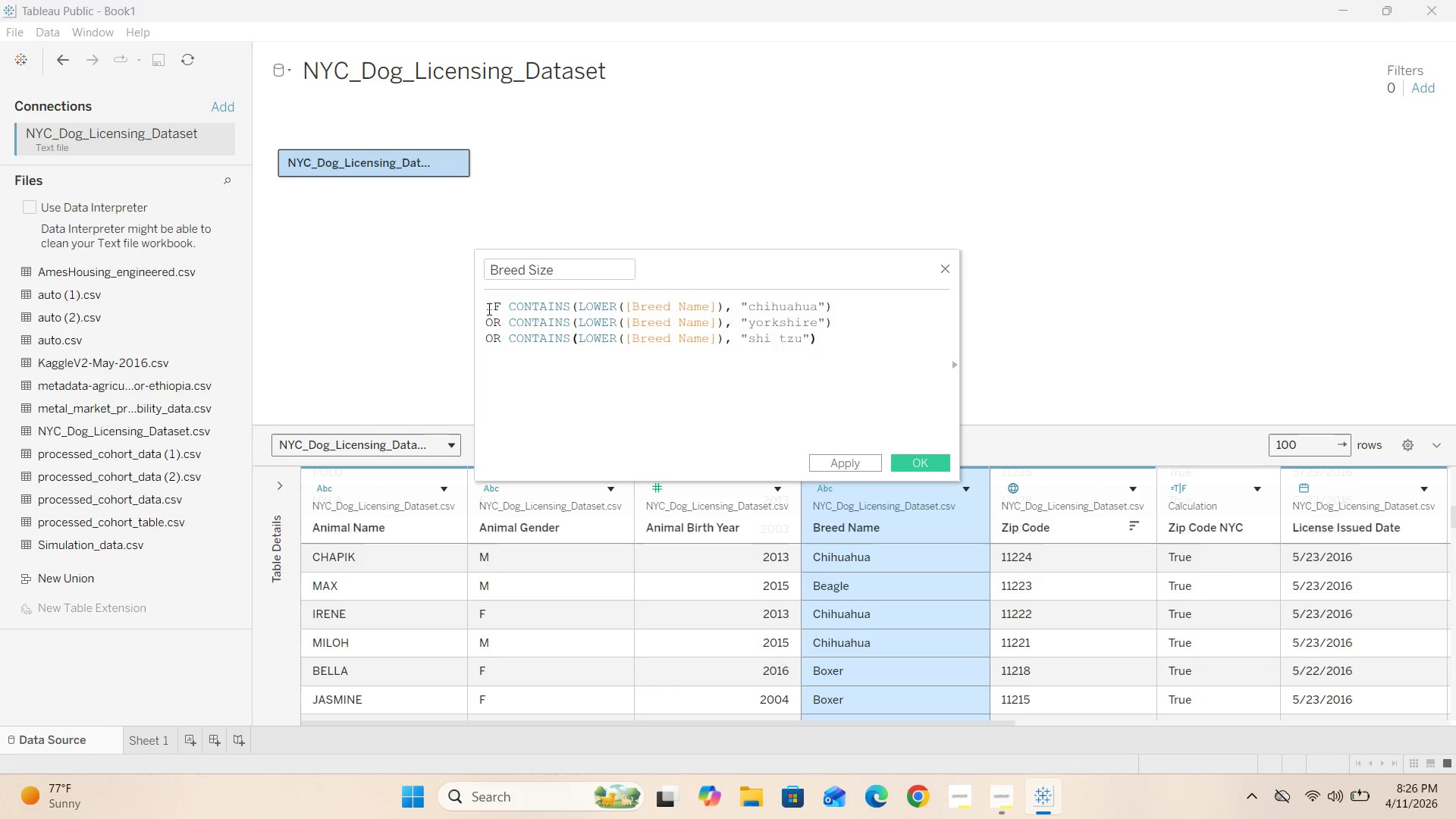 
key(Enter)
 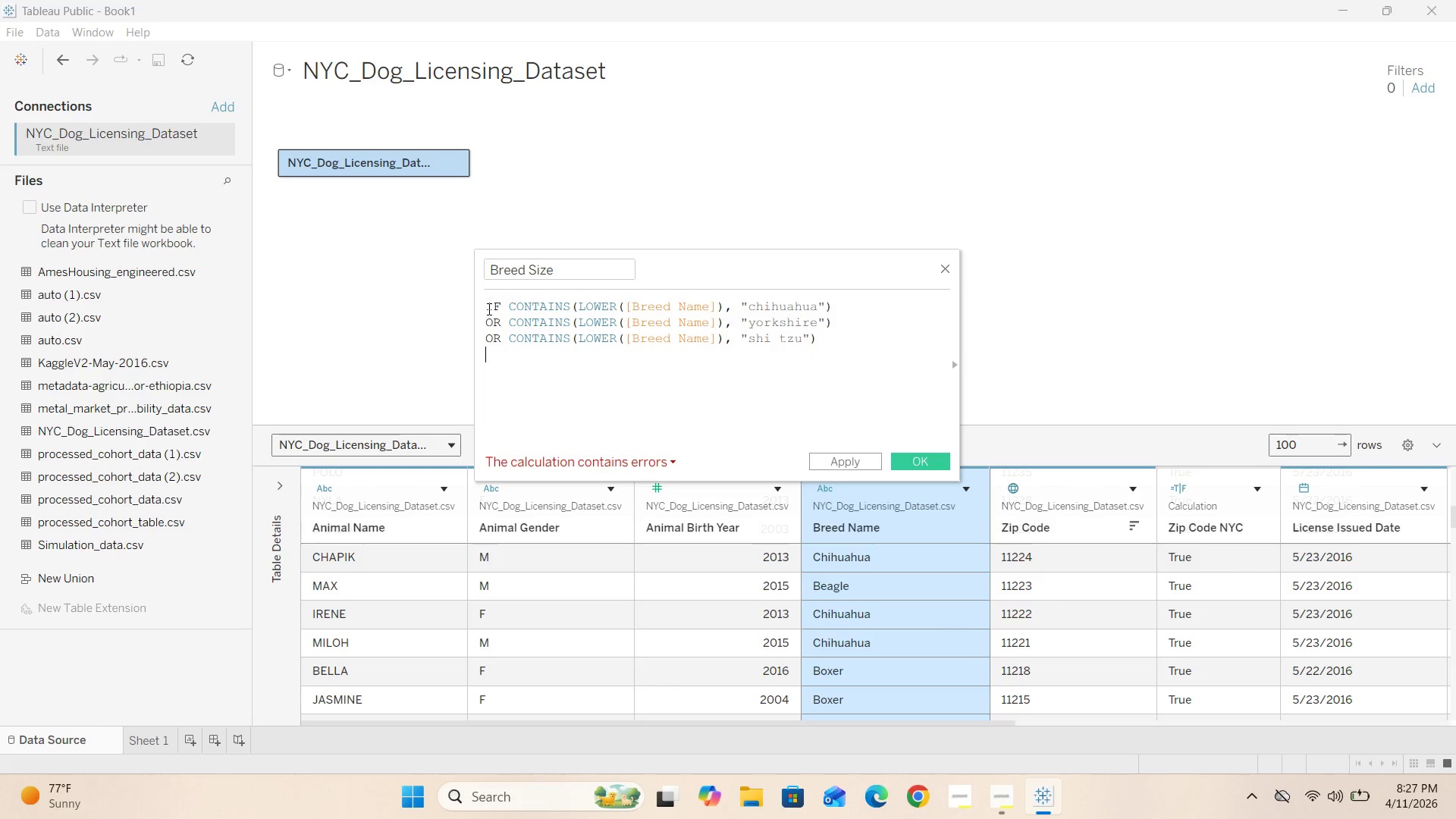 
wait(8.34)
 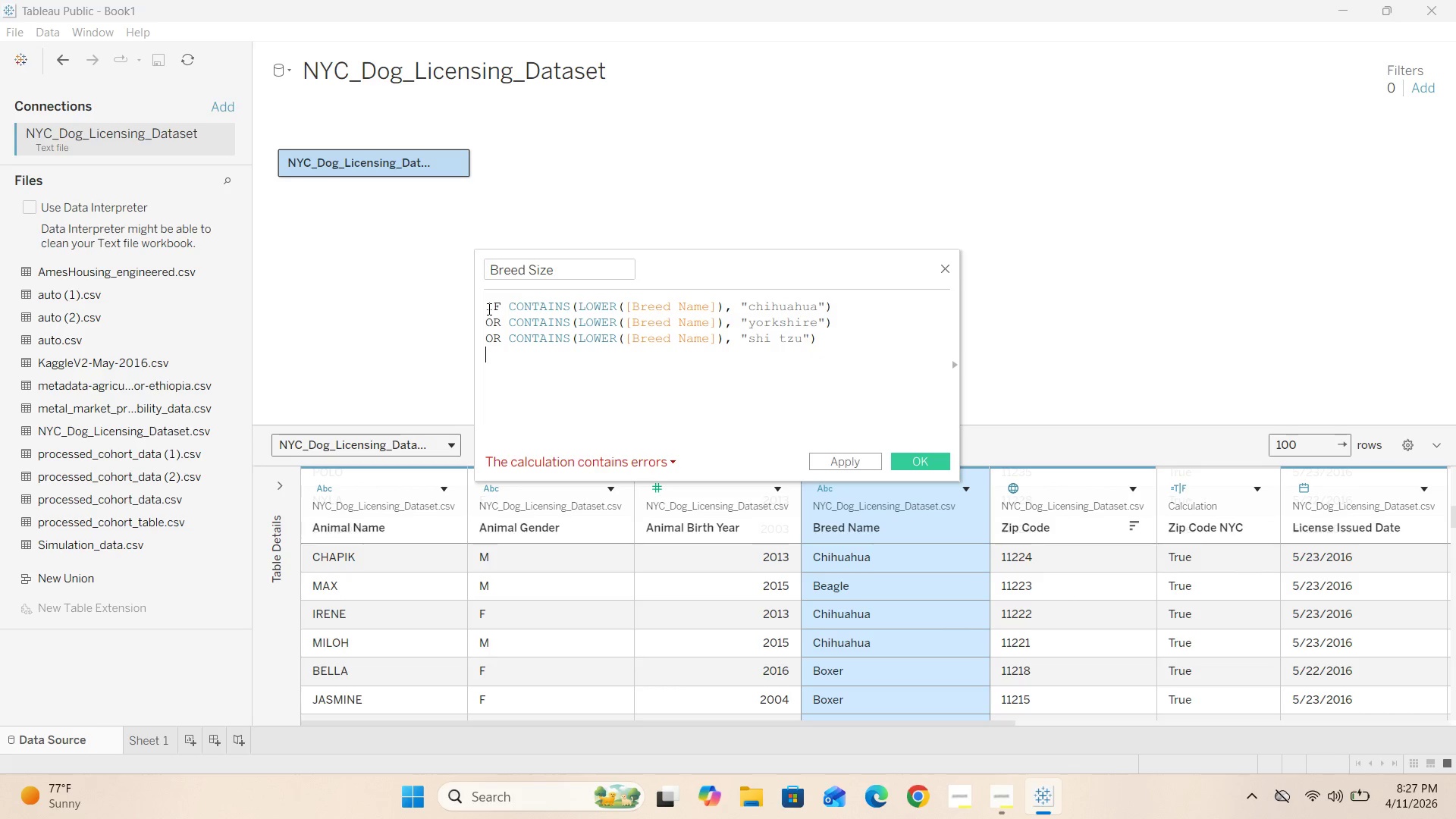 
type(OR CONTAO)
key(Backspace)
type(INS(LOWER([])
 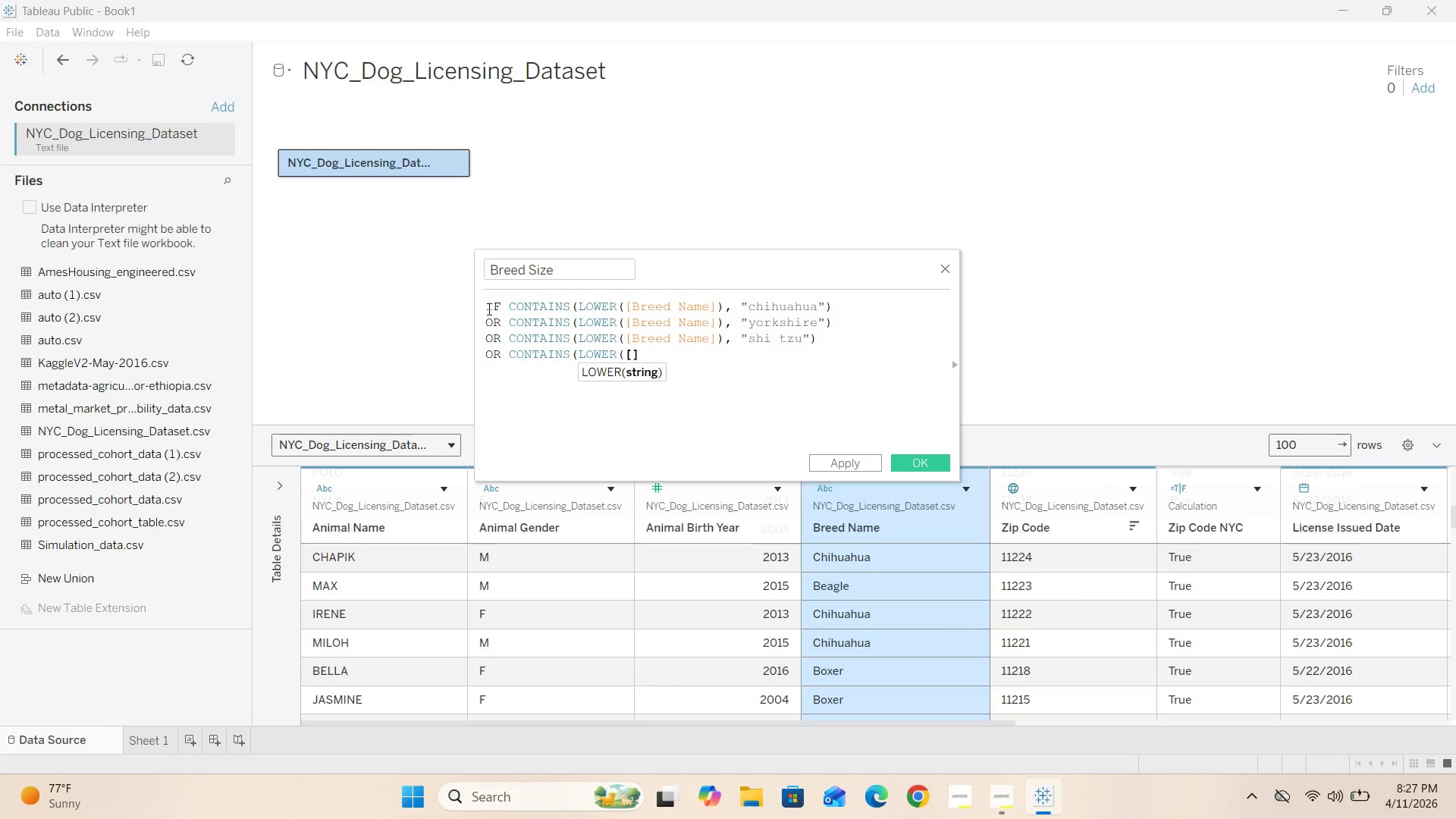 
key(ArrowLeft)
 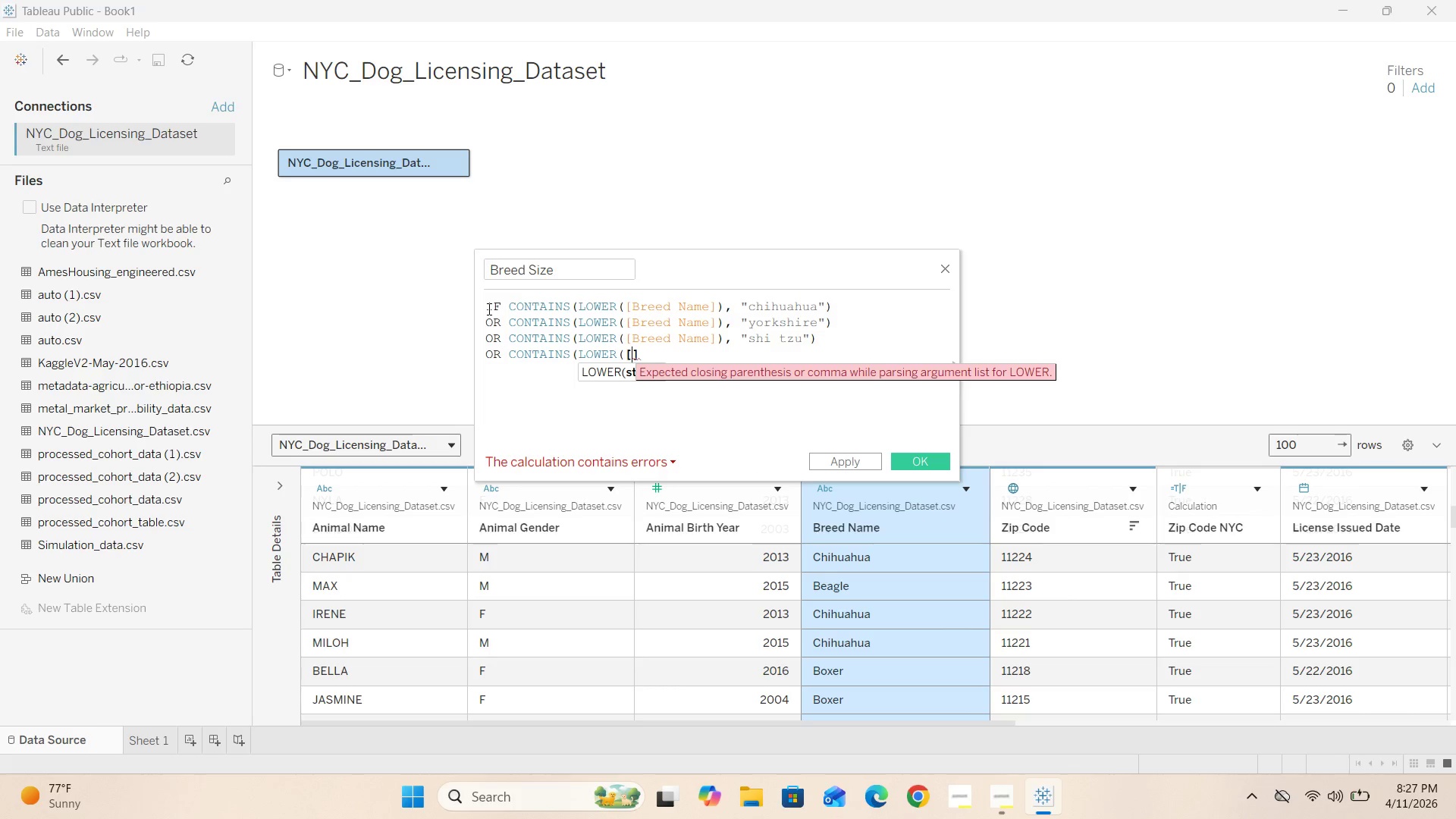 
type(Breed Name)
 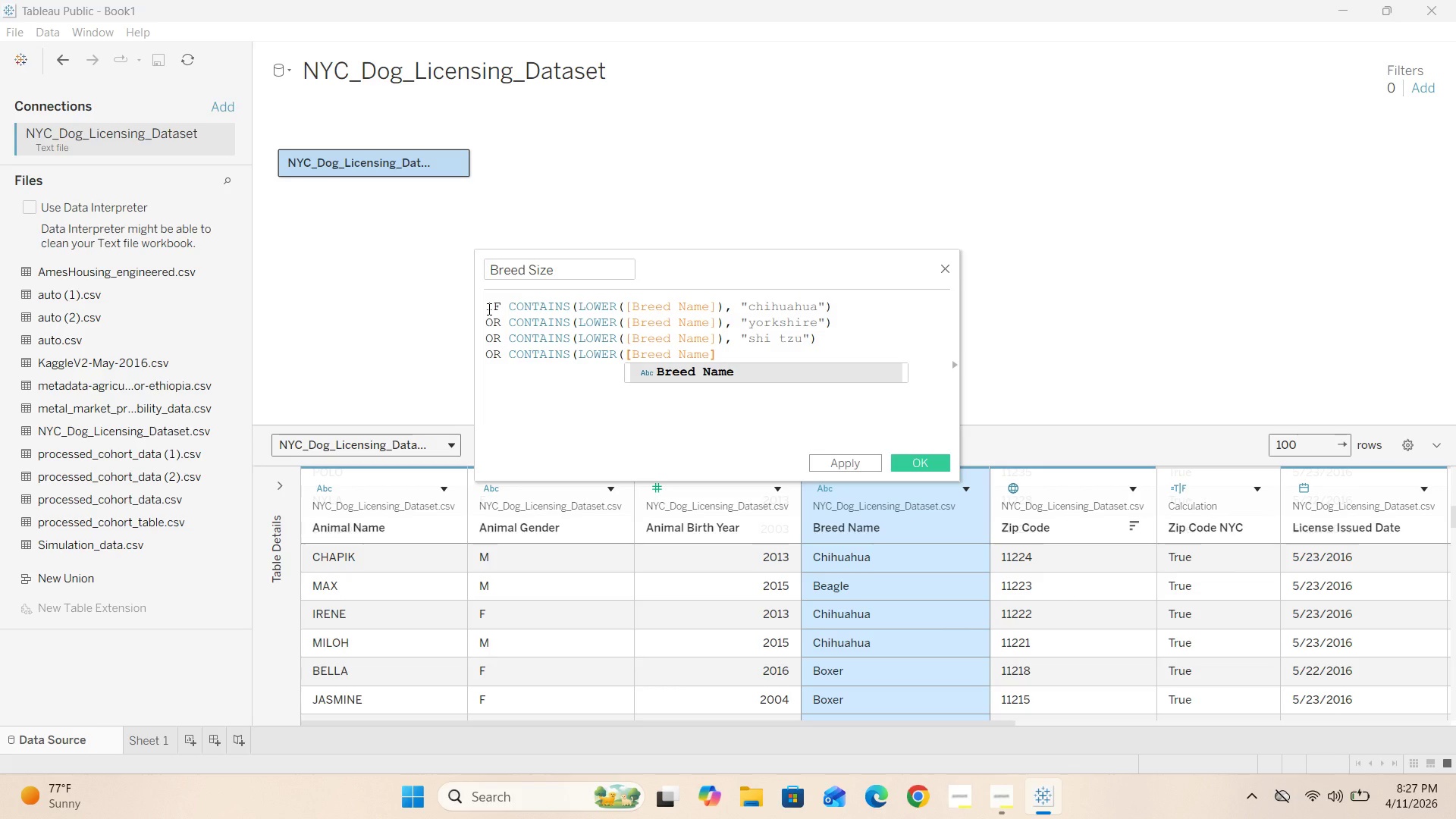 
key(ArrowRight)
 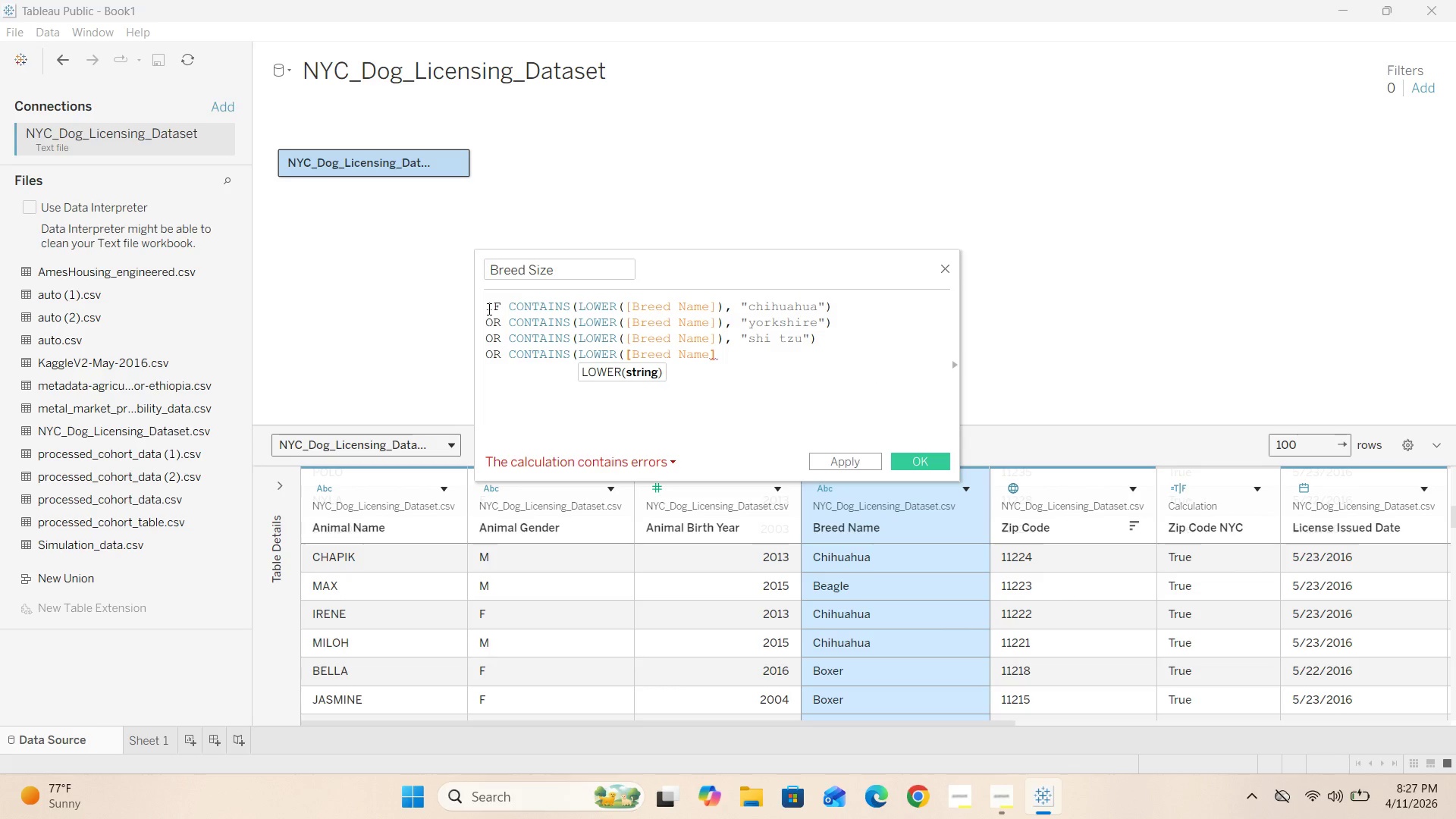 
key(Shift+0)
 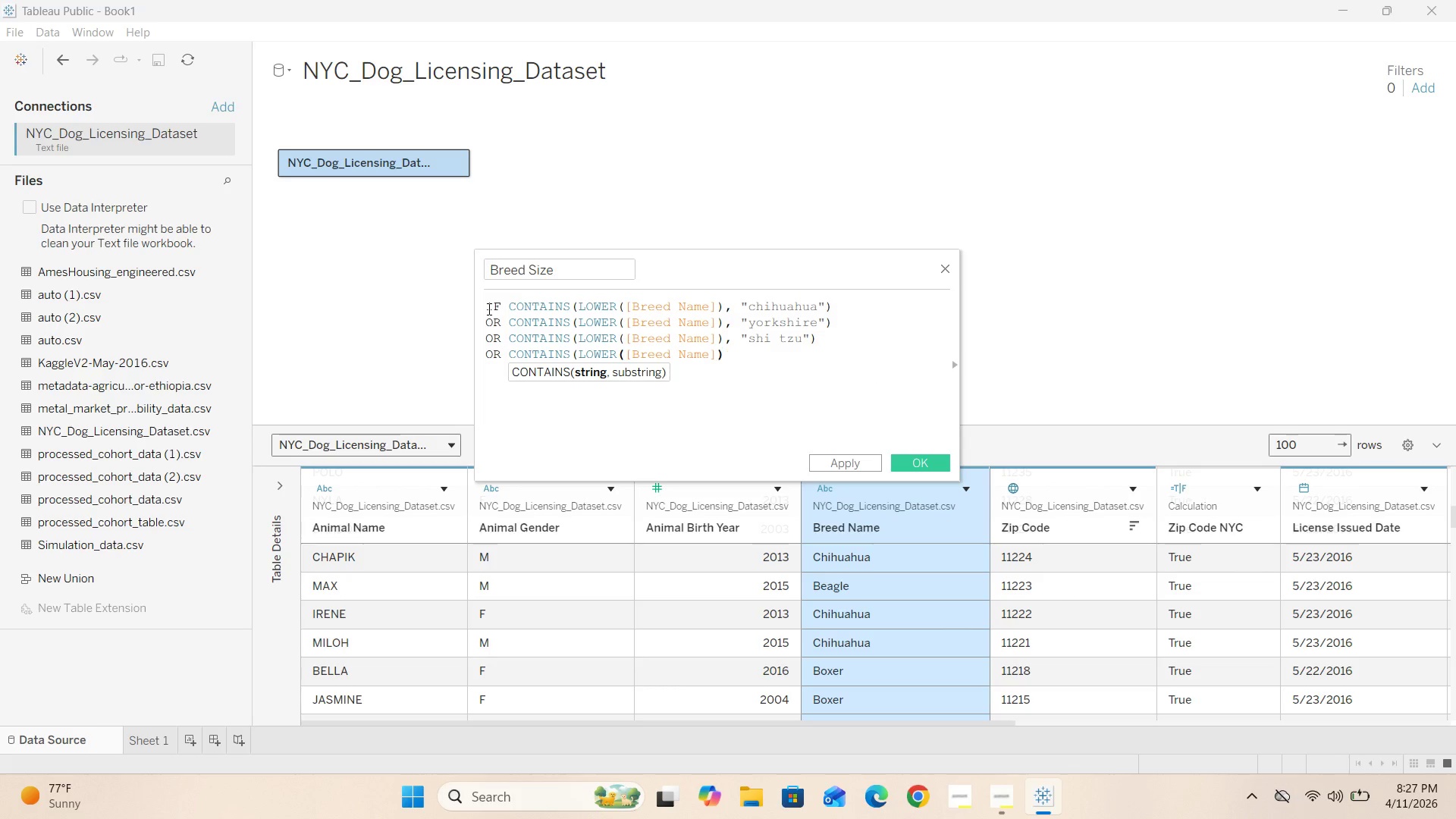 
key(Comma)
 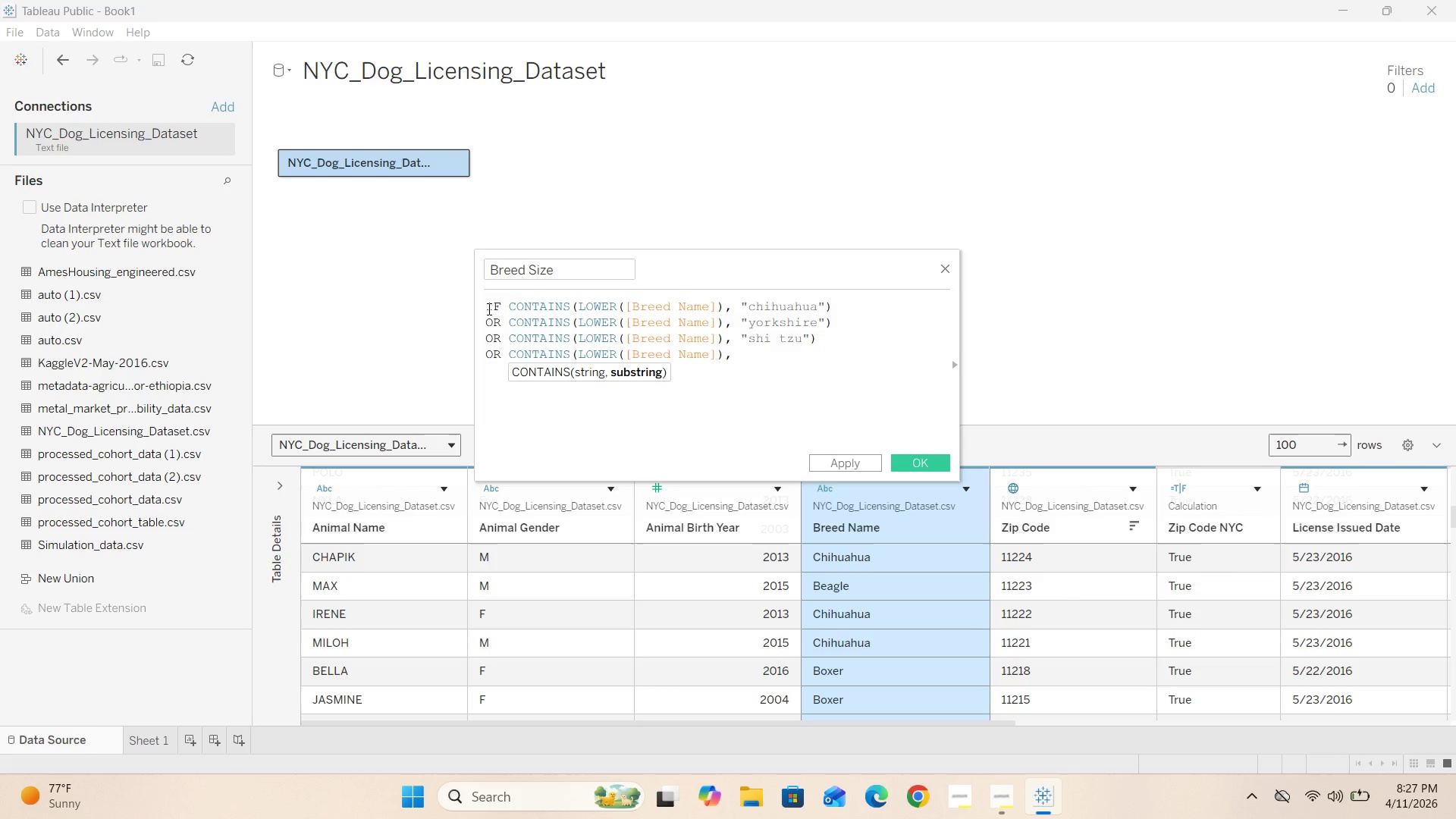 
key(Space)
 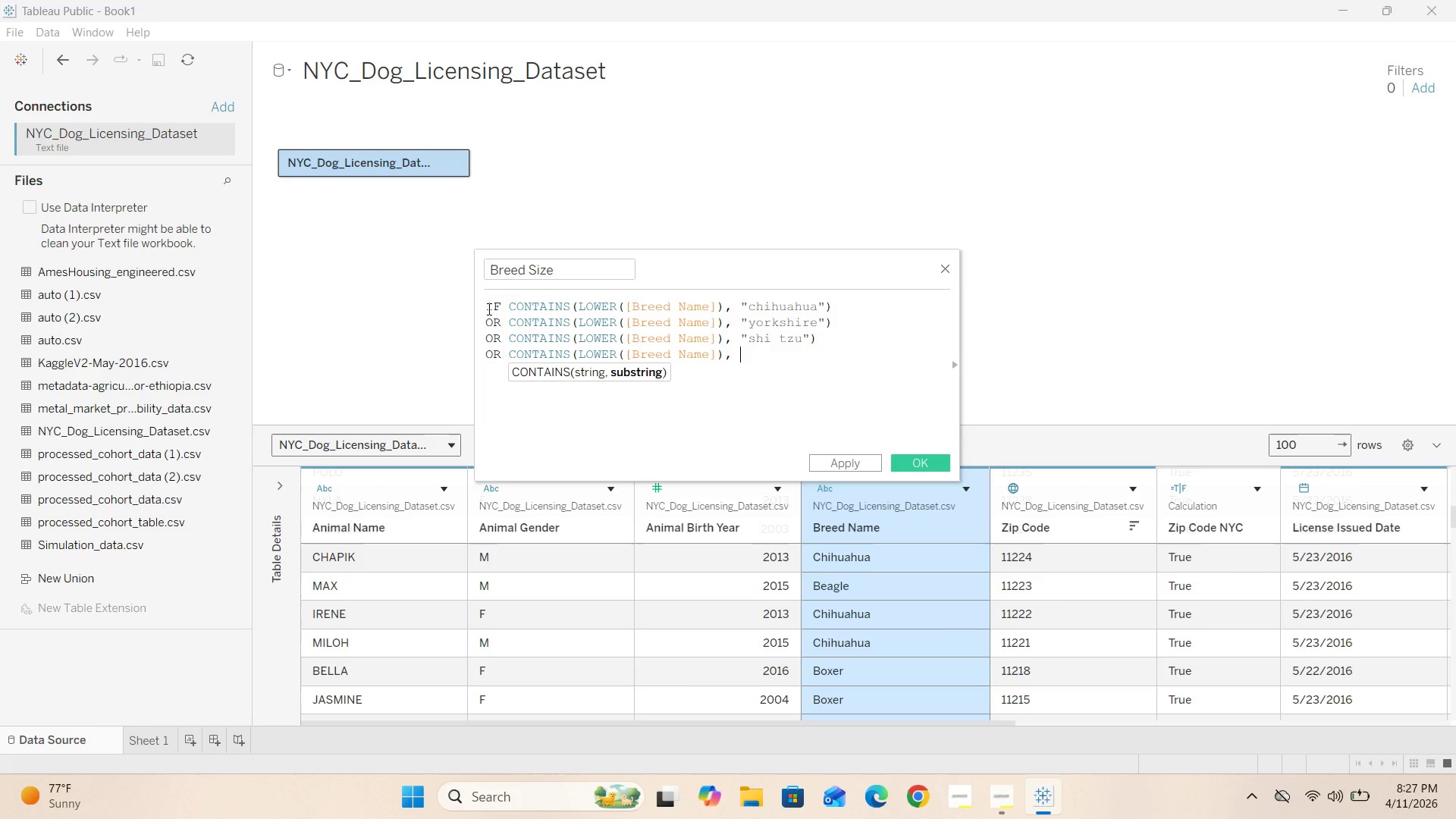 
key(Shift+Quote)
 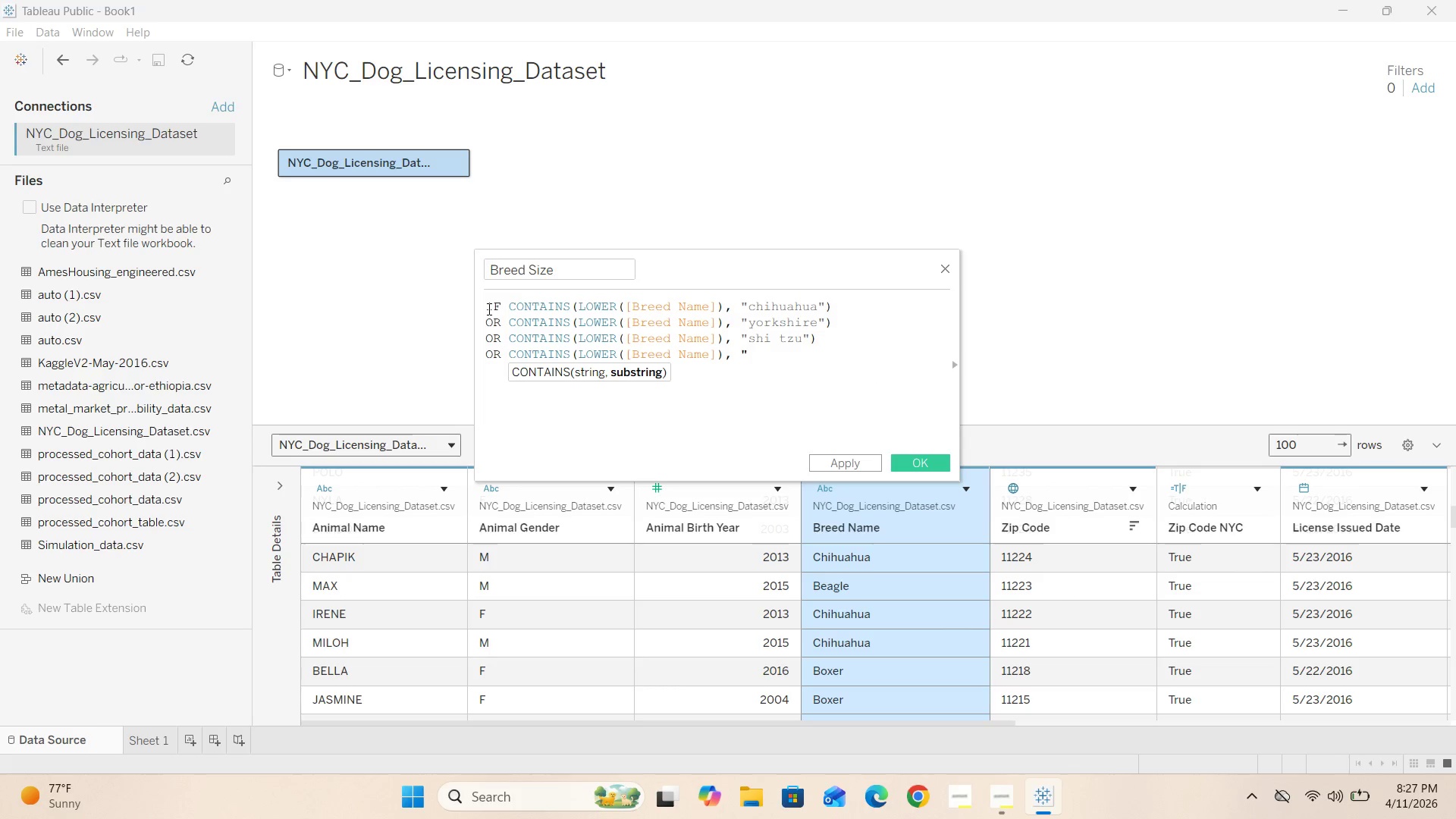 
key(Shift+Quote)
 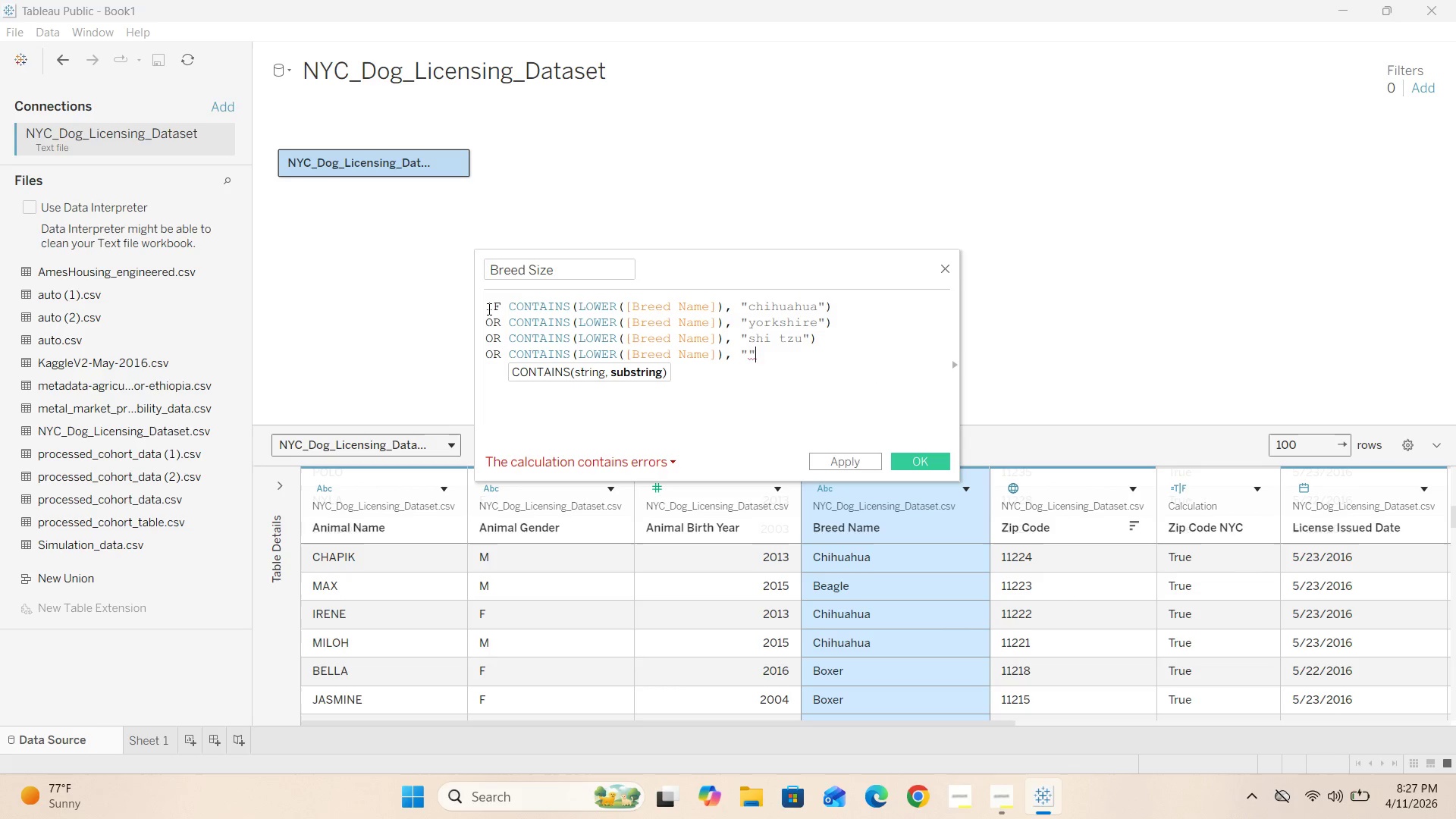 
key(ArrowLeft)
 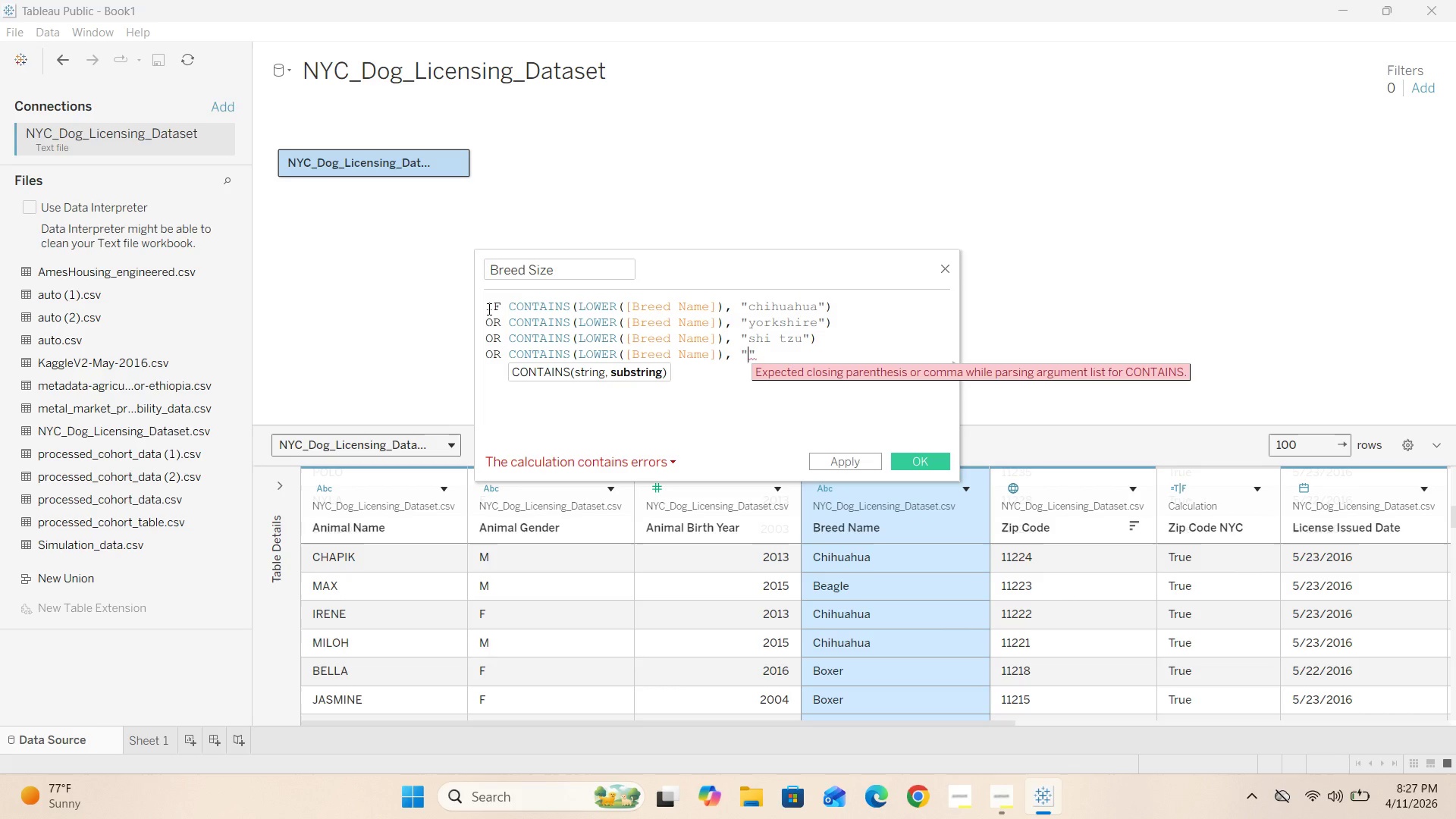 
type(maltese)
 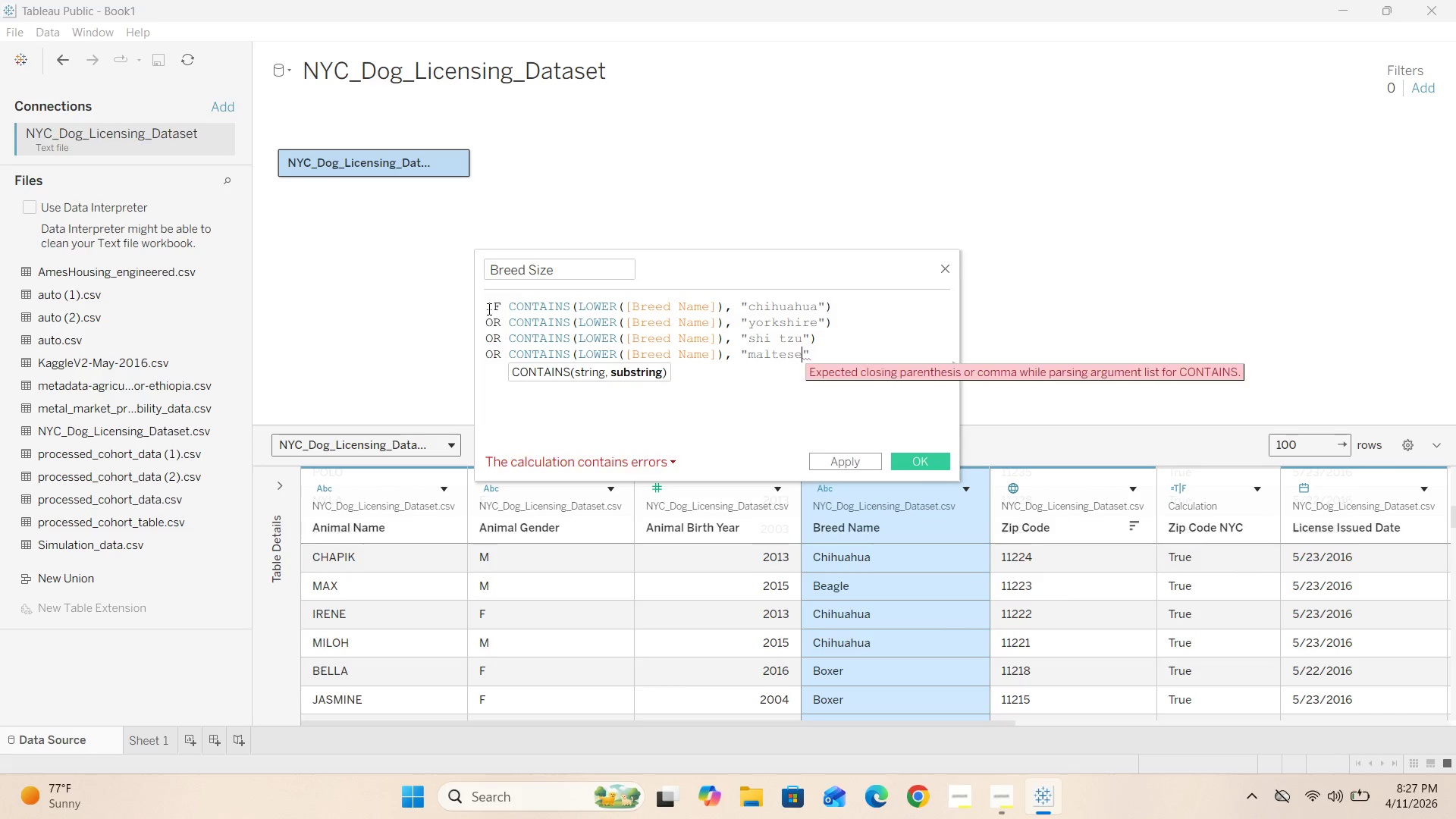 
key(ArrowRight)
 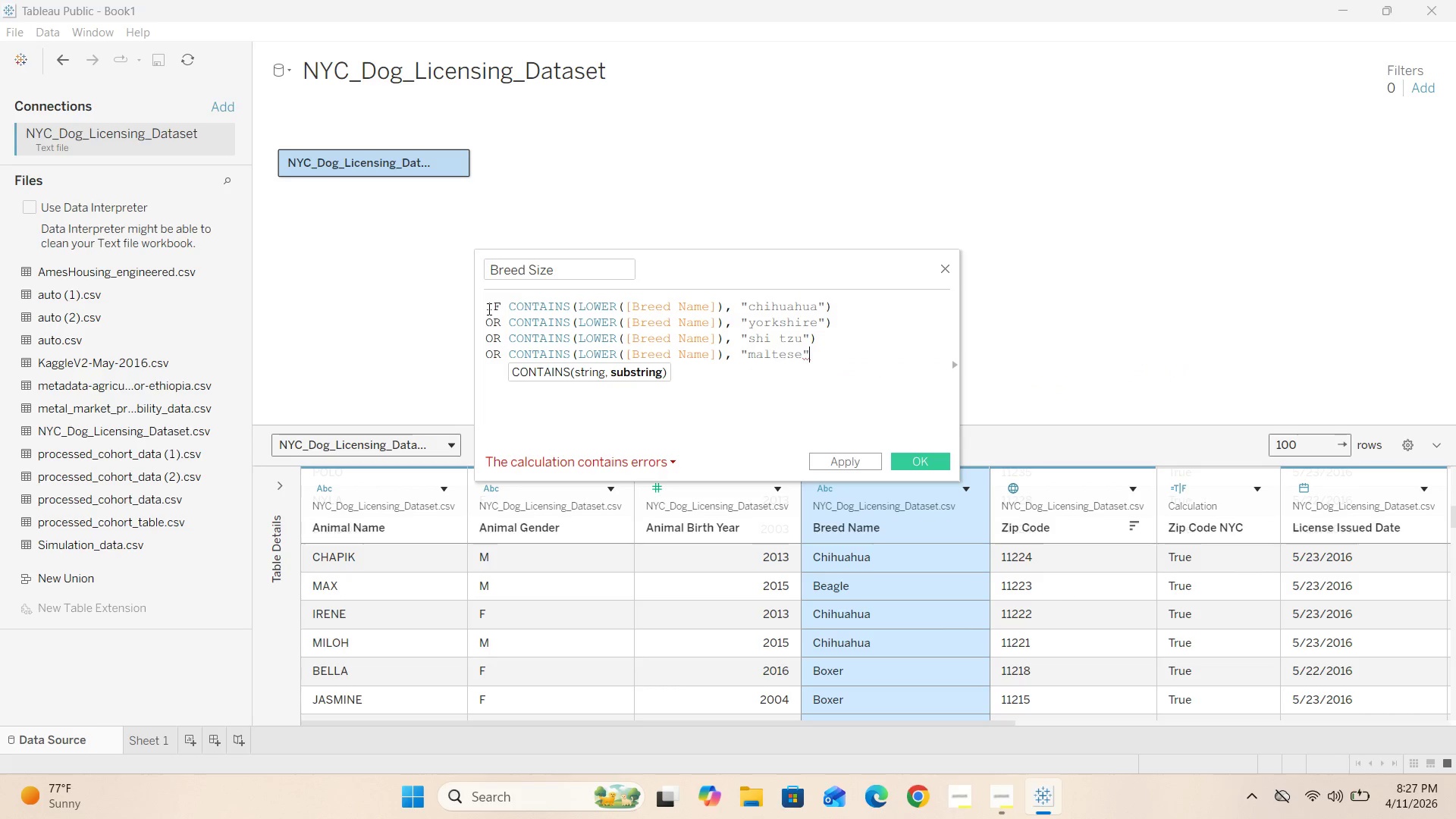 
key(Shift+0)
 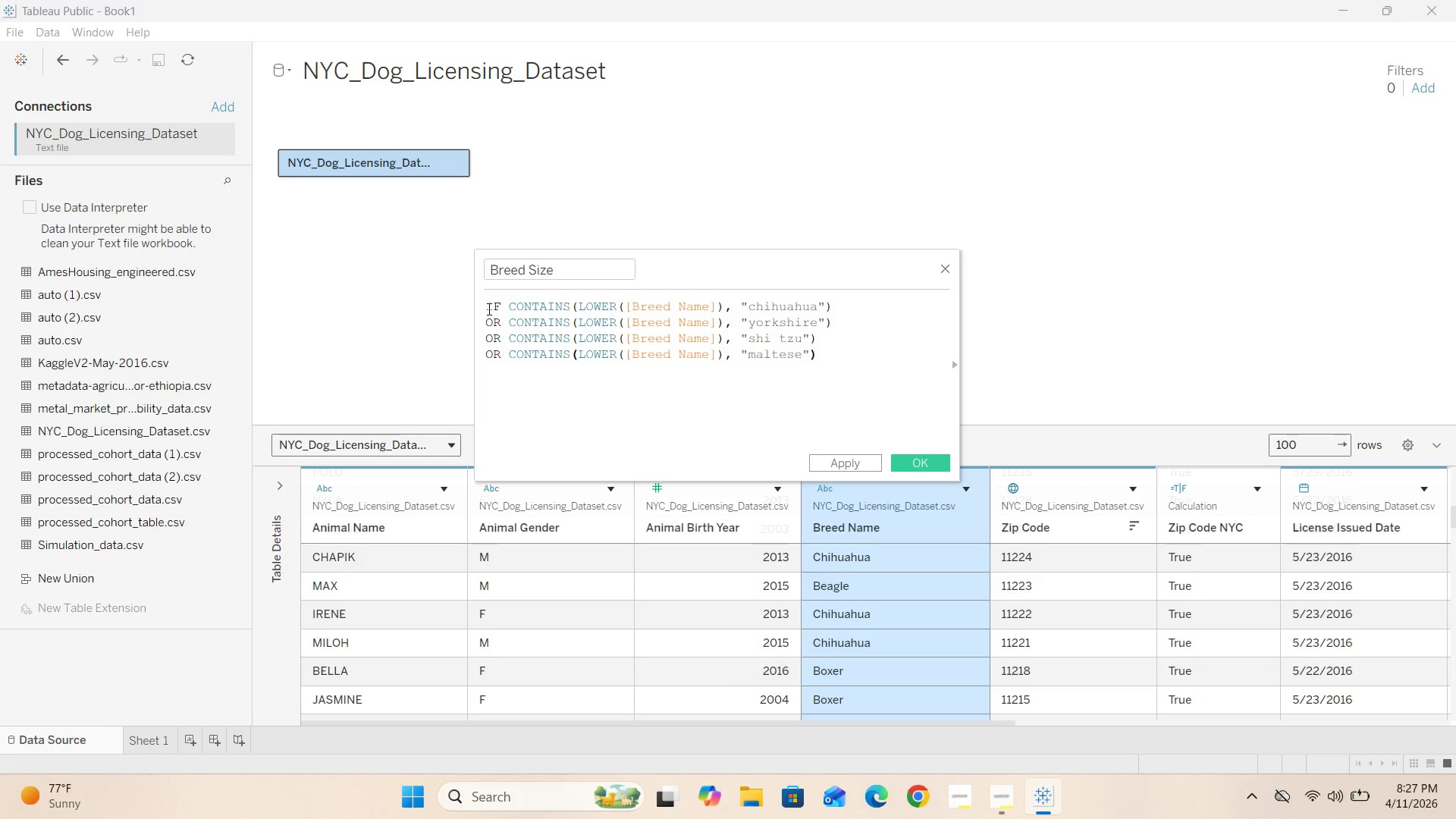 
key(Enter)
 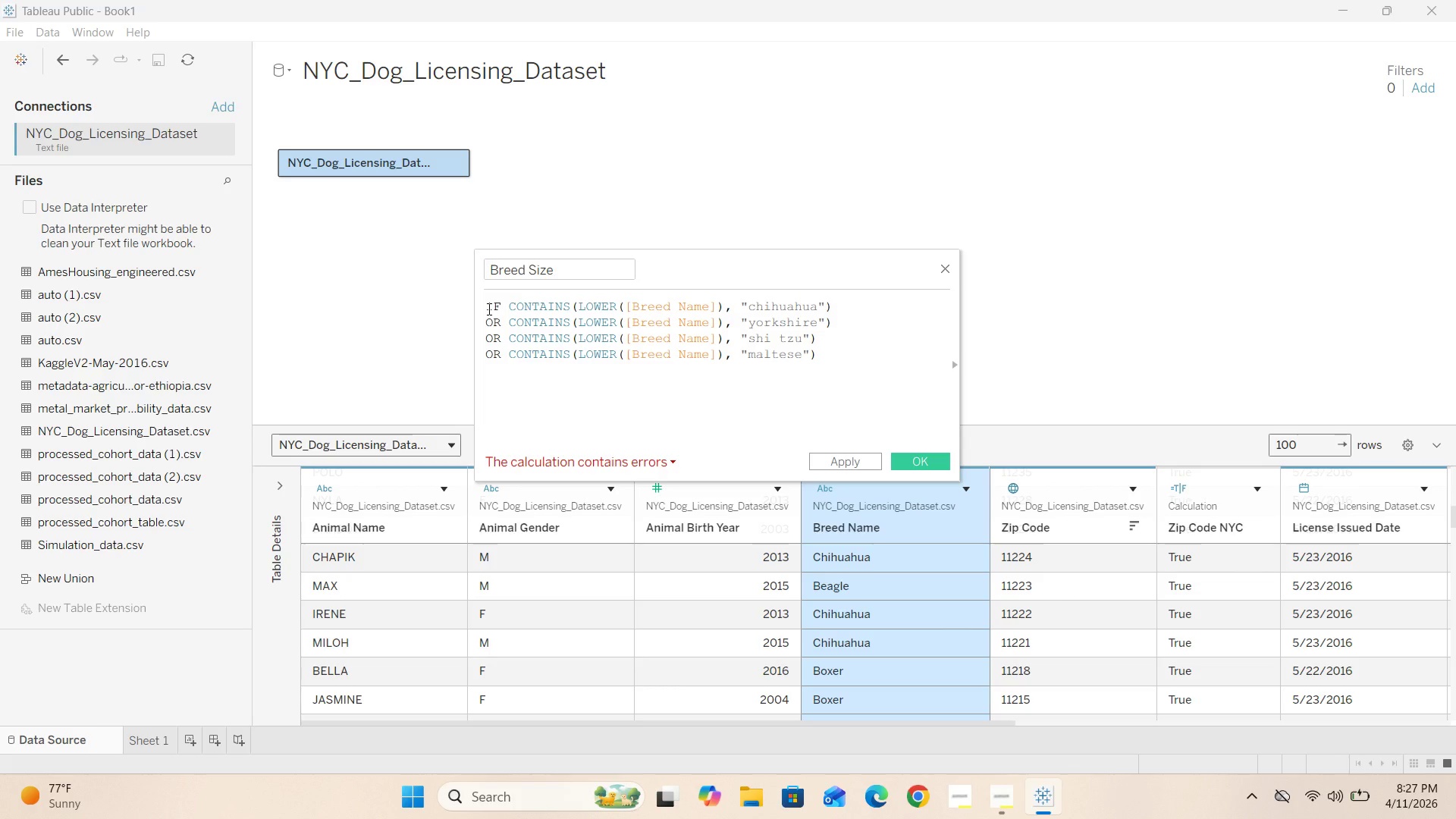 
wait(6.72)
 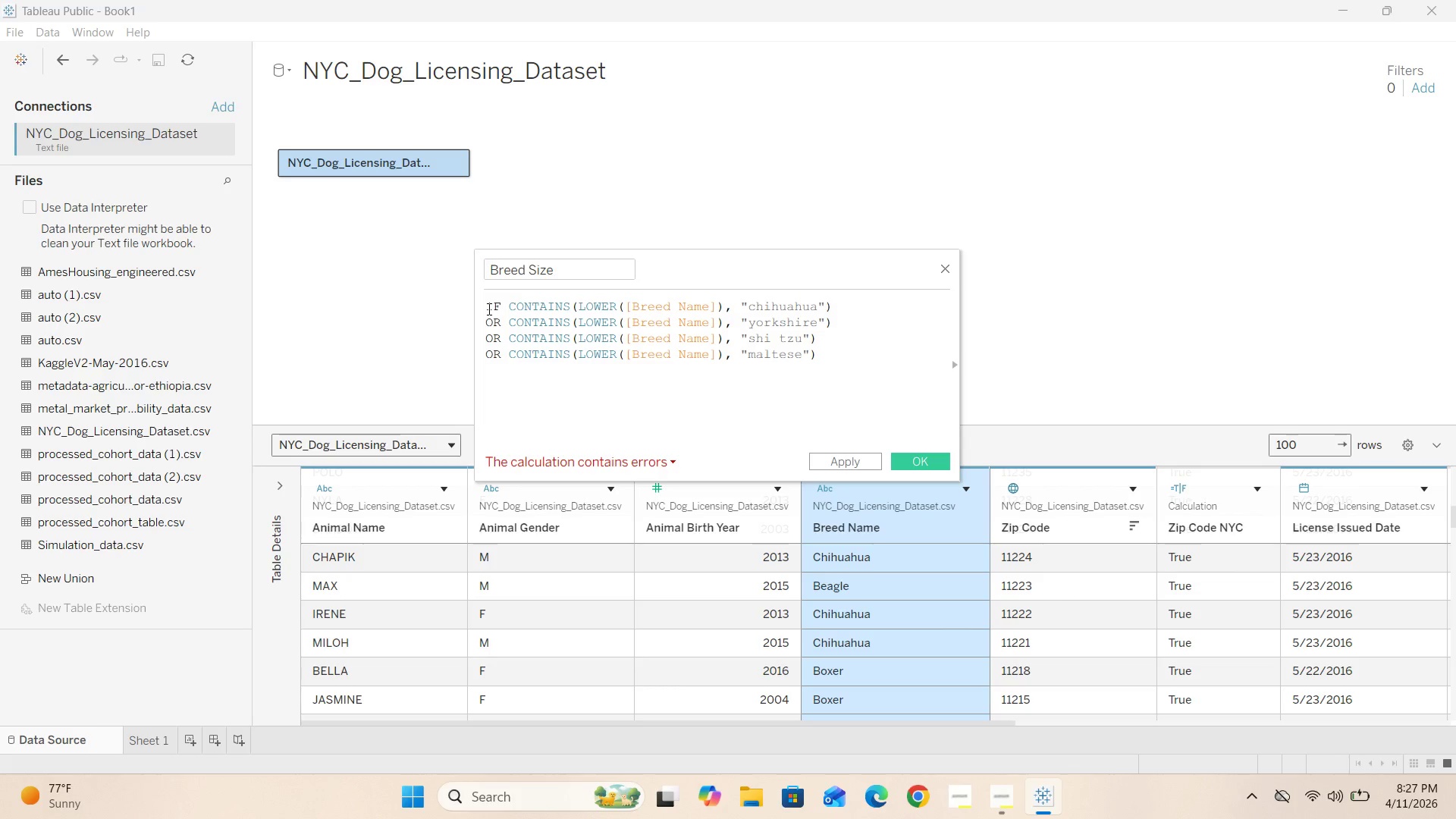 
left_click([1310, 795])
 